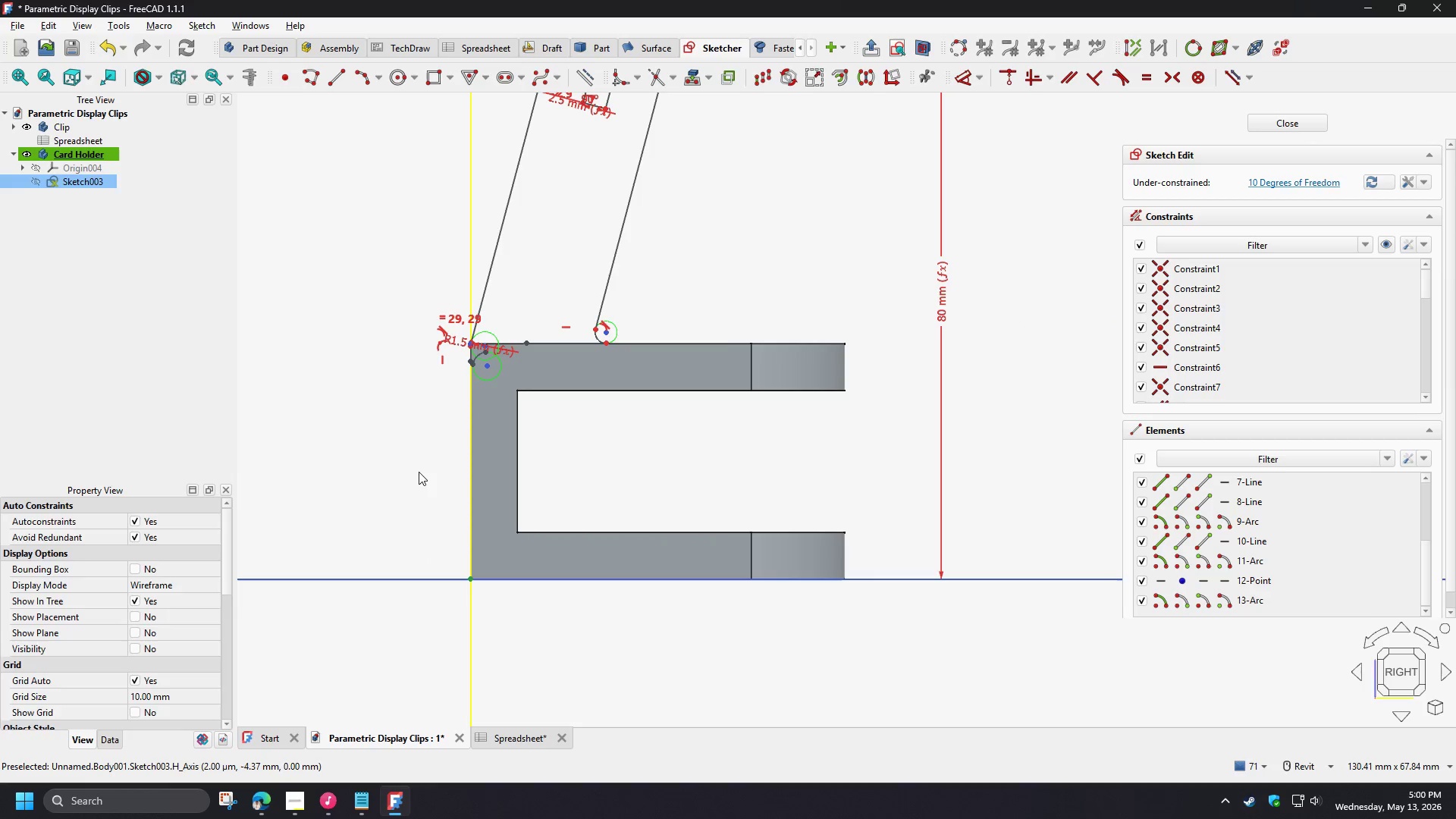 
key(D)
 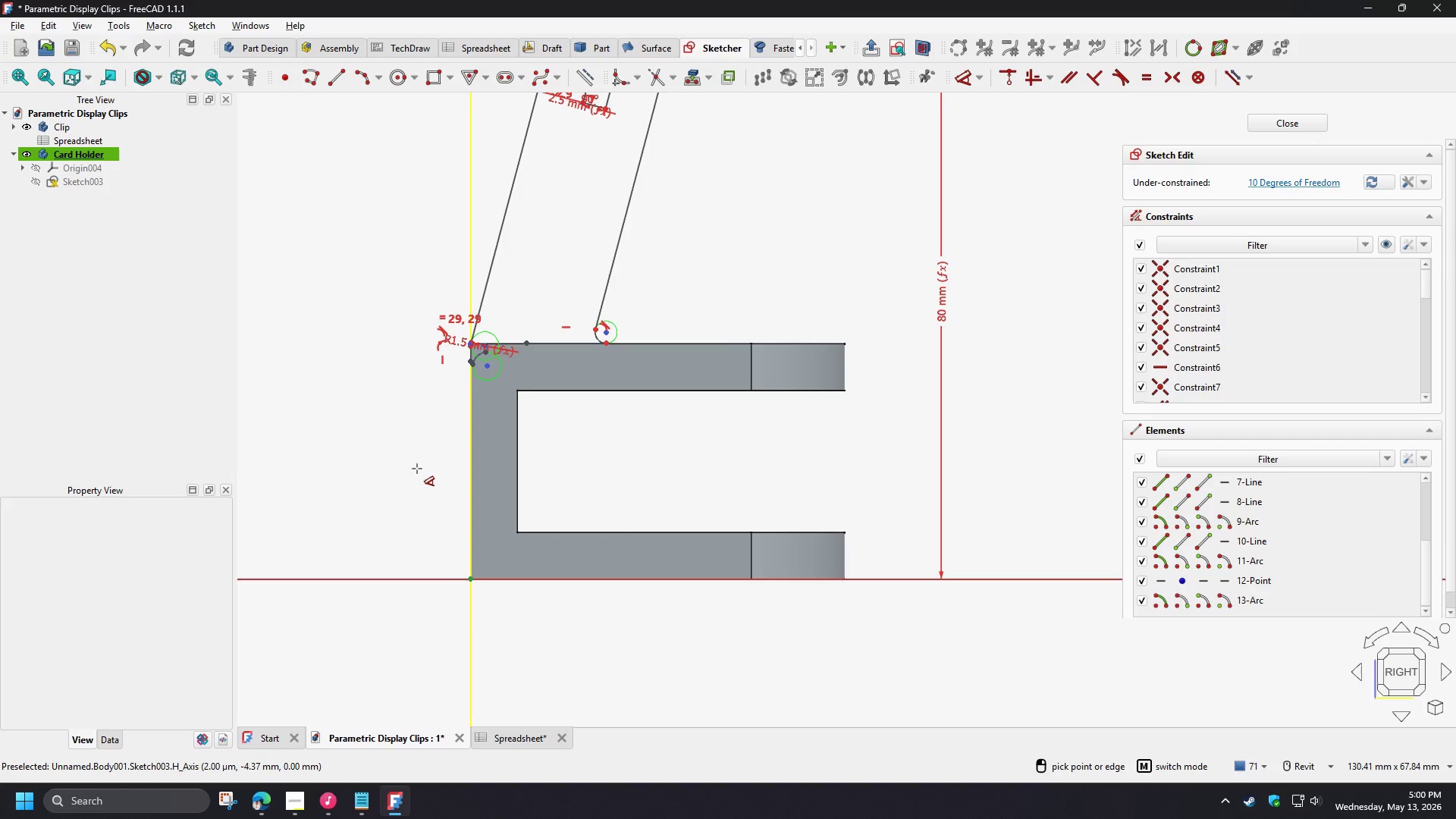 
right_click([416, 469])
 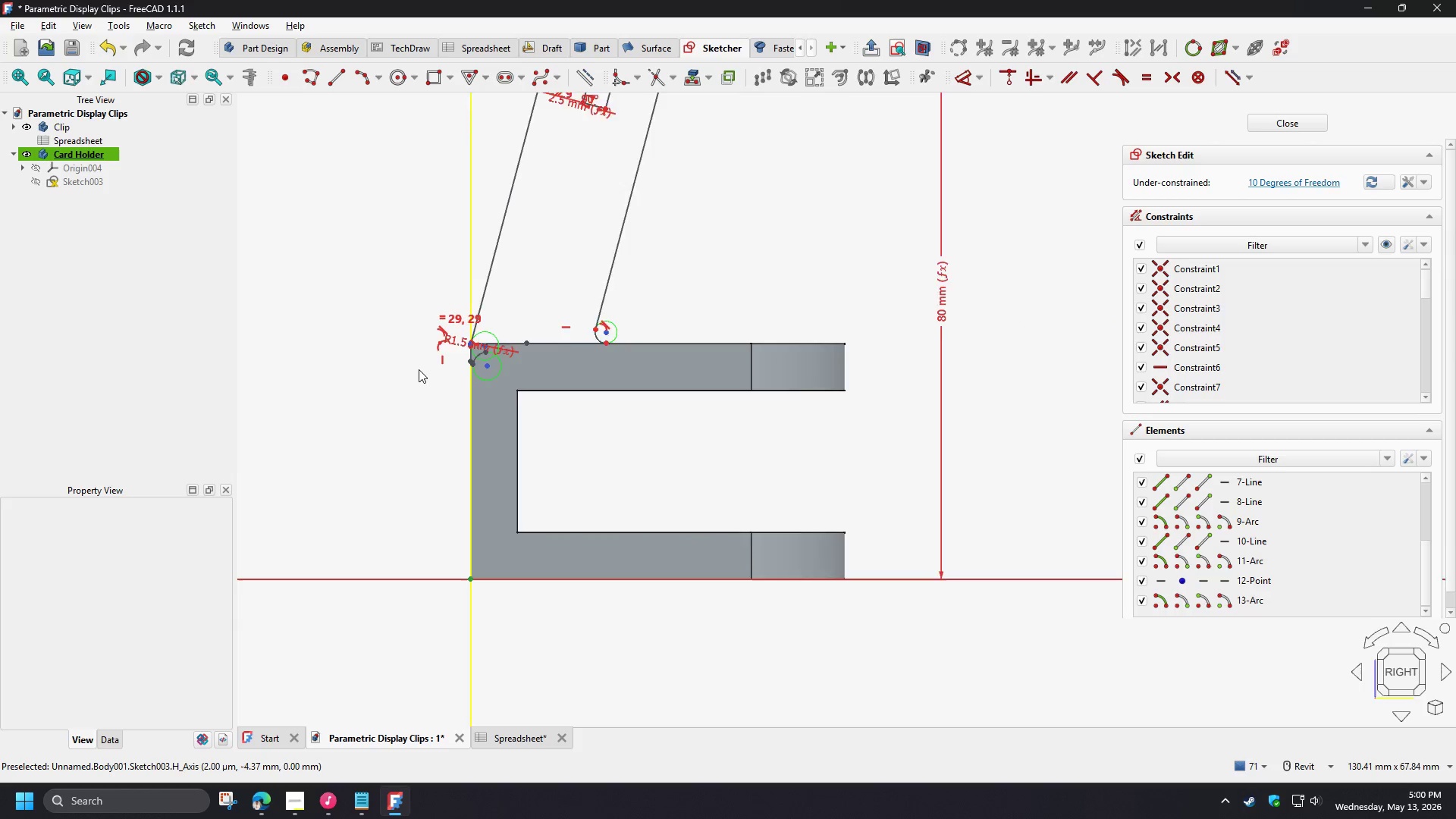 
scroll: coordinate [569, 320], scroll_direction: up, amount: 12.0
 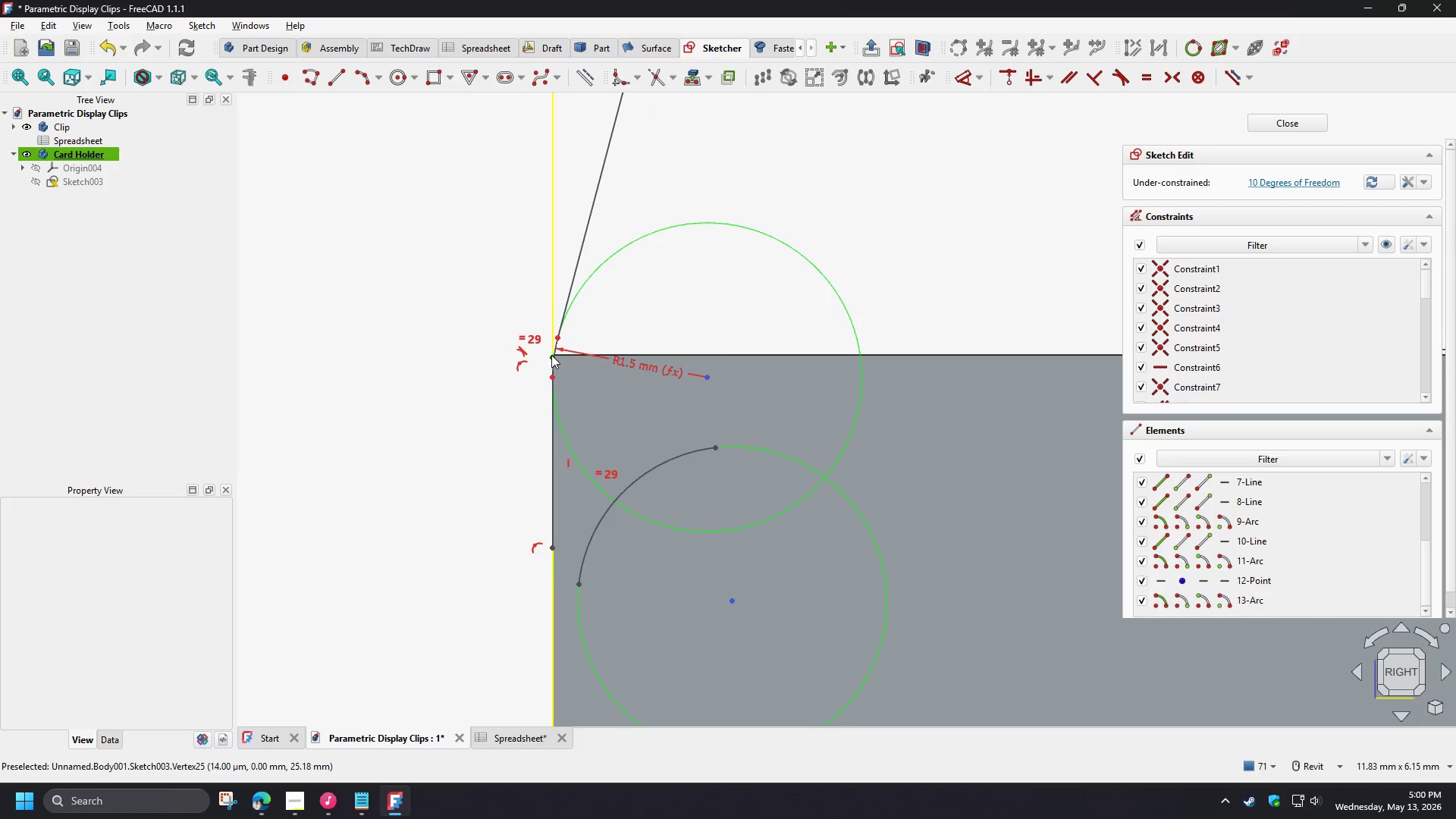 
left_click([551, 355])
 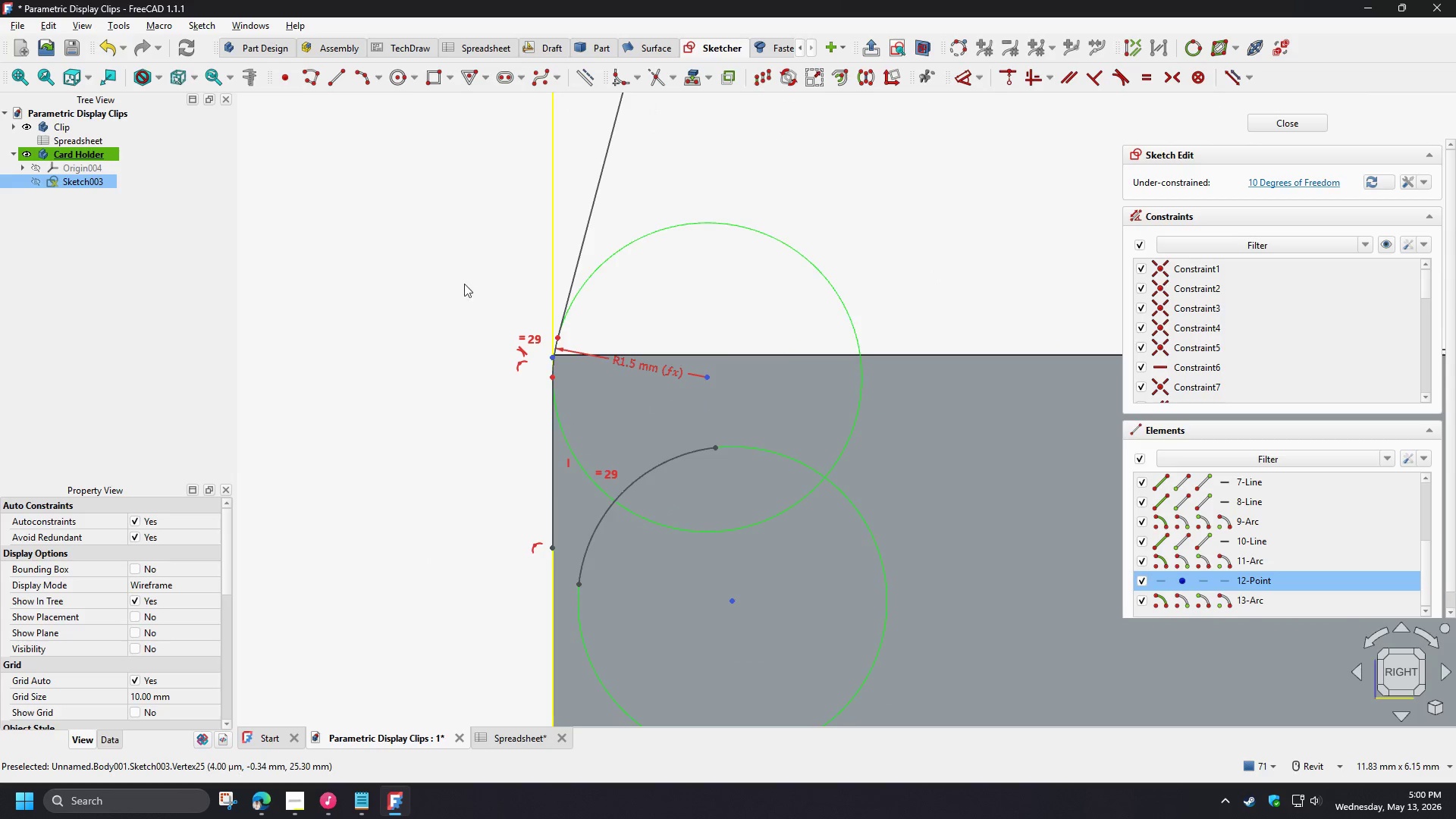 
scroll: coordinate [504, 253], scroll_direction: down, amount: 13.0
 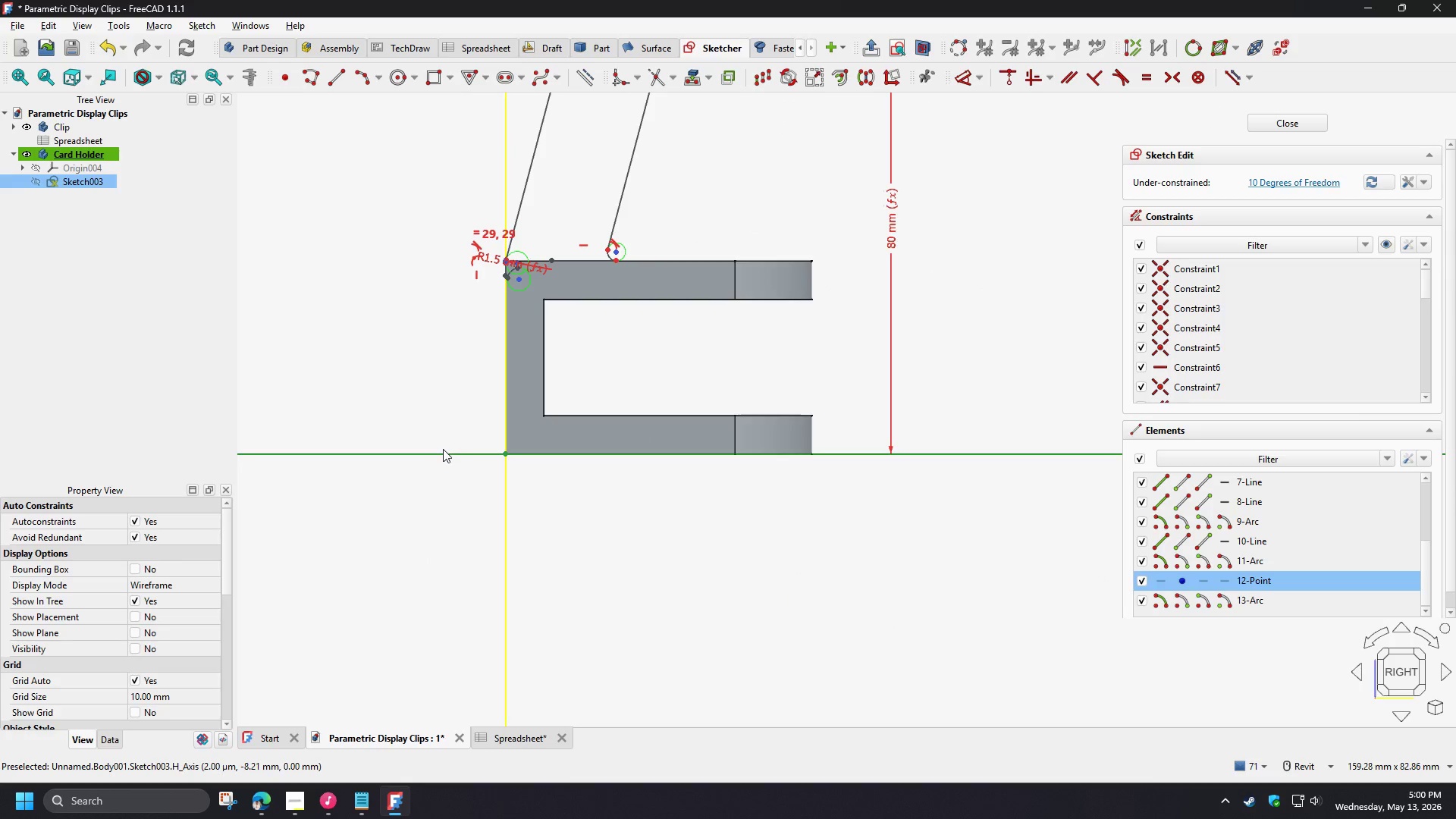 
left_click([443, 450])
 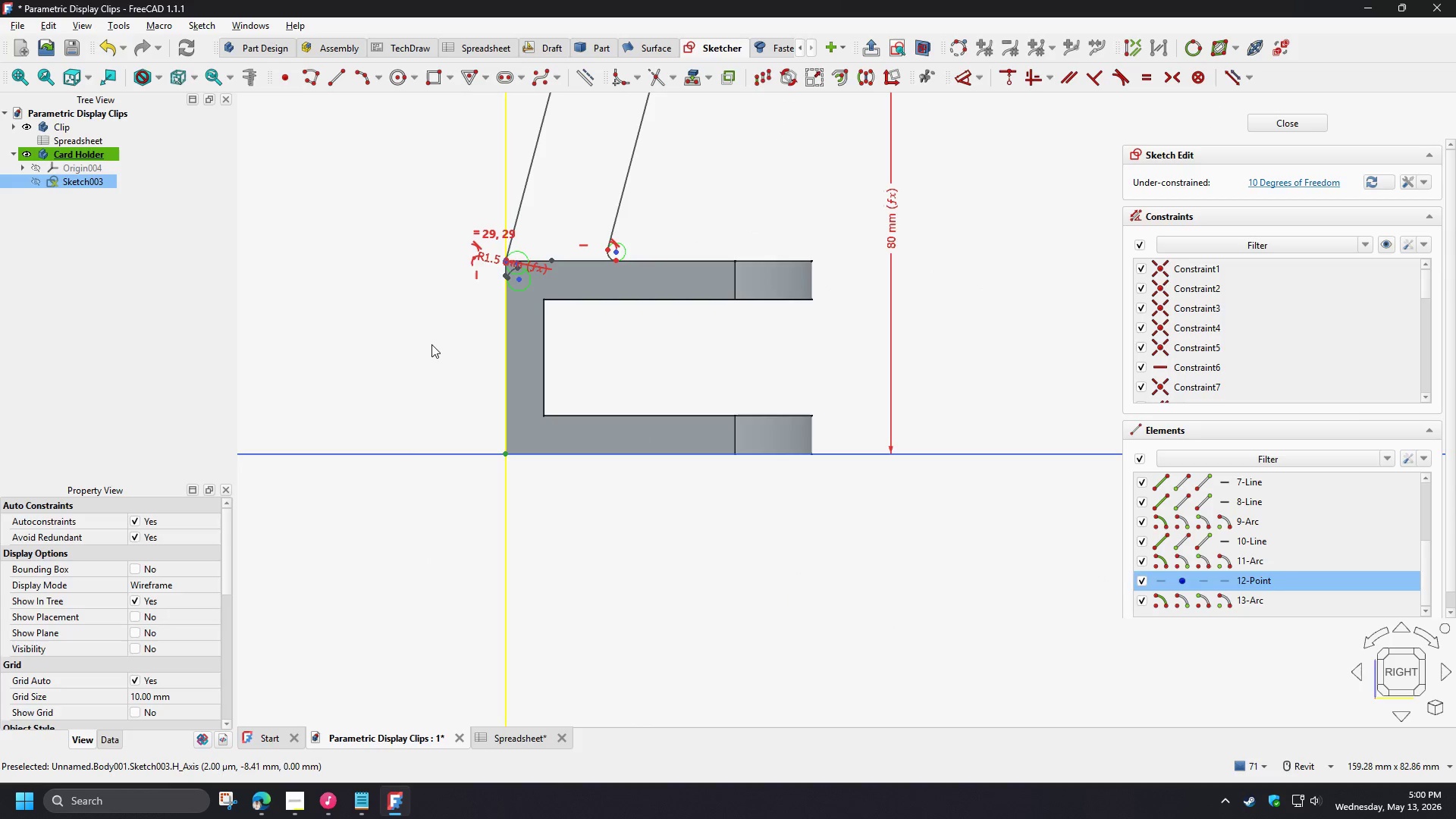 
key(D)
 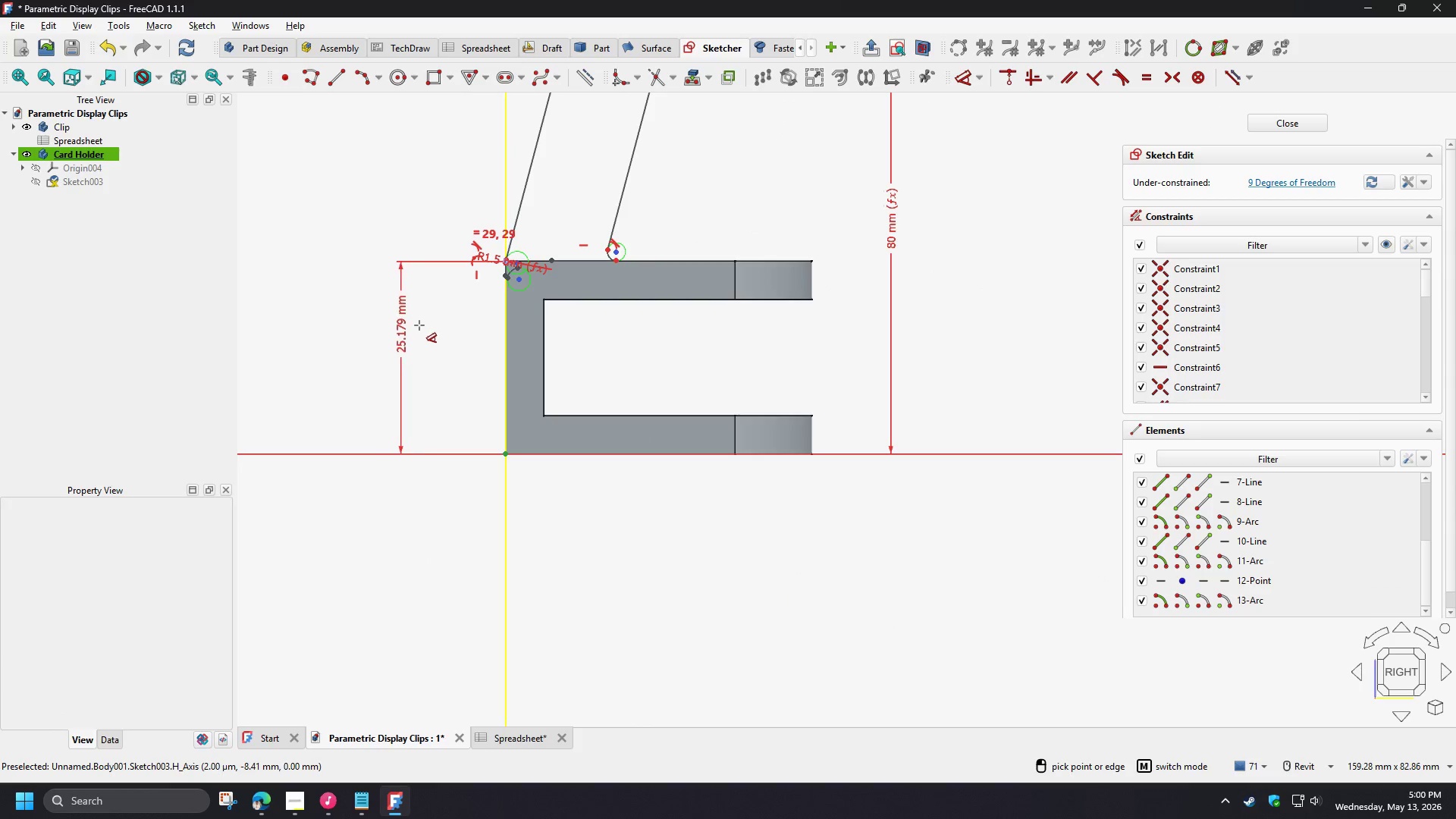 
left_click([417, 342])
 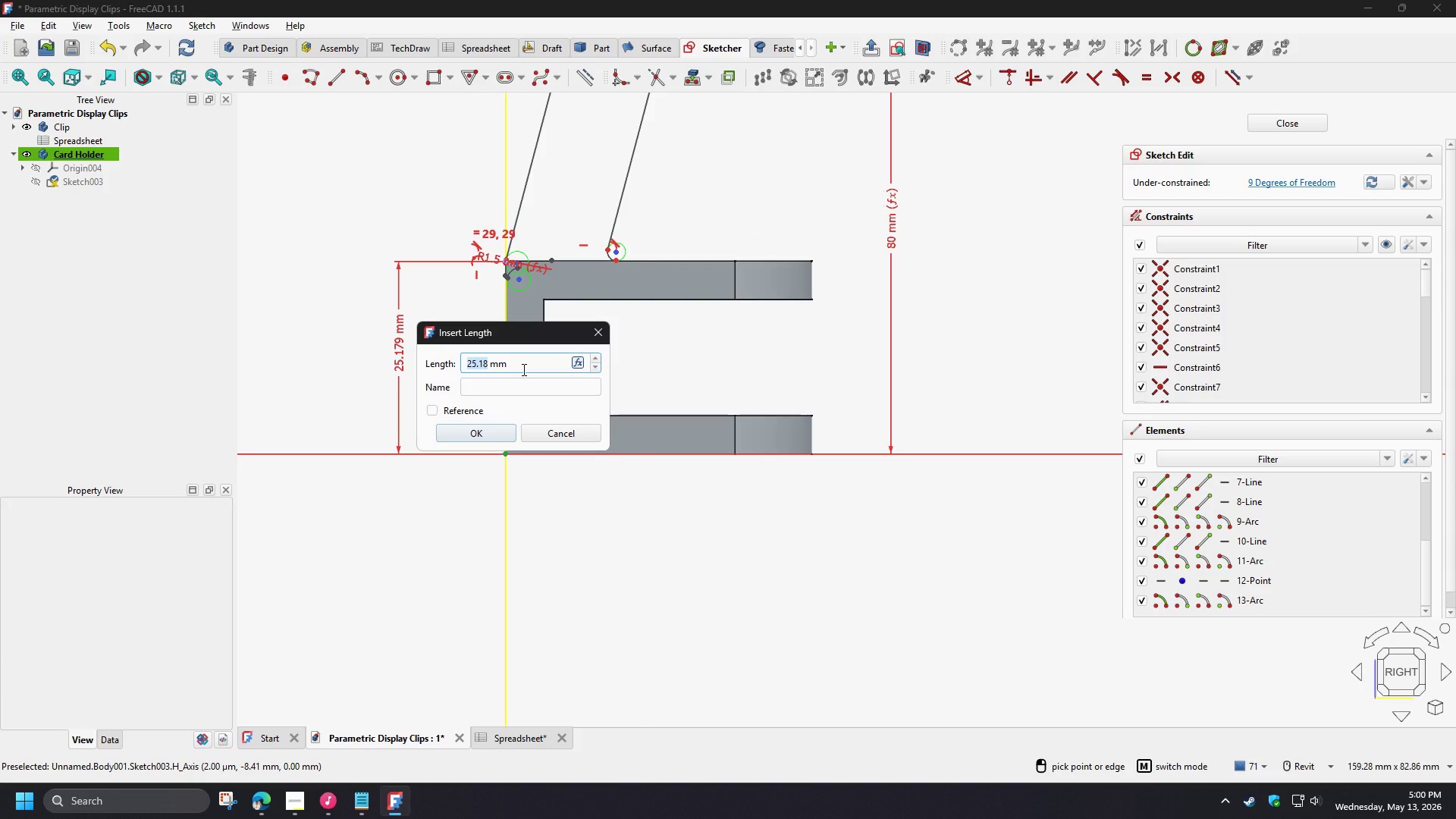 
type(si)
 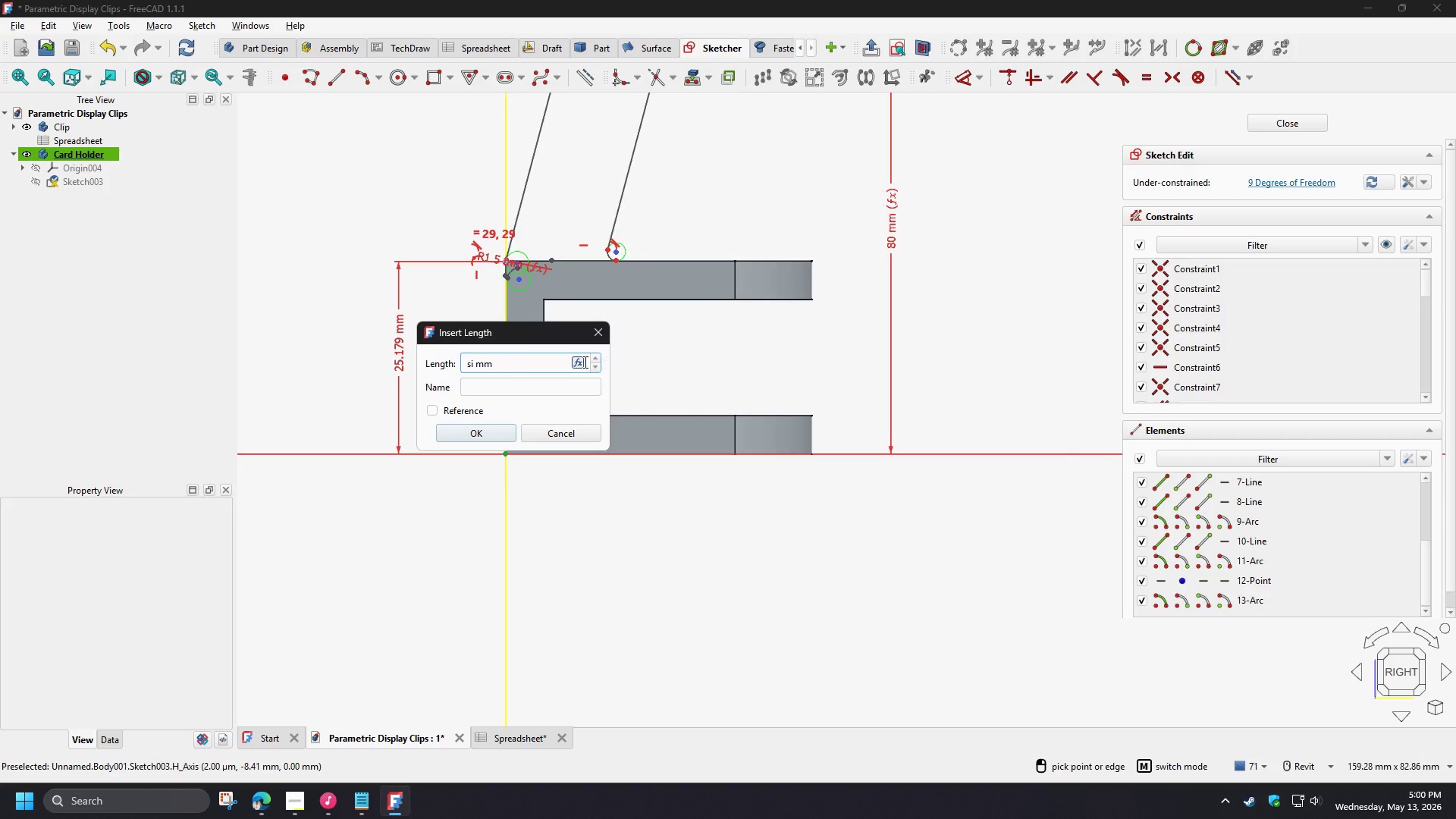 
left_click([580, 363])
 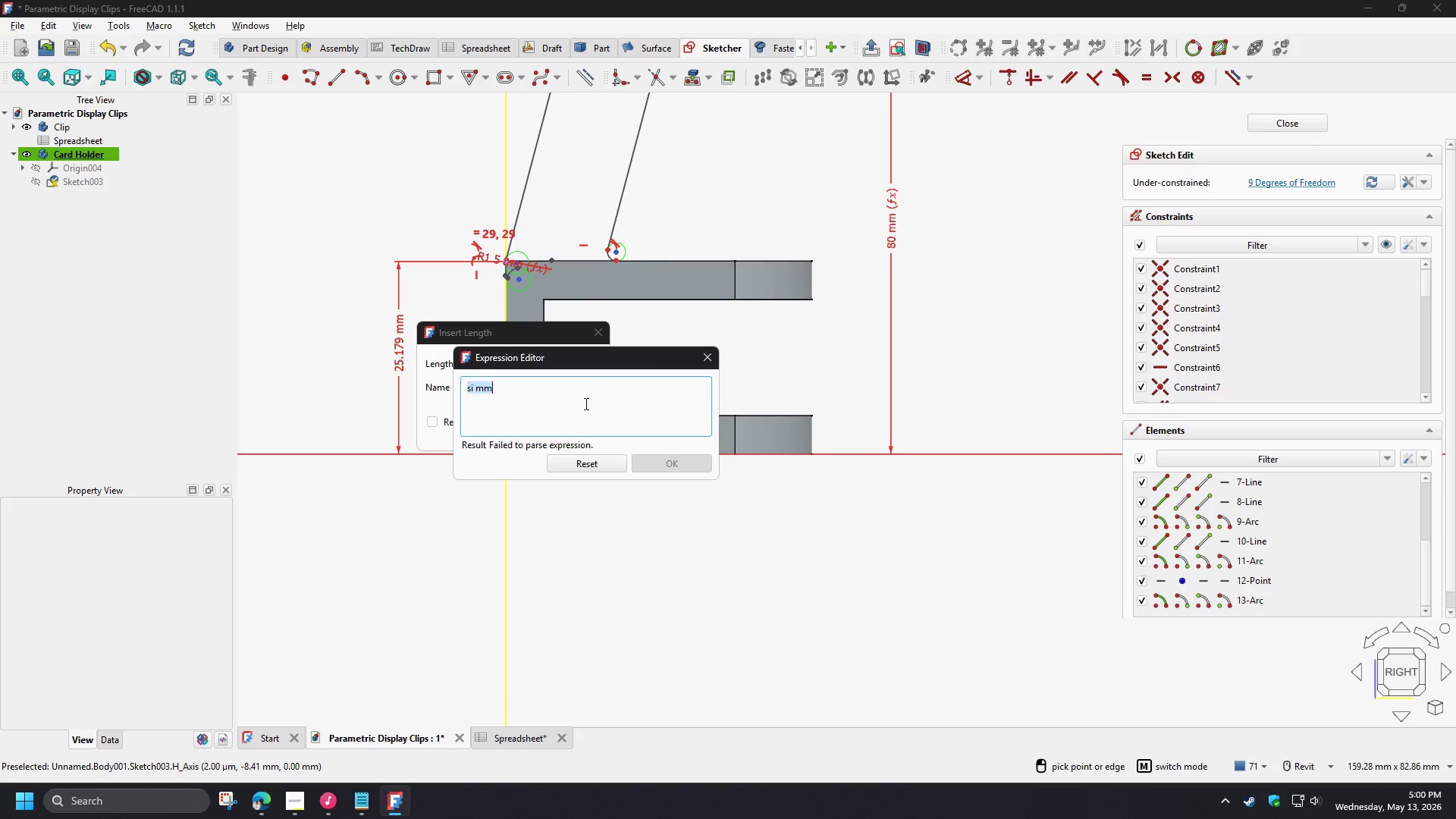 
type(si)
 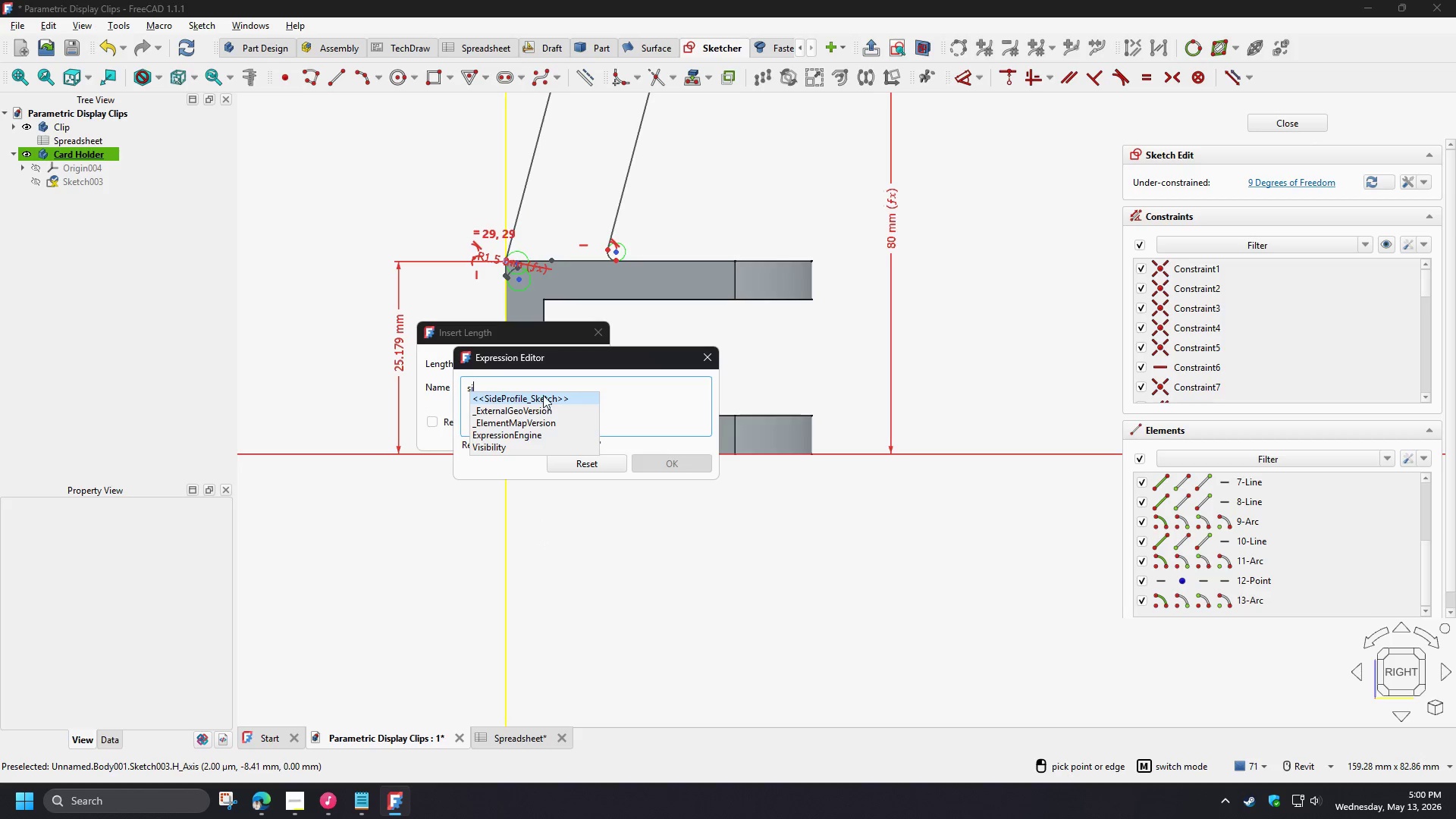 
left_click([542, 395])
 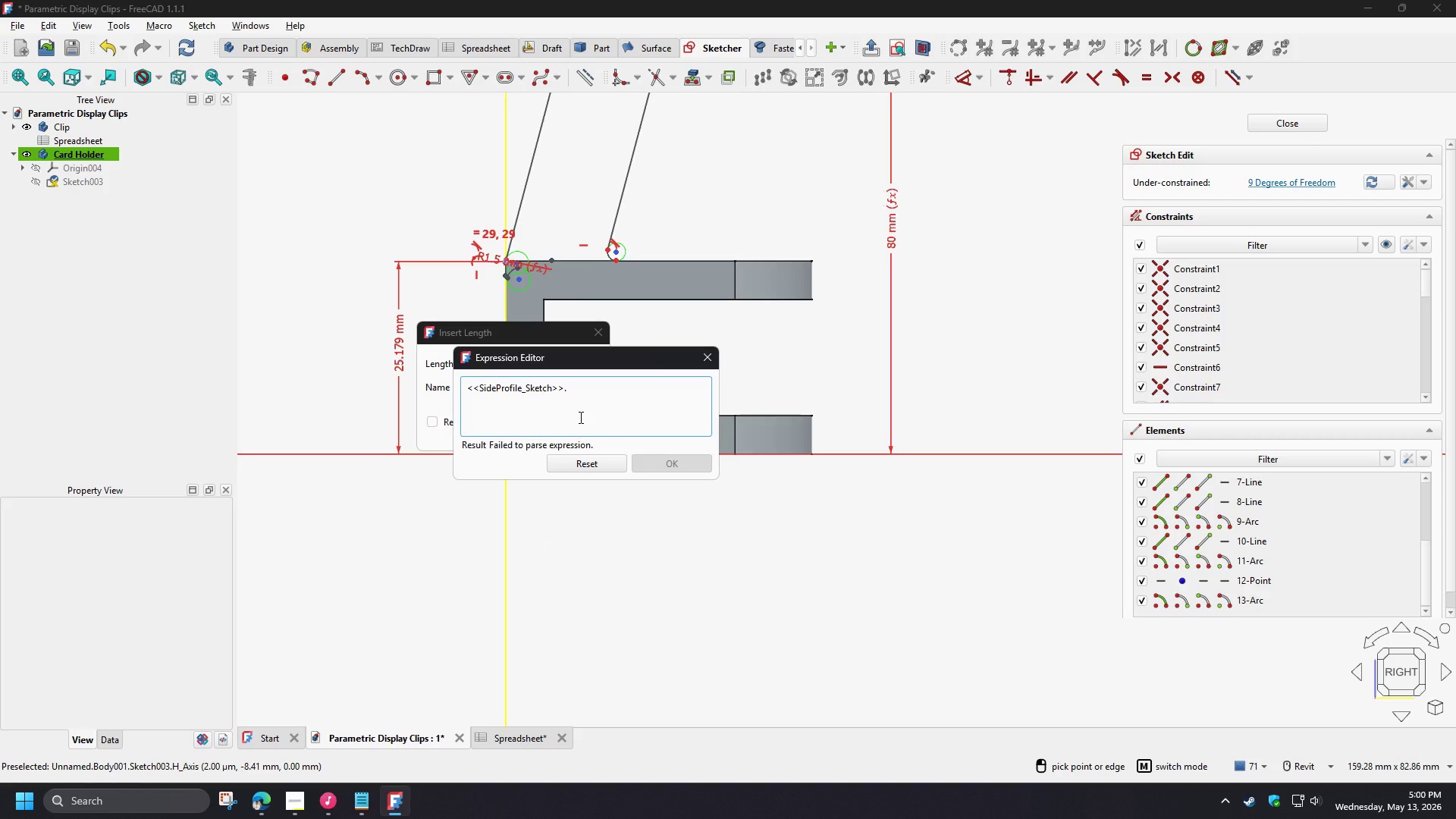 
key(C)
 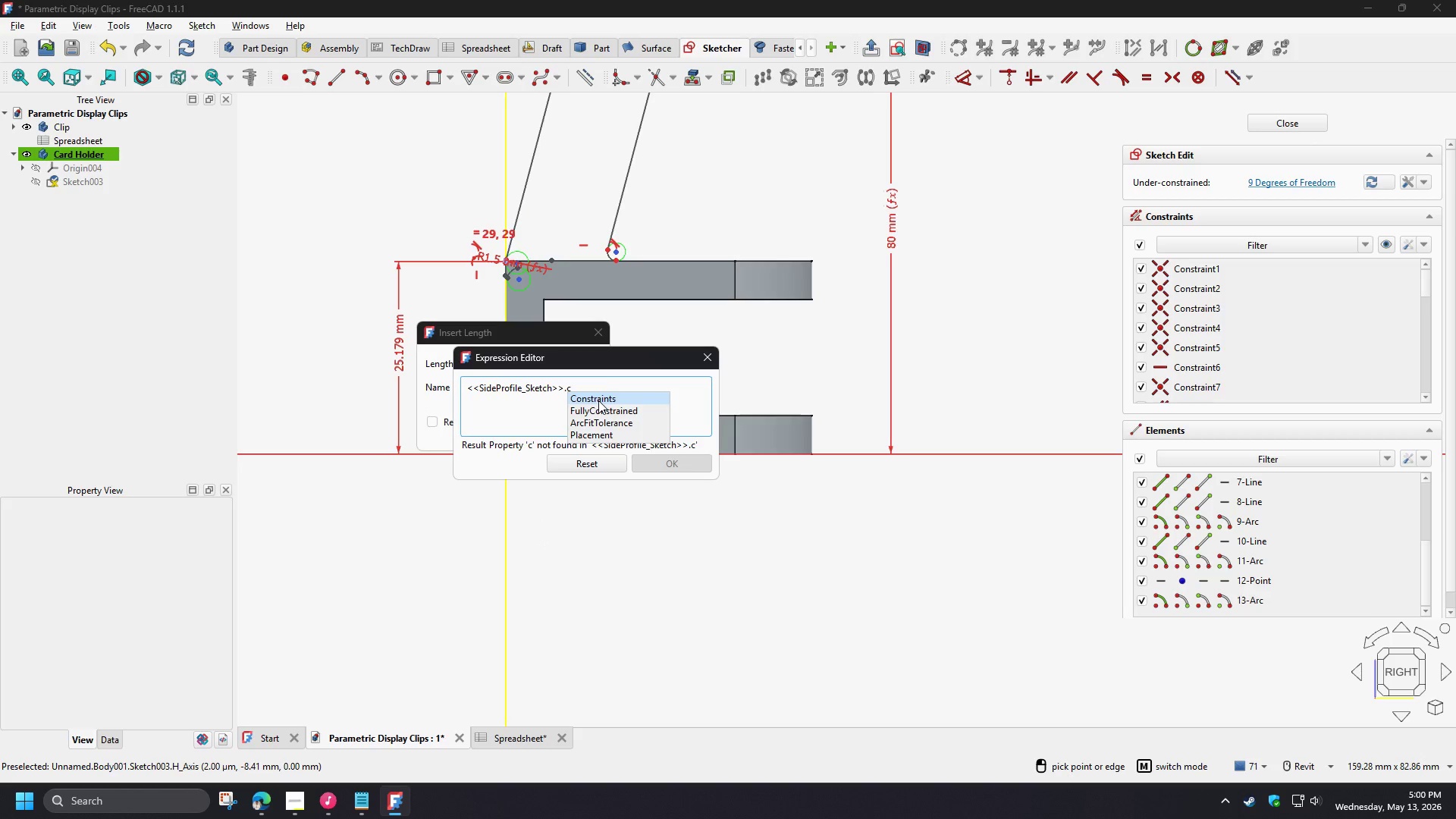 
left_click([598, 400])
 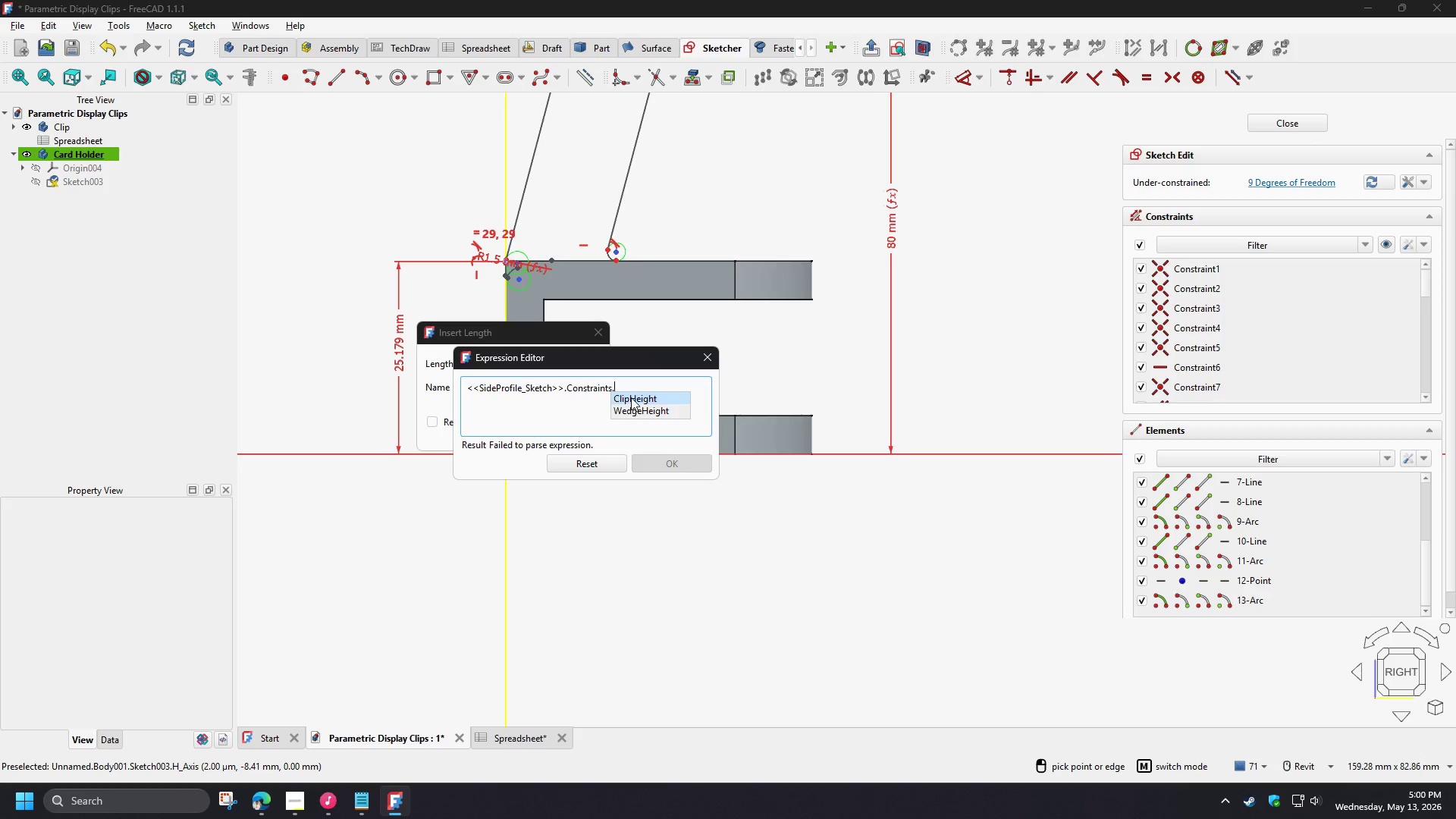 
left_click([631, 397])
 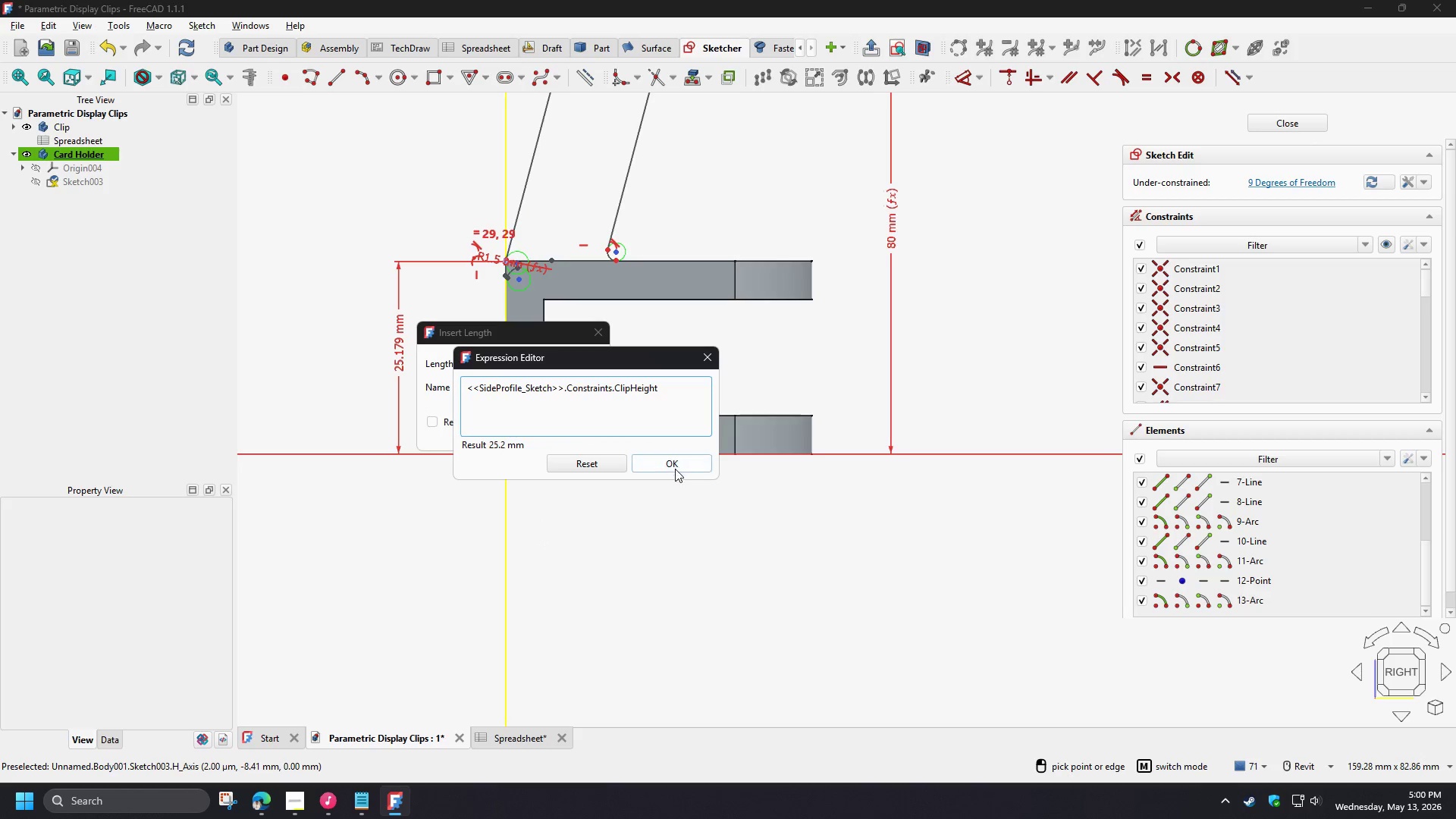 
left_click([675, 469])
 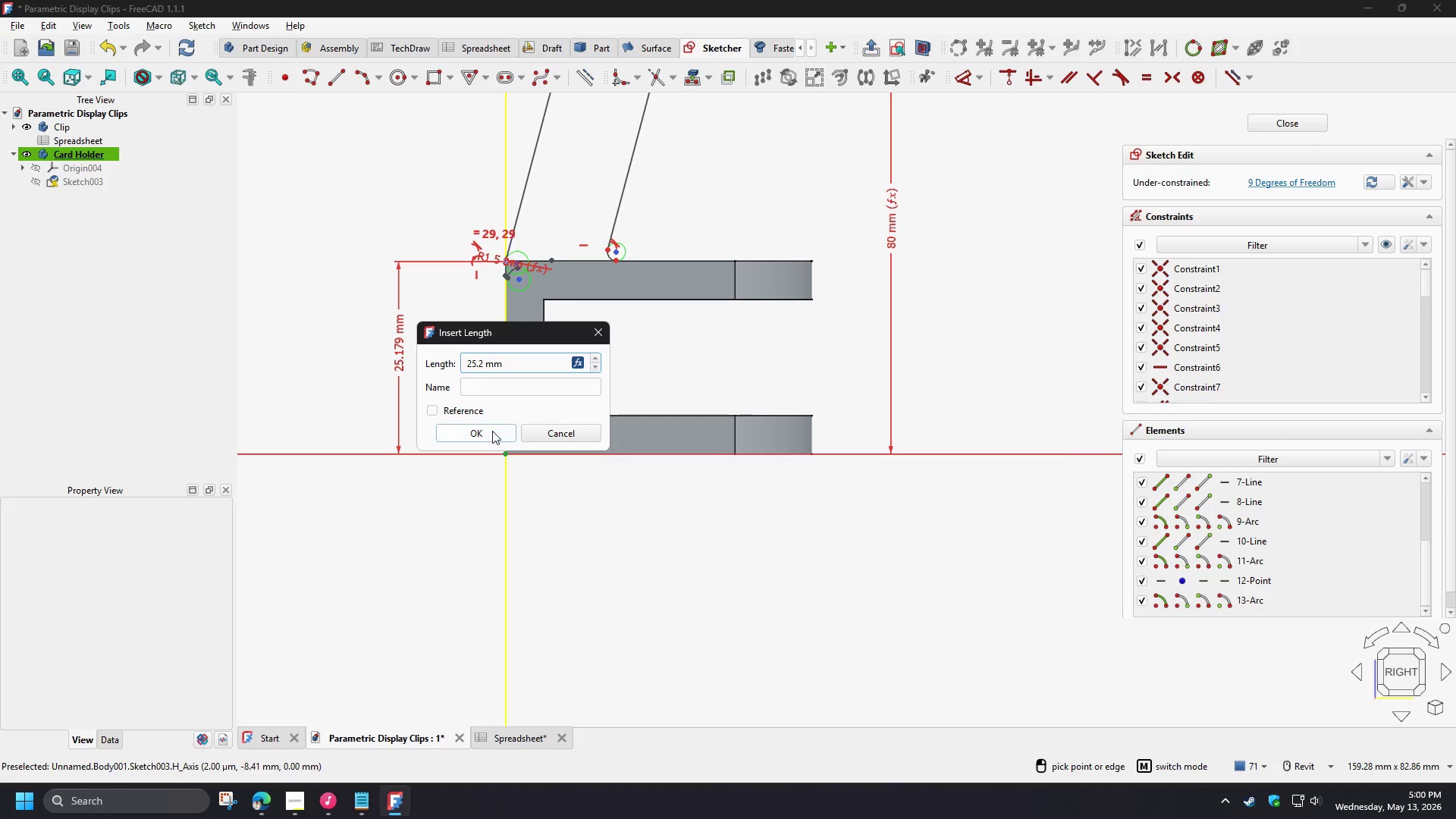 
left_click([484, 435])
 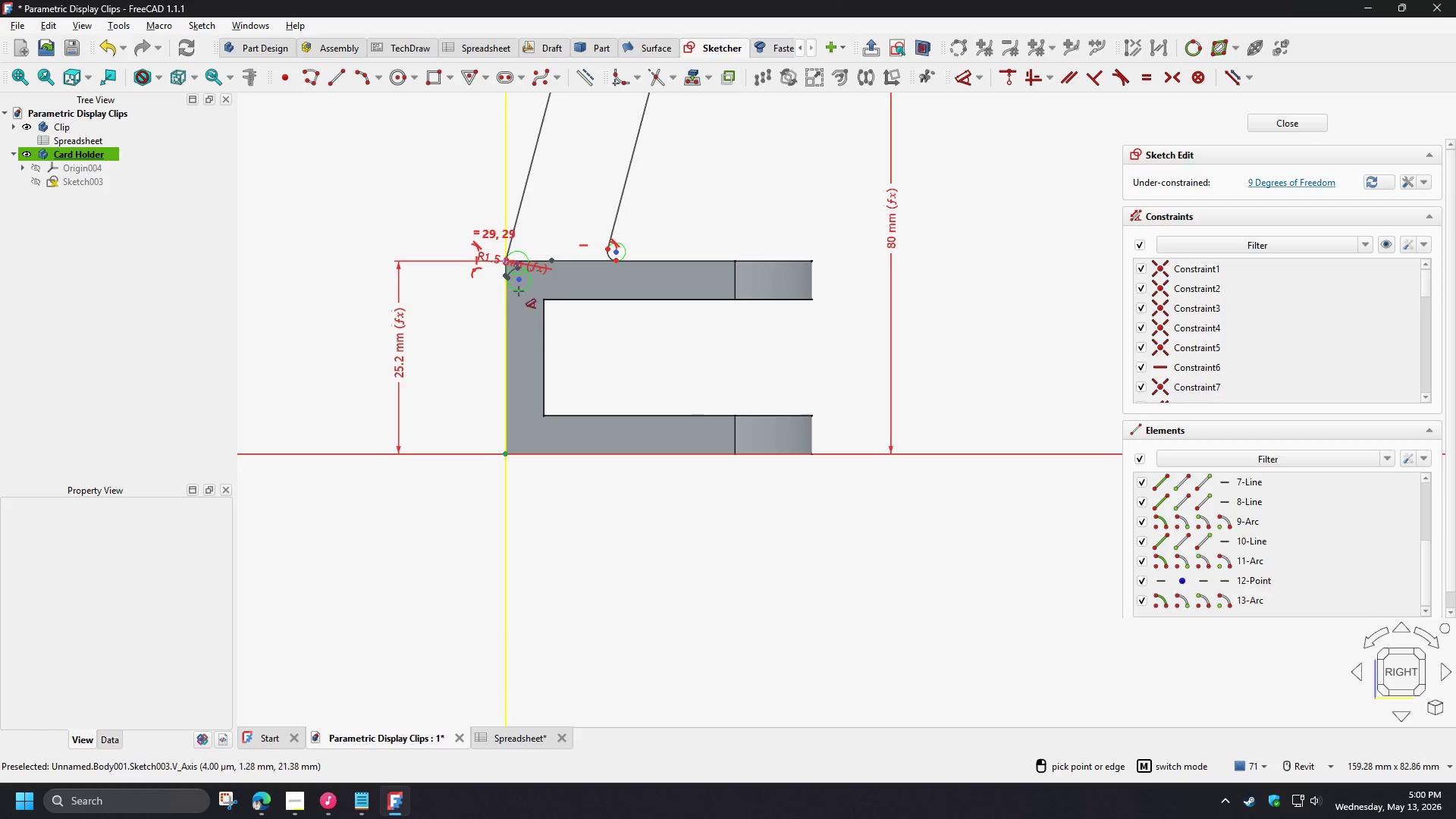 
right_click([507, 378])
 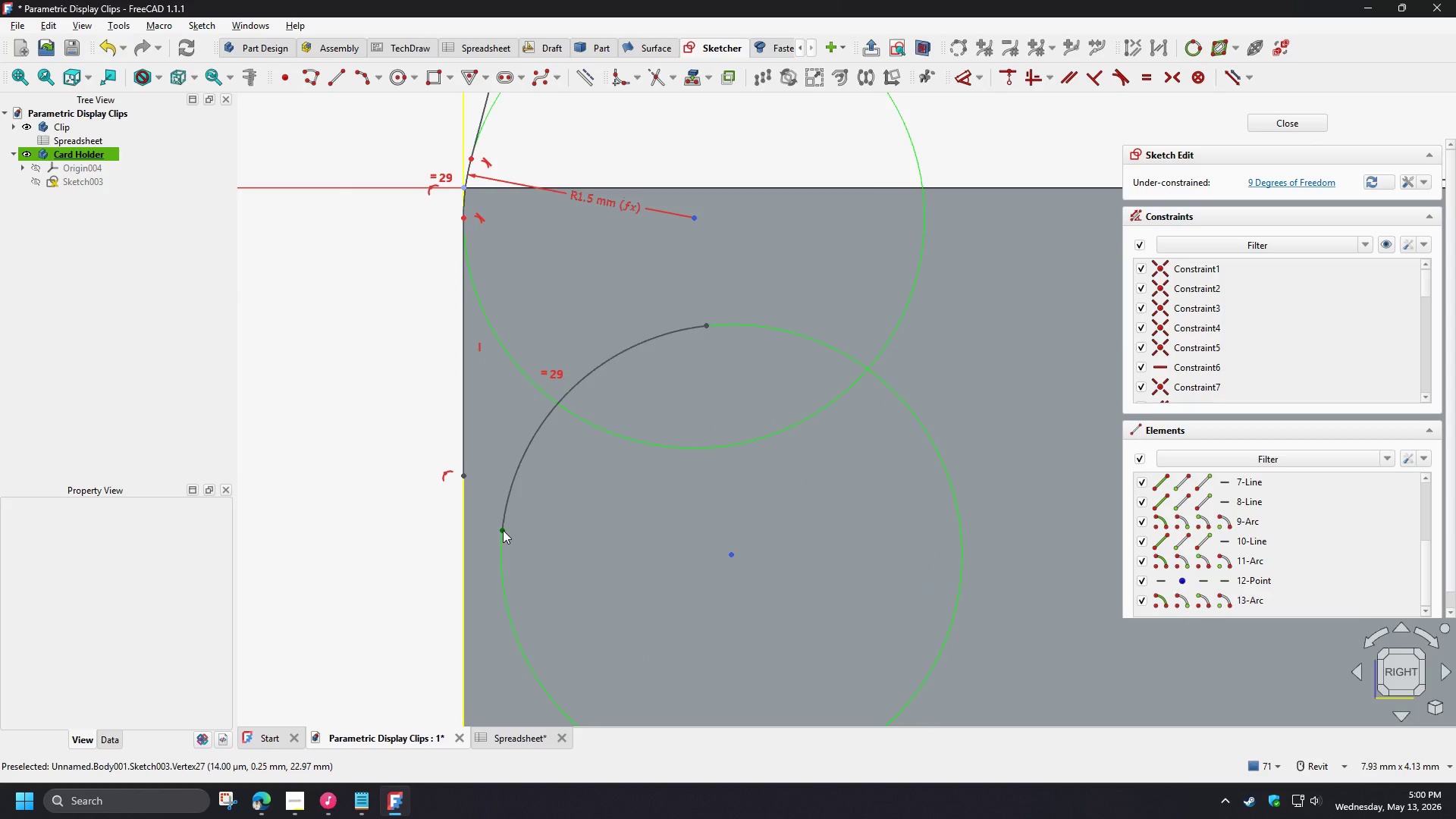 
scroll: coordinate [507, 378], scroll_direction: up, amount: 15.0
 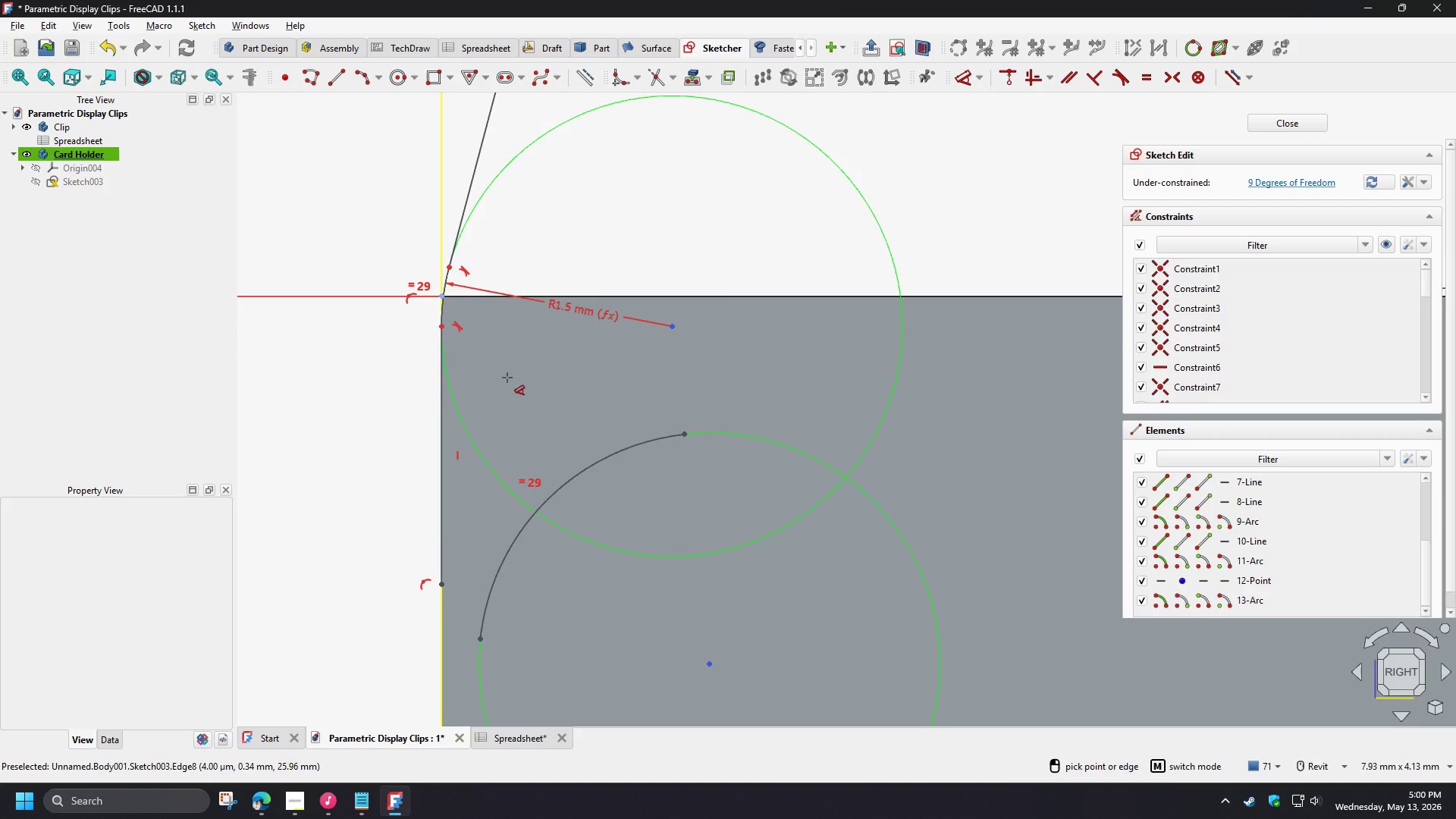 
wait(7.29)
 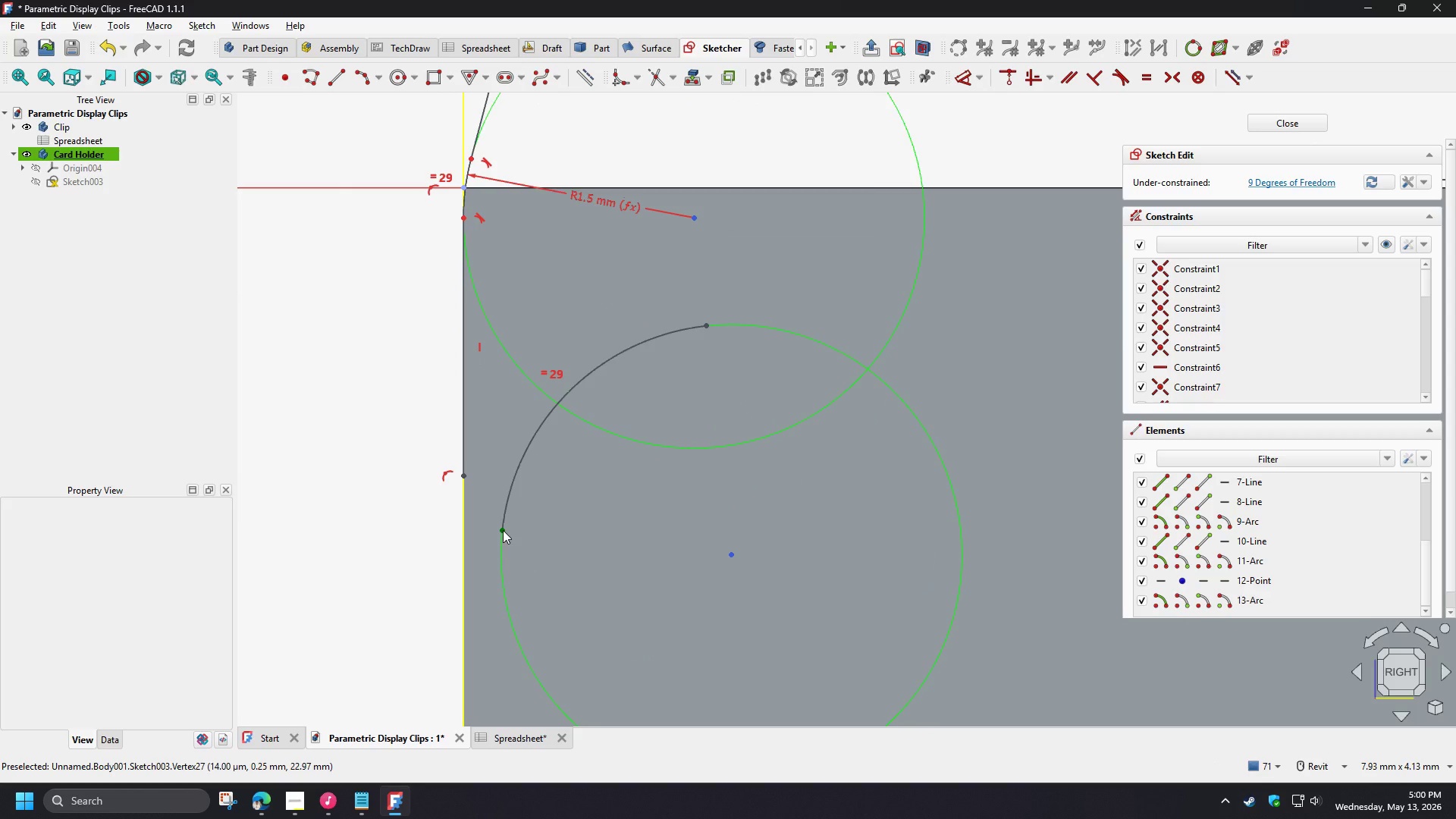 
scroll: coordinate [600, 485], scroll_direction: down, amount: 2.0
 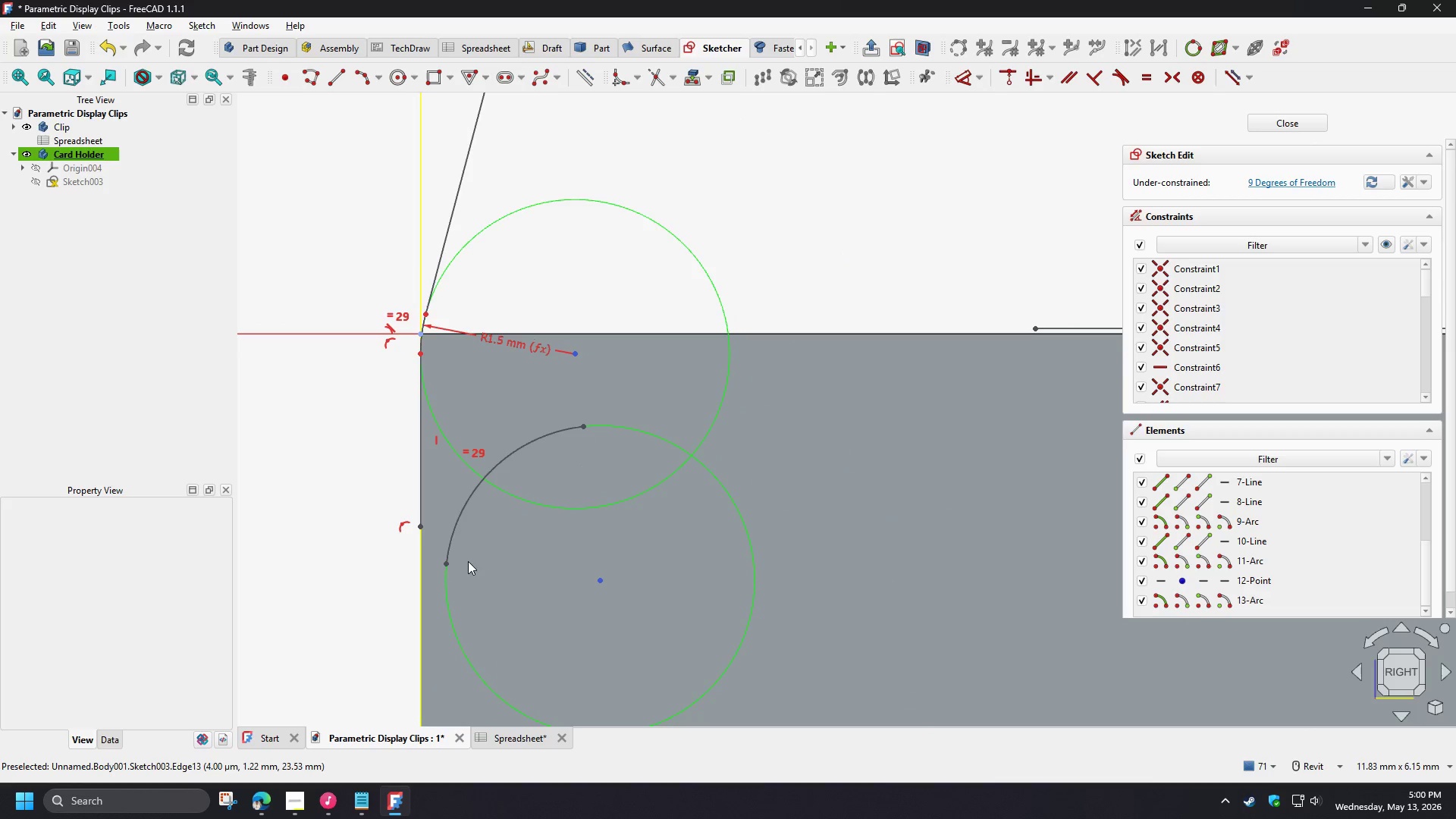 
left_click([453, 566])
 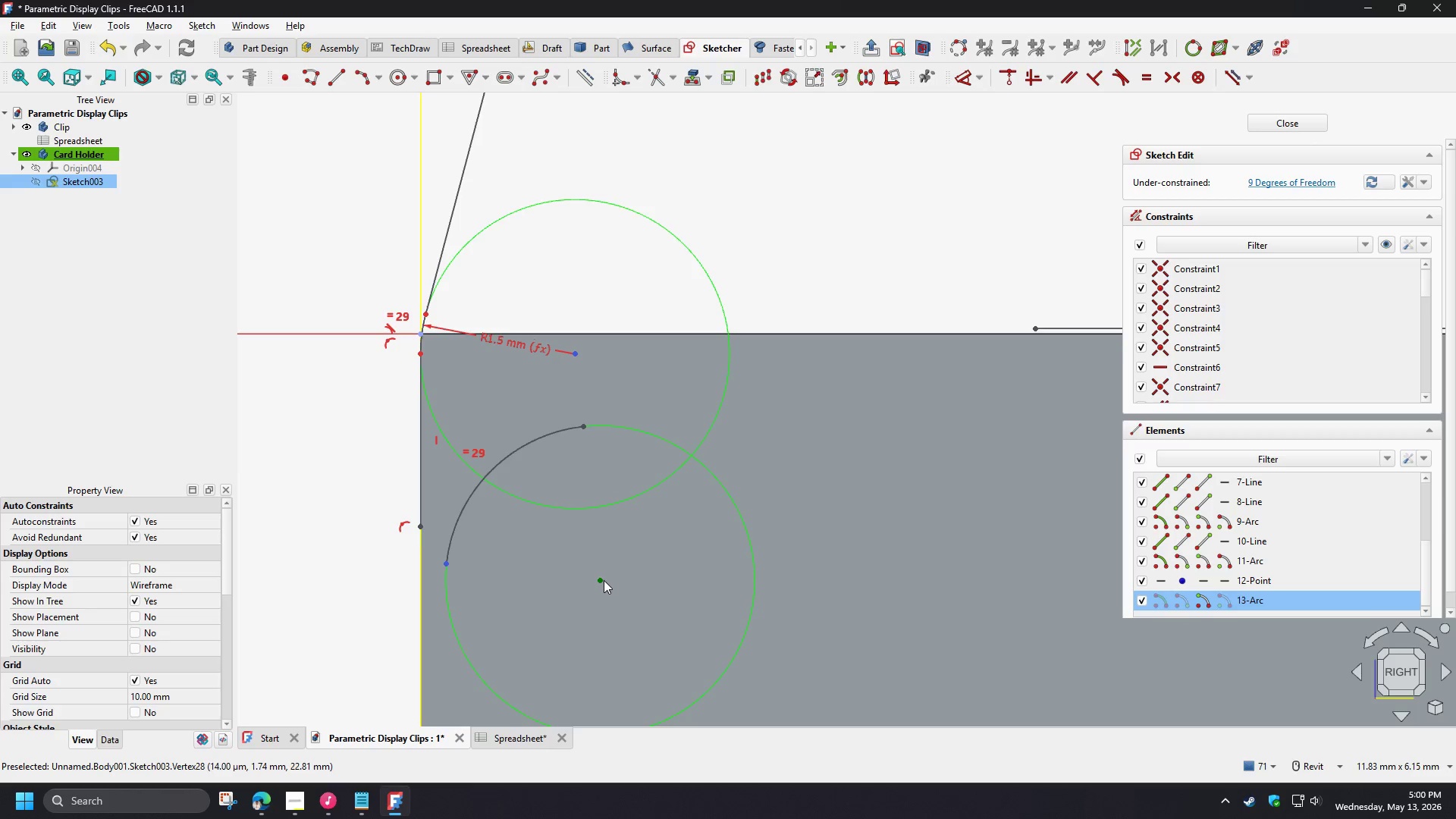 
left_click([601, 580])
 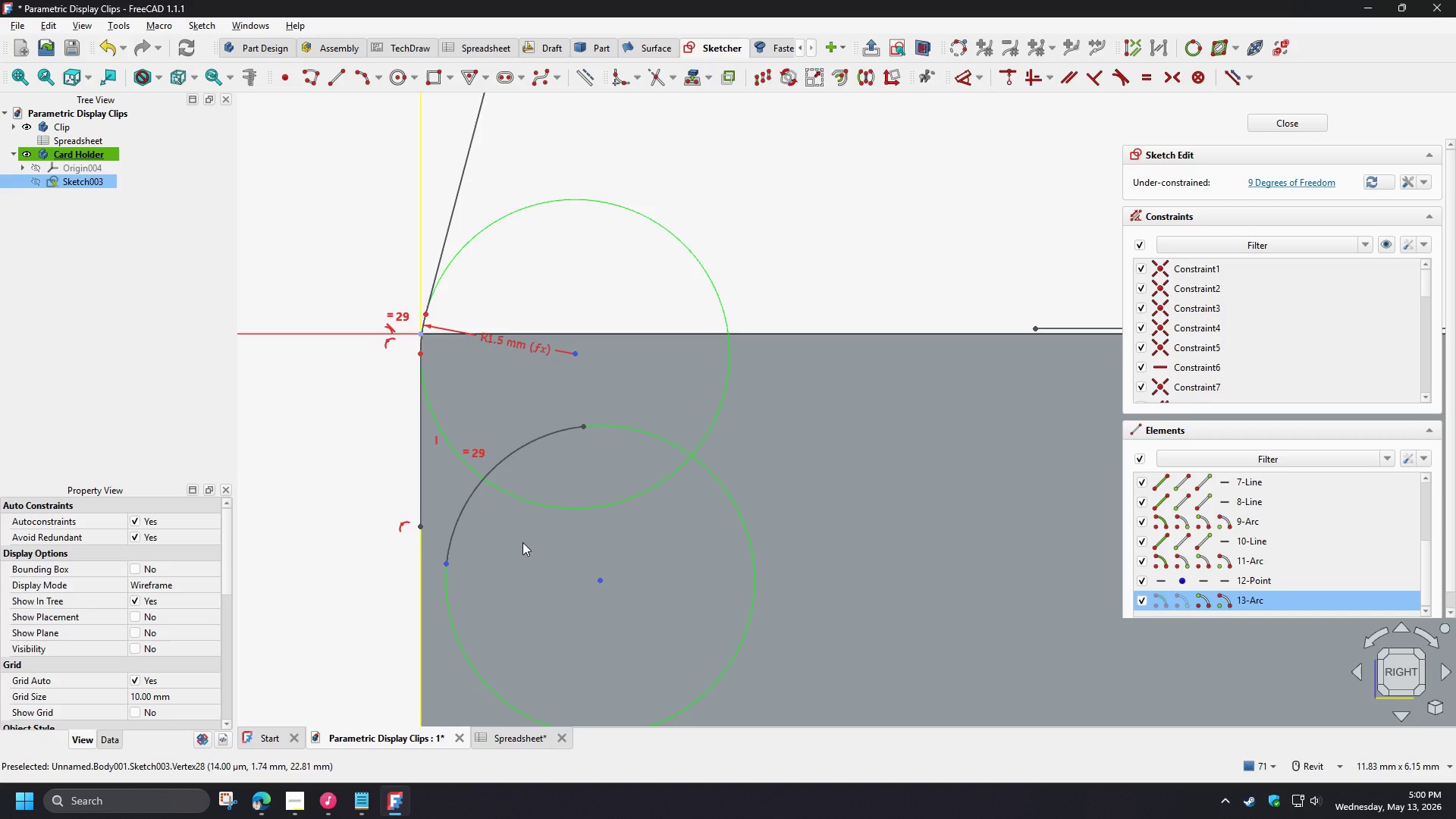 
key(H)
 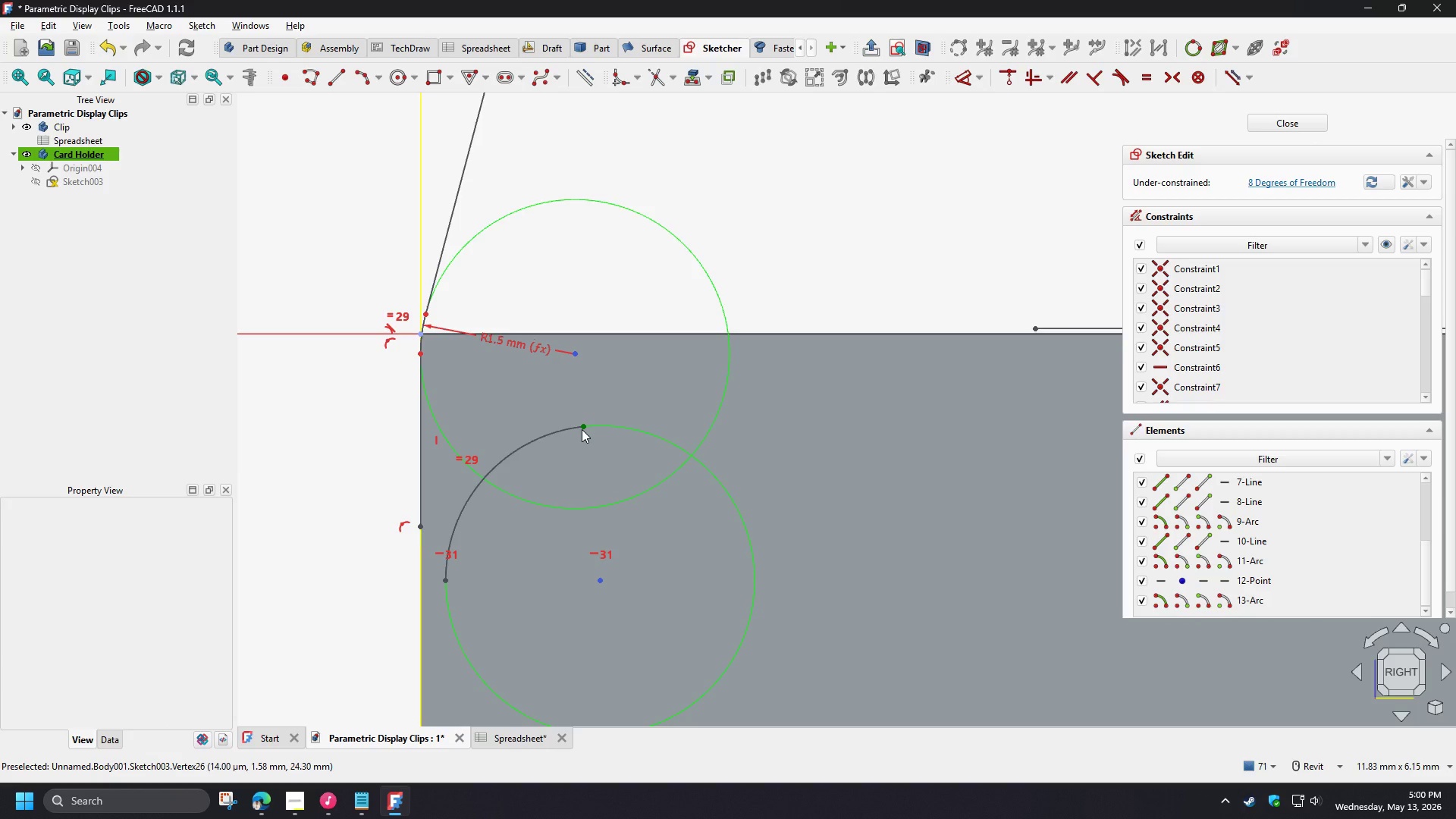 
left_click([582, 429])
 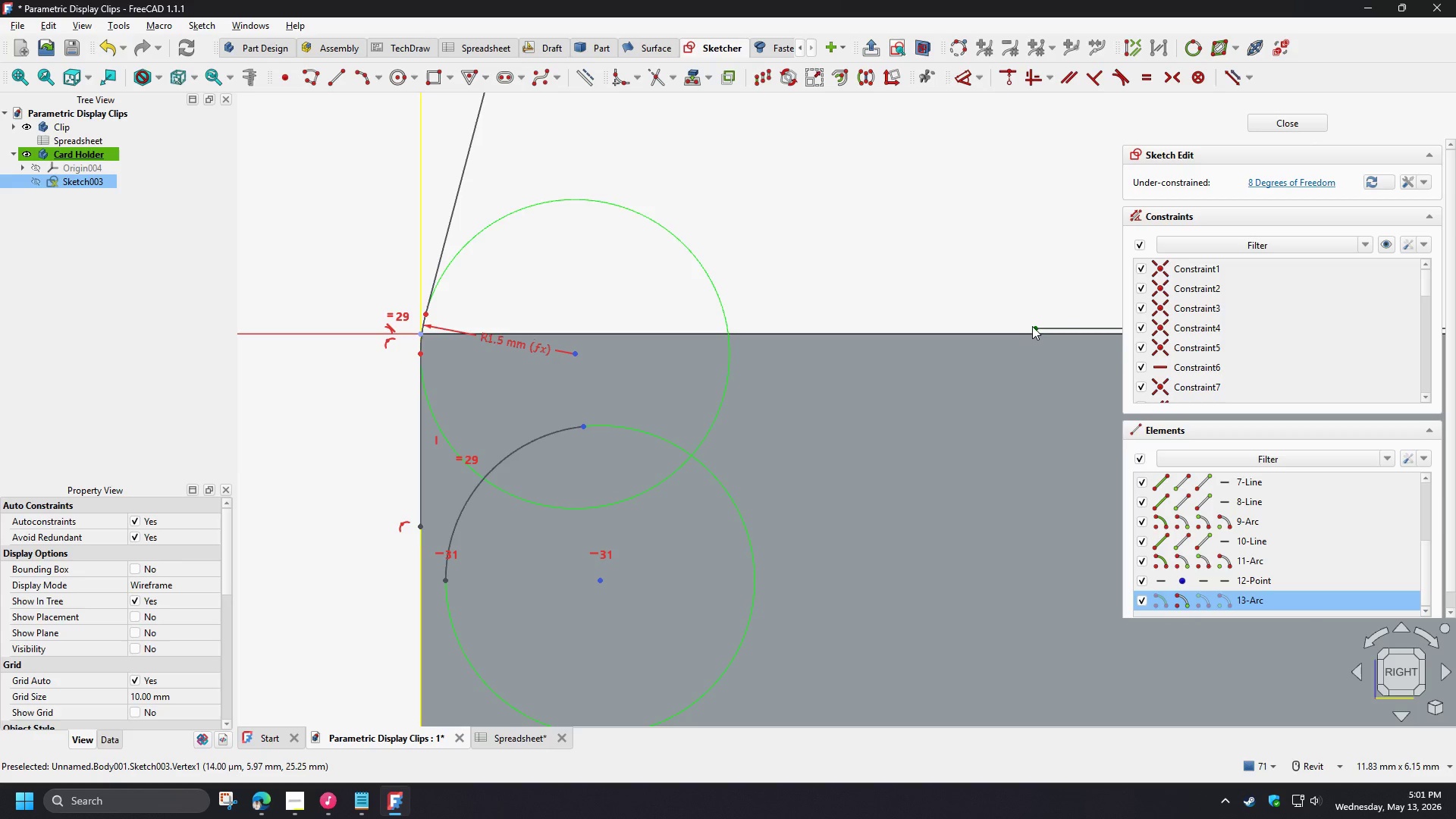 
left_click([1034, 325])
 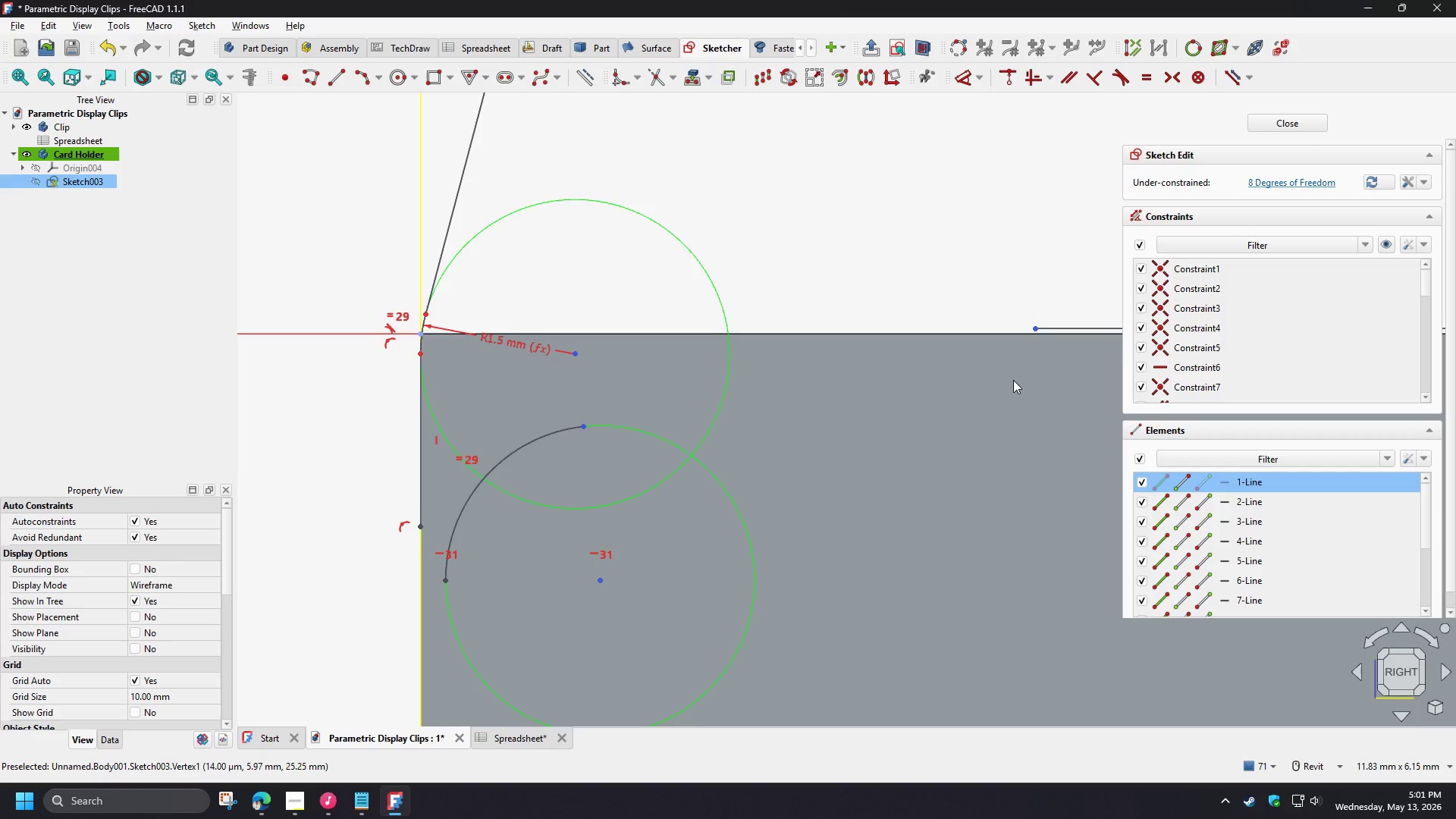 
key(C)
 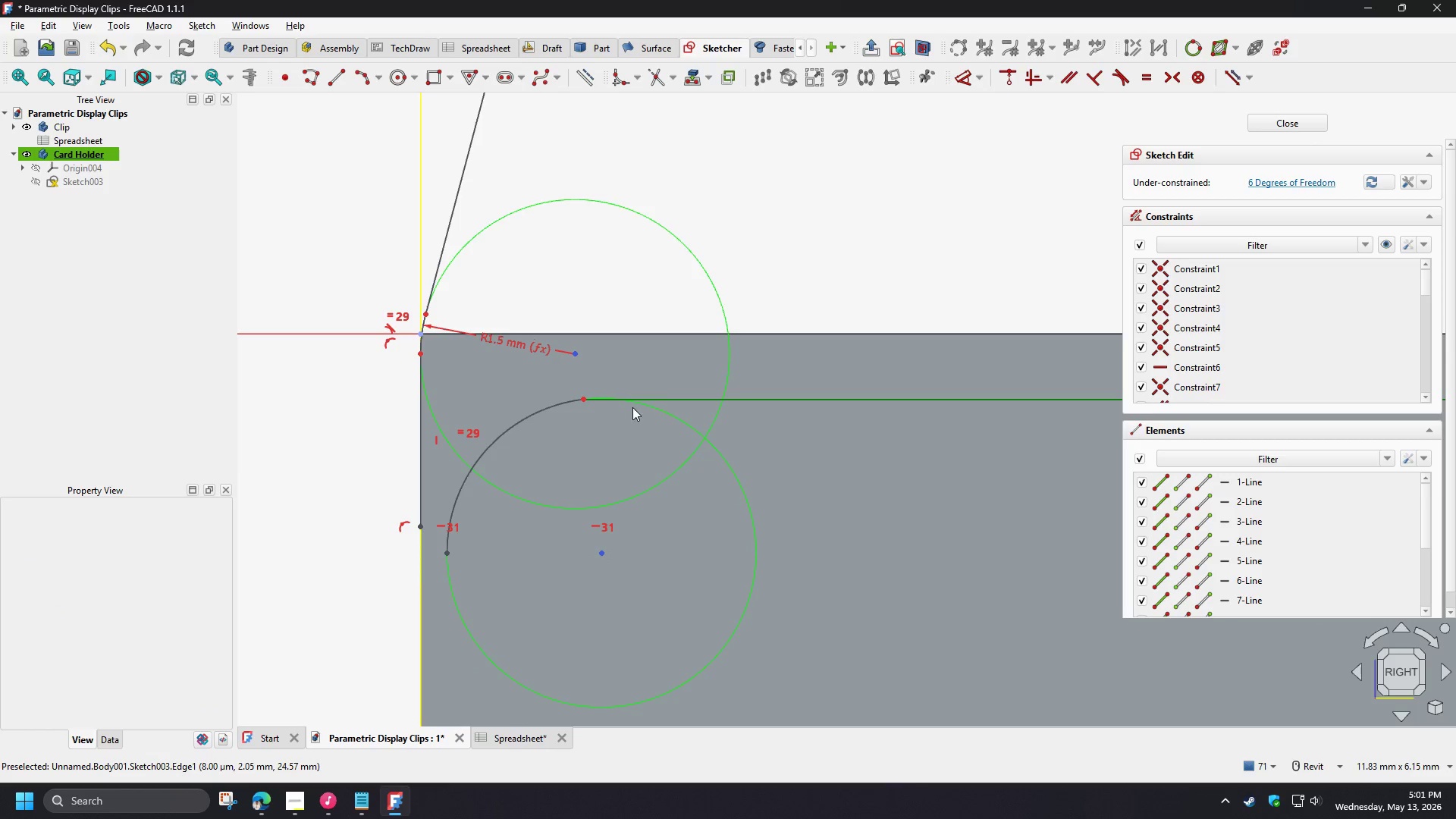 
left_click([663, 398])
 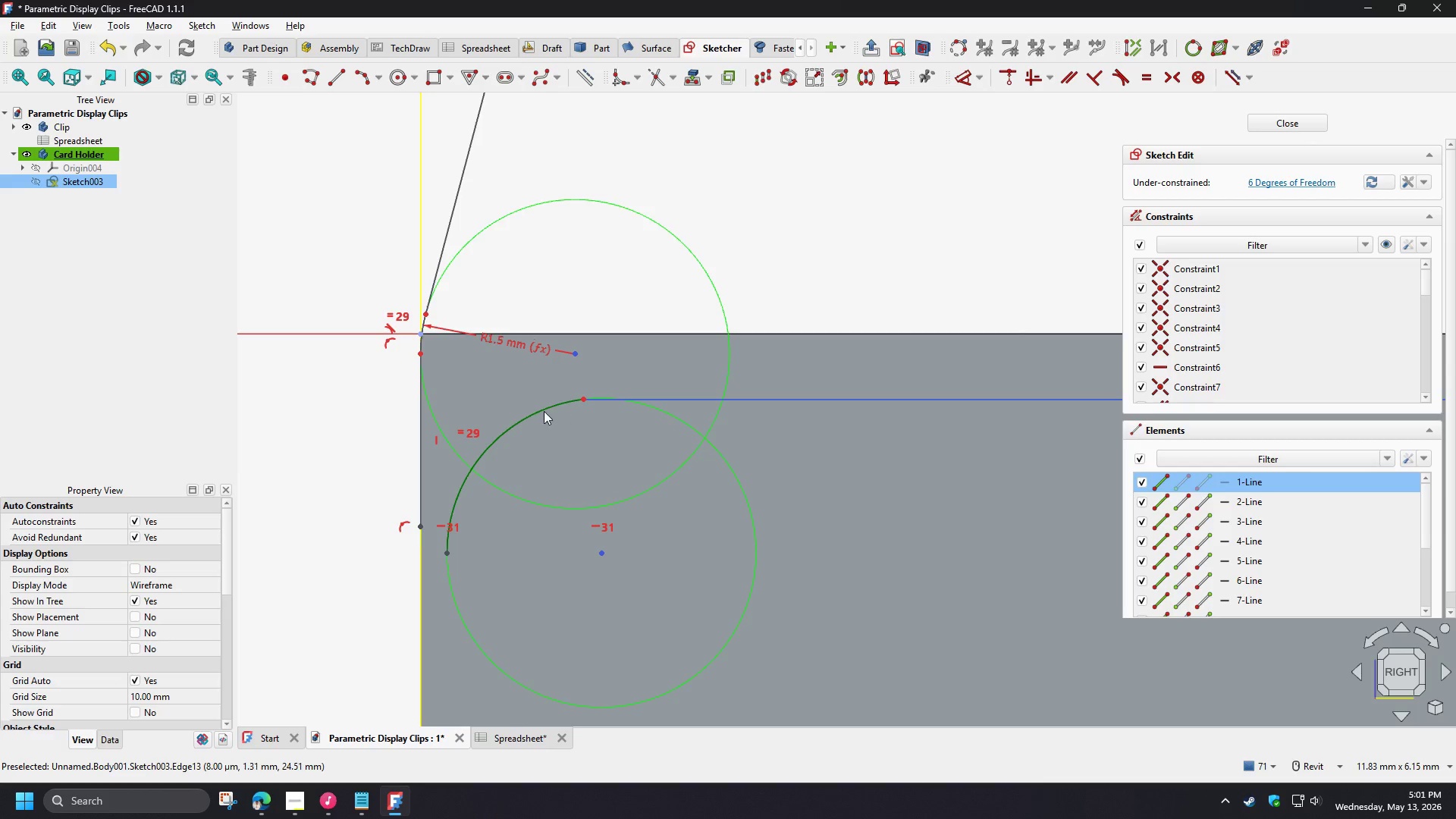 
left_click([544, 411])
 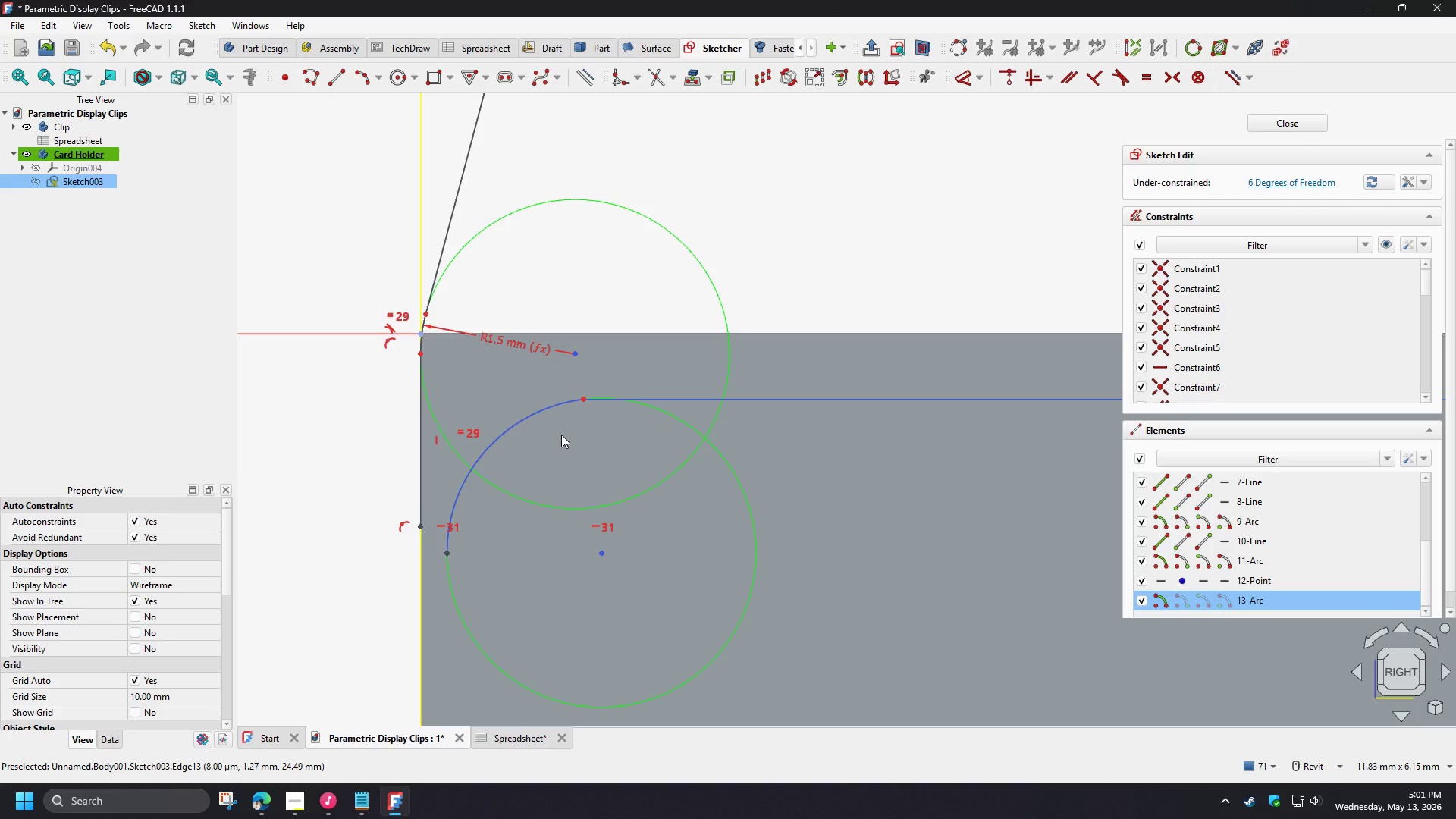 
key(T)
 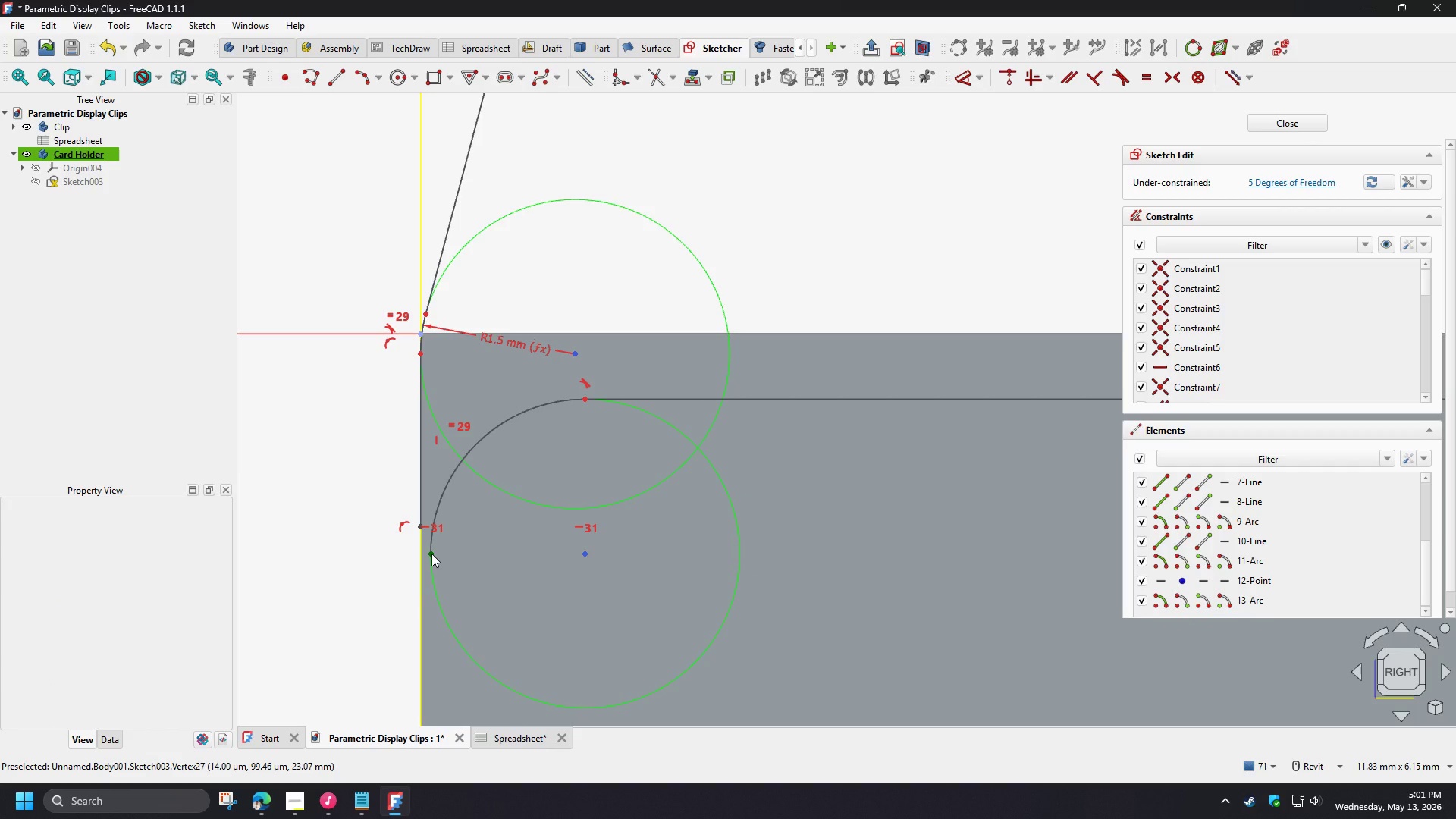 
left_click([431, 554])
 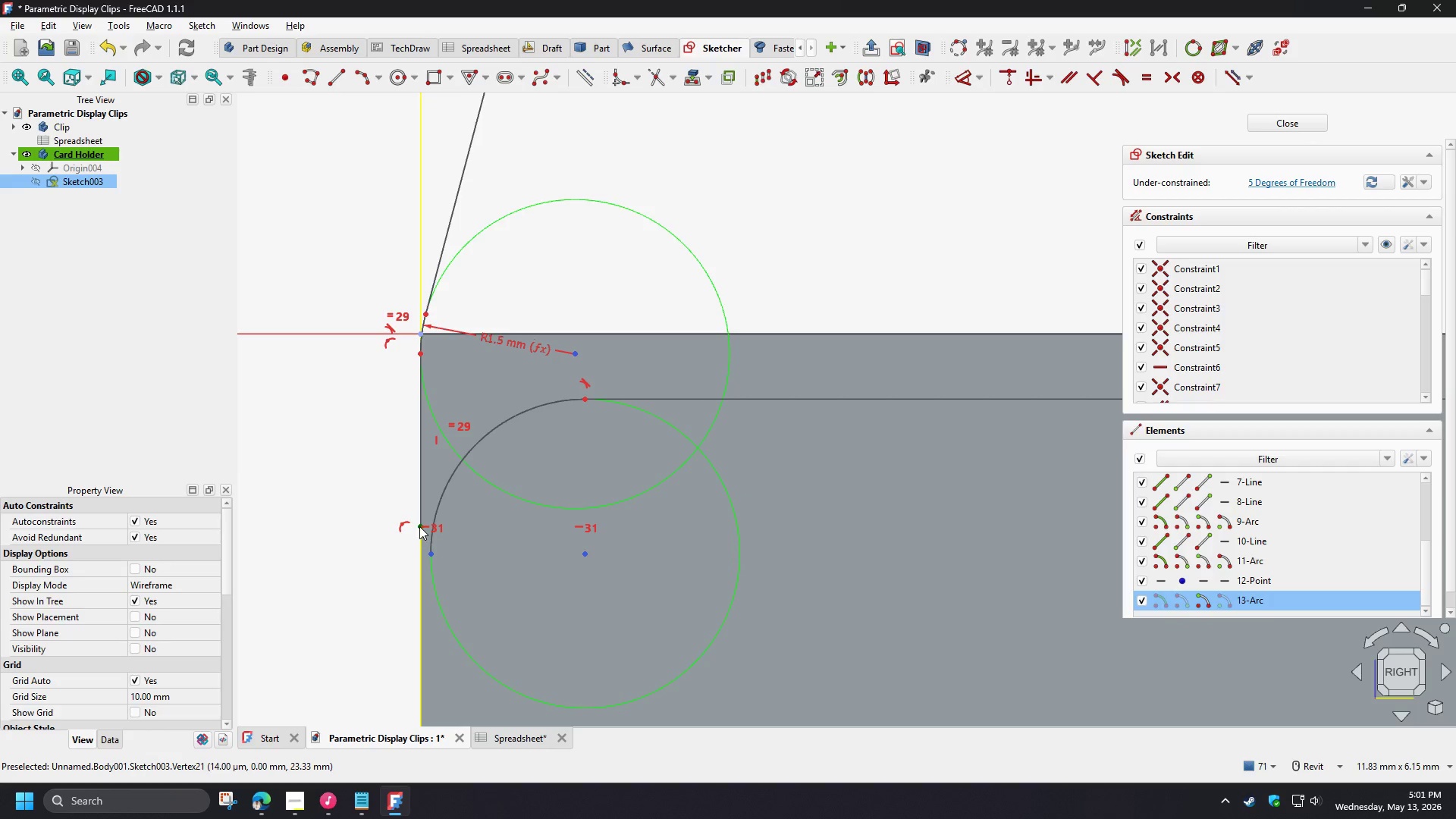 
left_click([419, 526])
 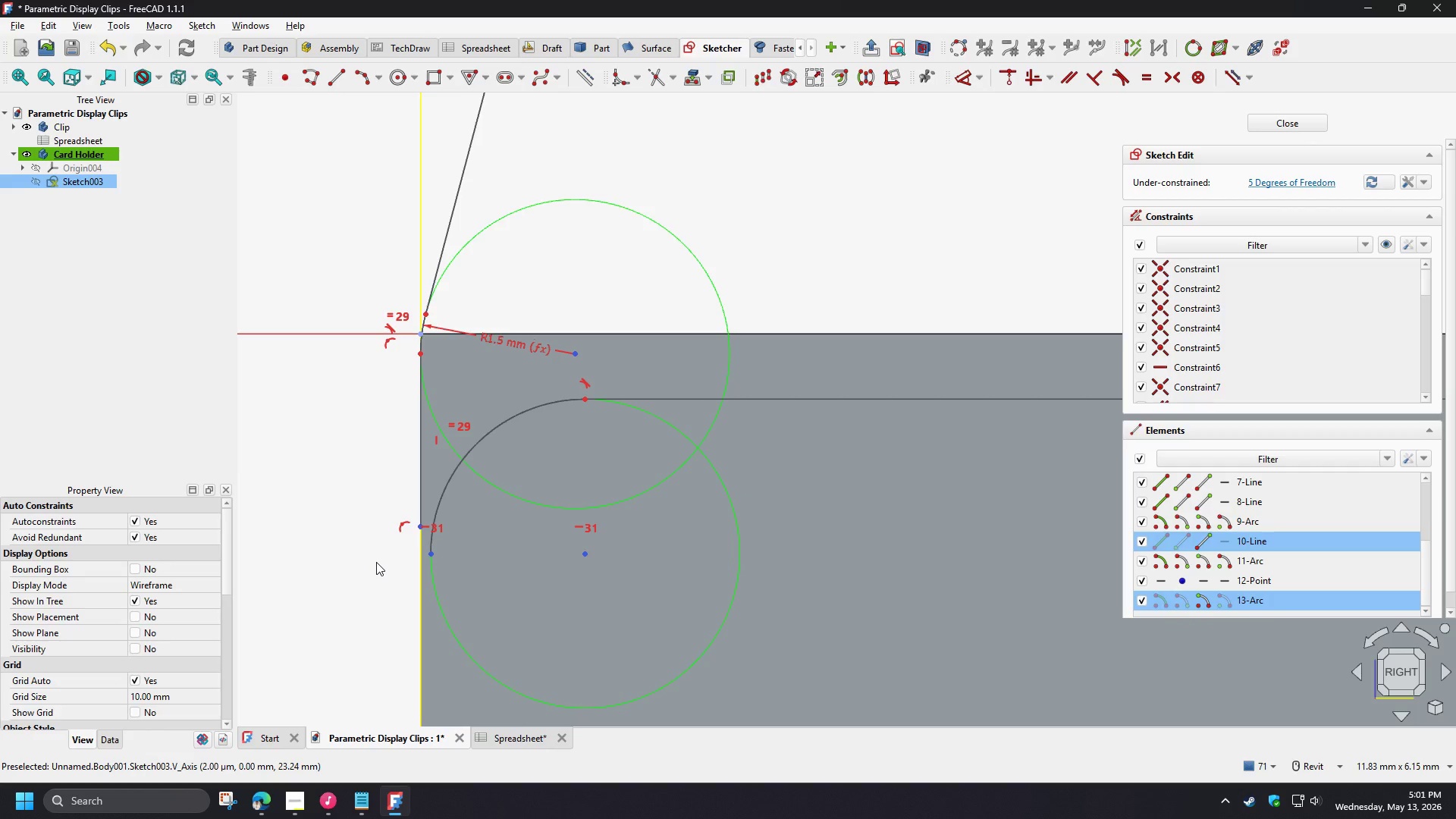 
key(C)
 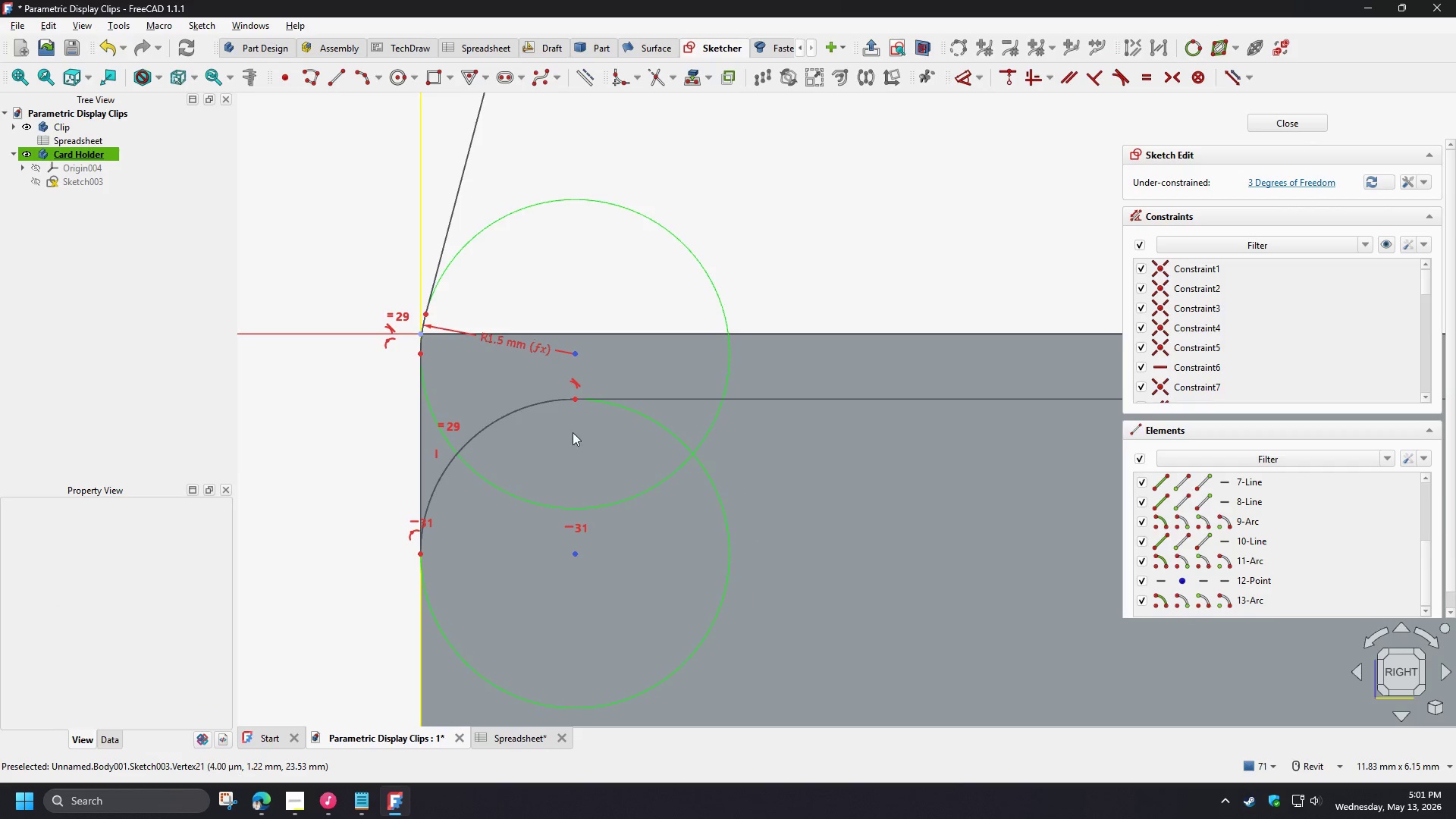 
scroll: coordinate [325, 432], scroll_direction: down, amount: 4.0
 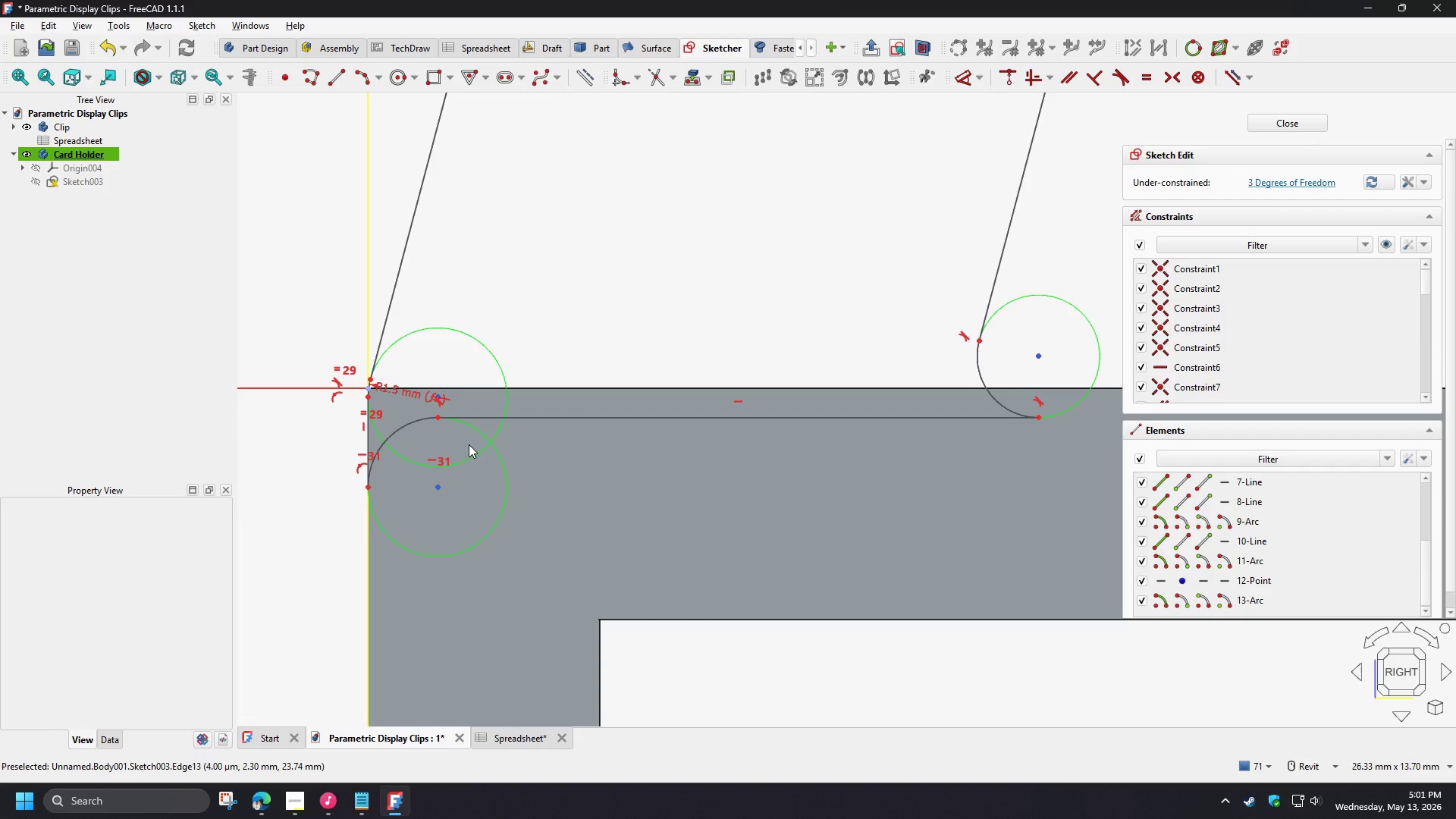 
scroll: coordinate [387, 388], scroll_direction: up, amount: 3.0
 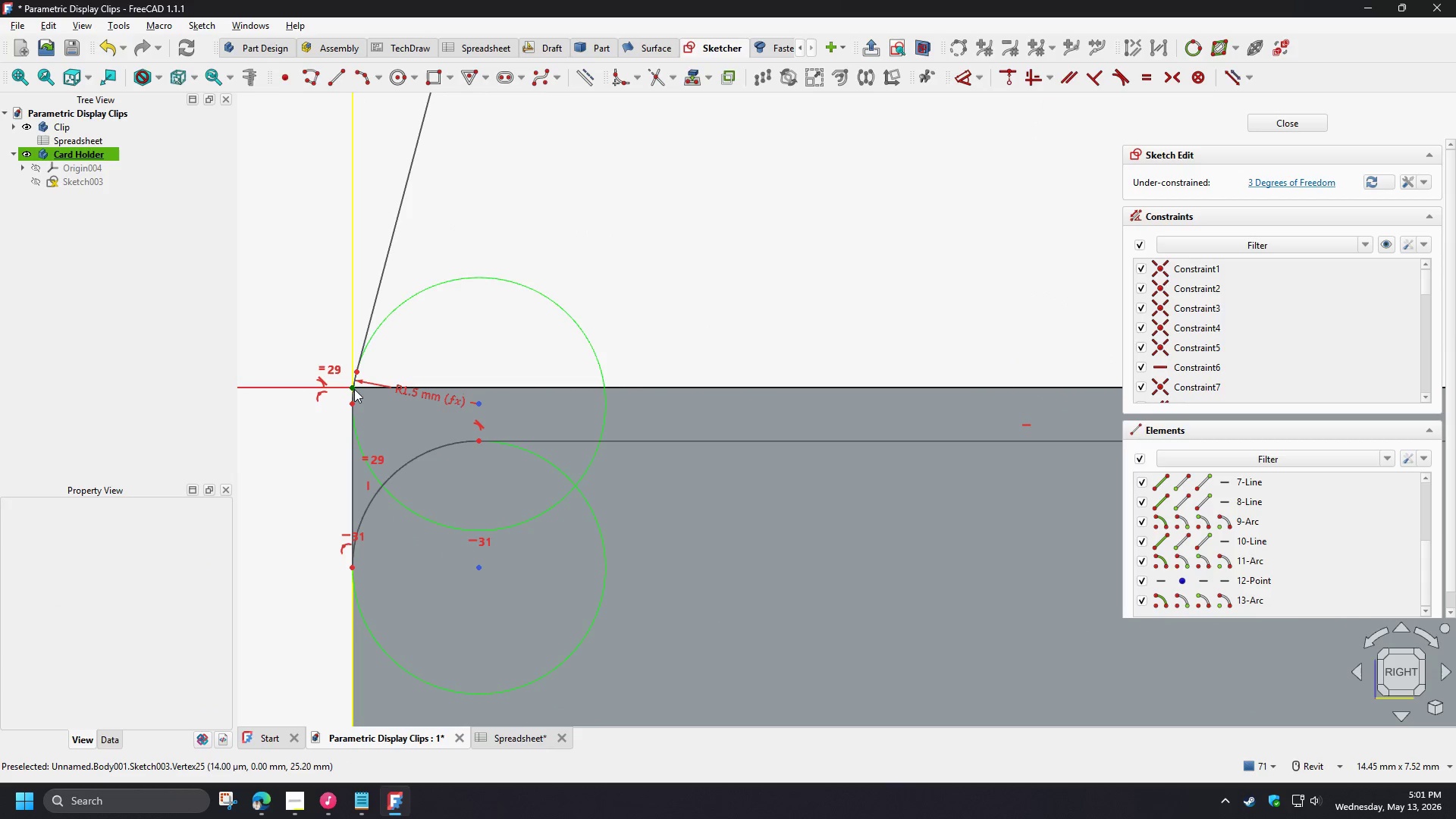 
left_click([353, 389])
 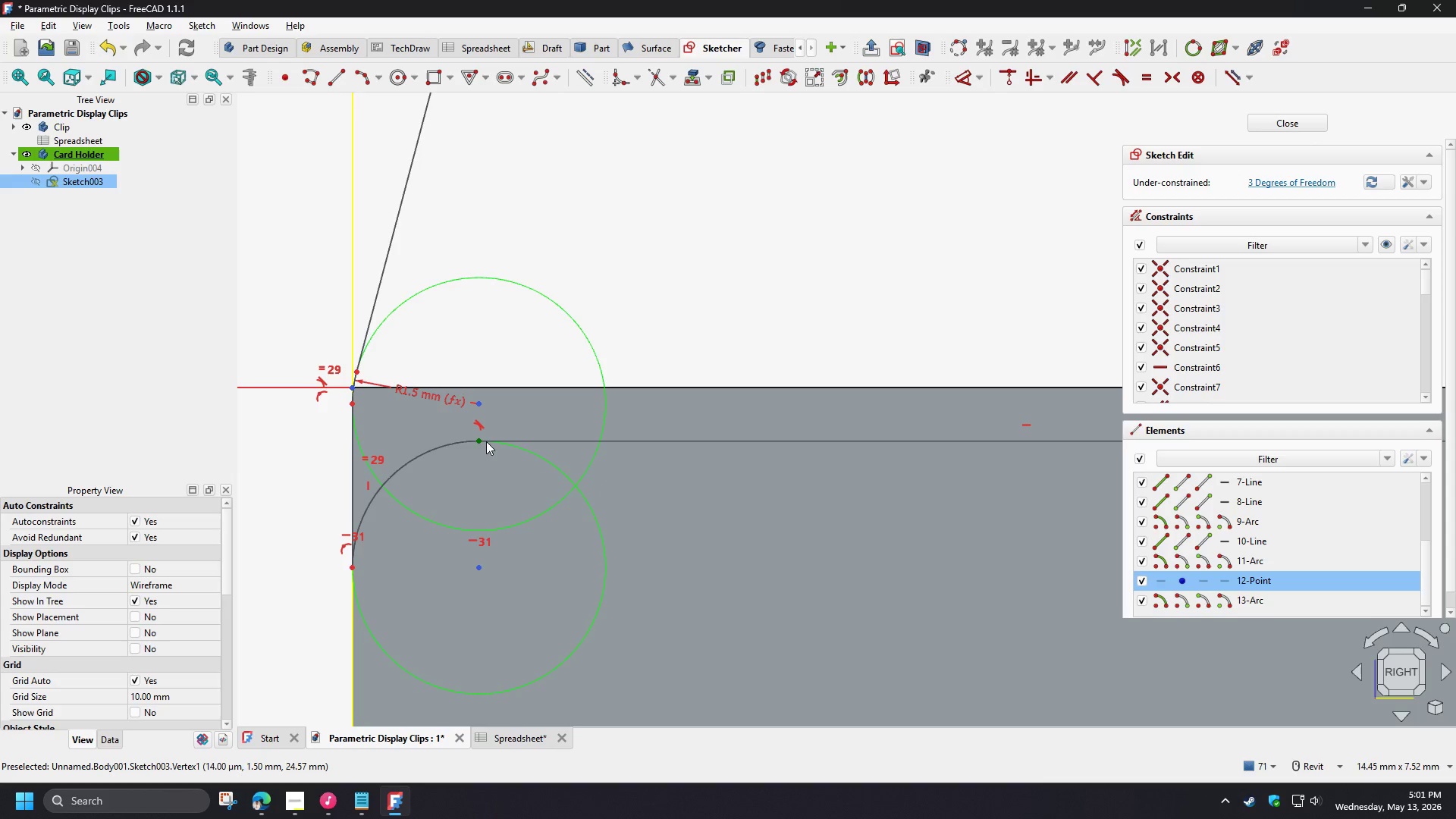 
left_click([481, 441])
 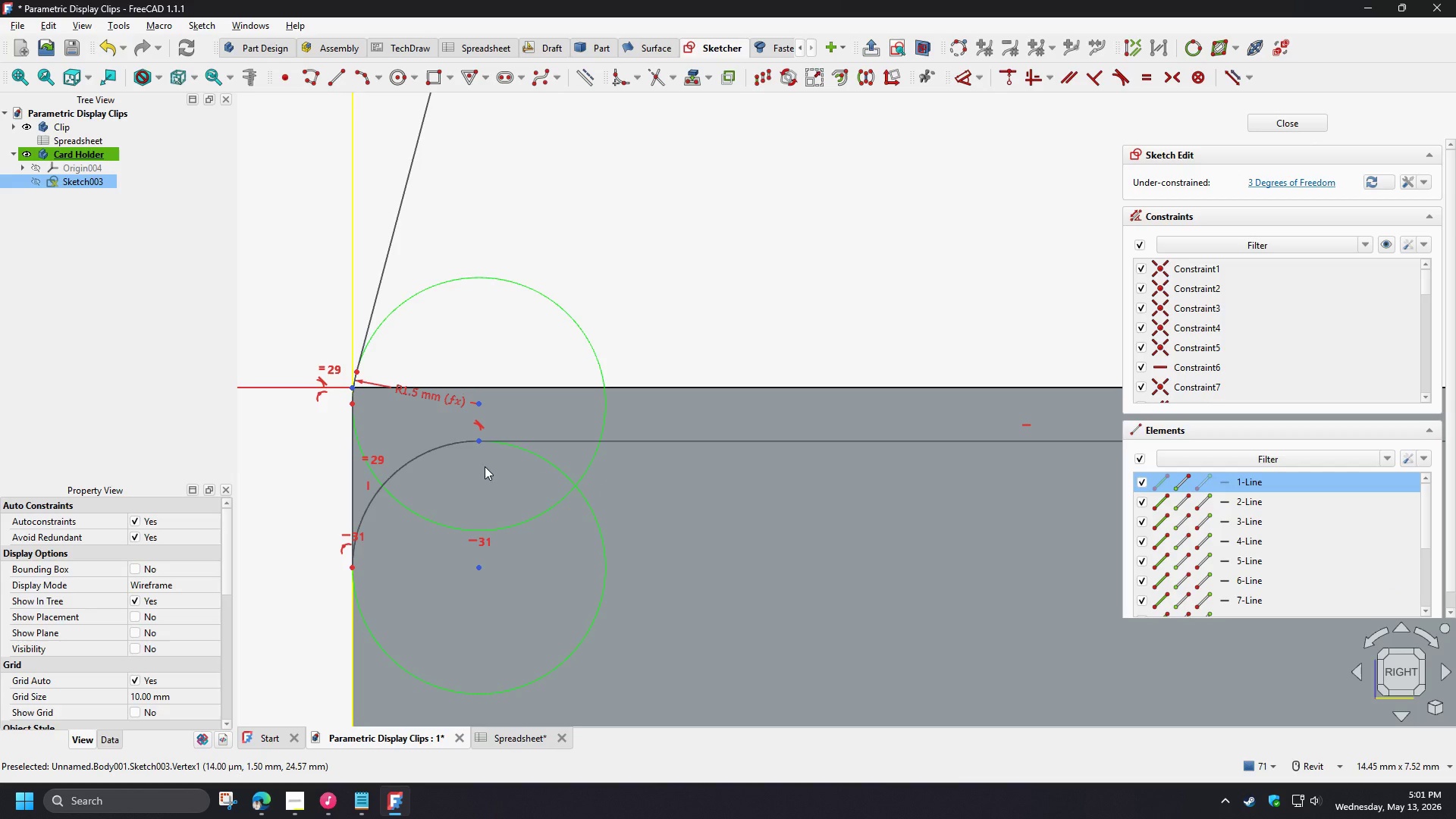 
key(H)
 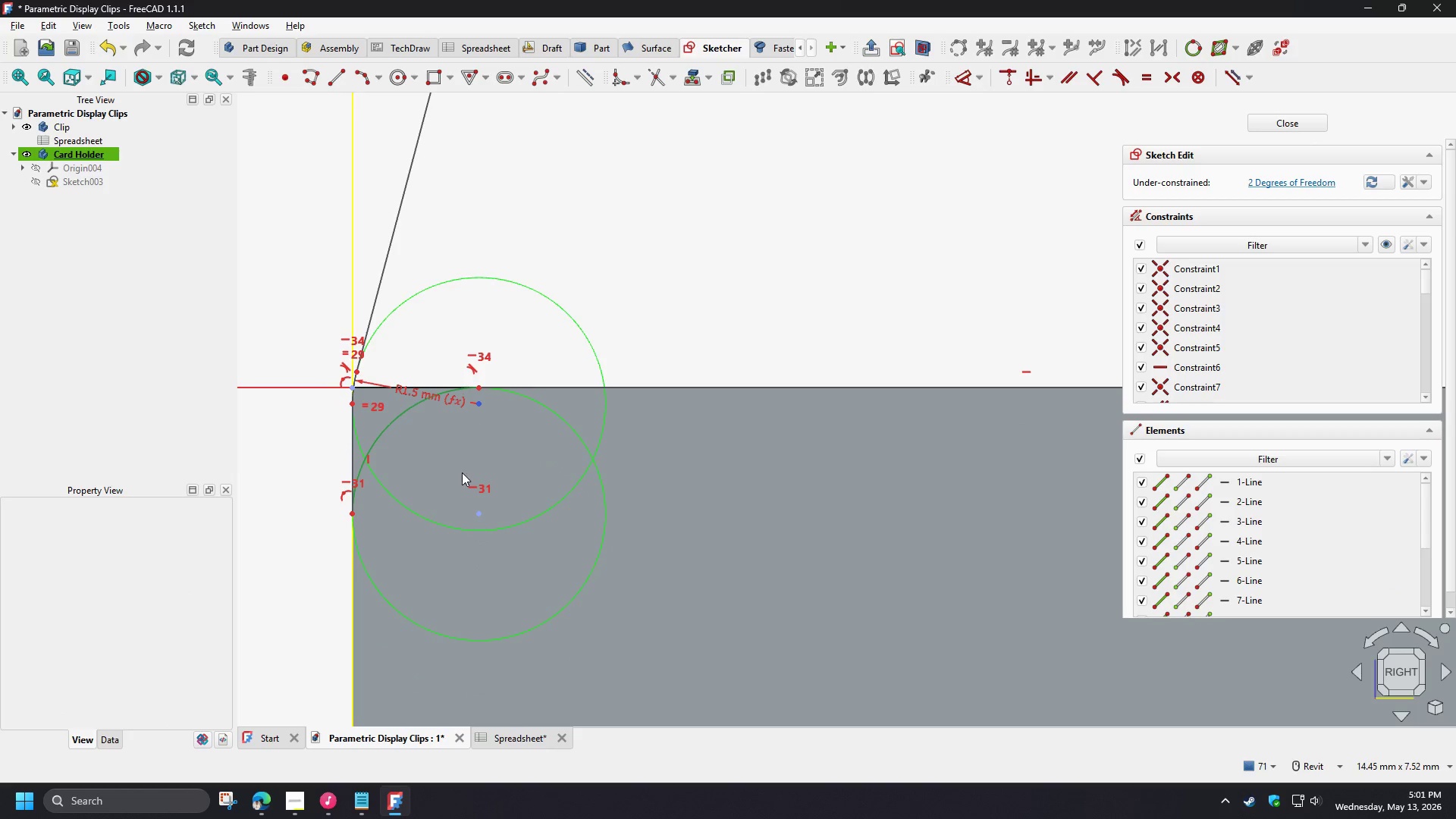 
scroll: coordinate [489, 502], scroll_direction: down, amount: 9.0
 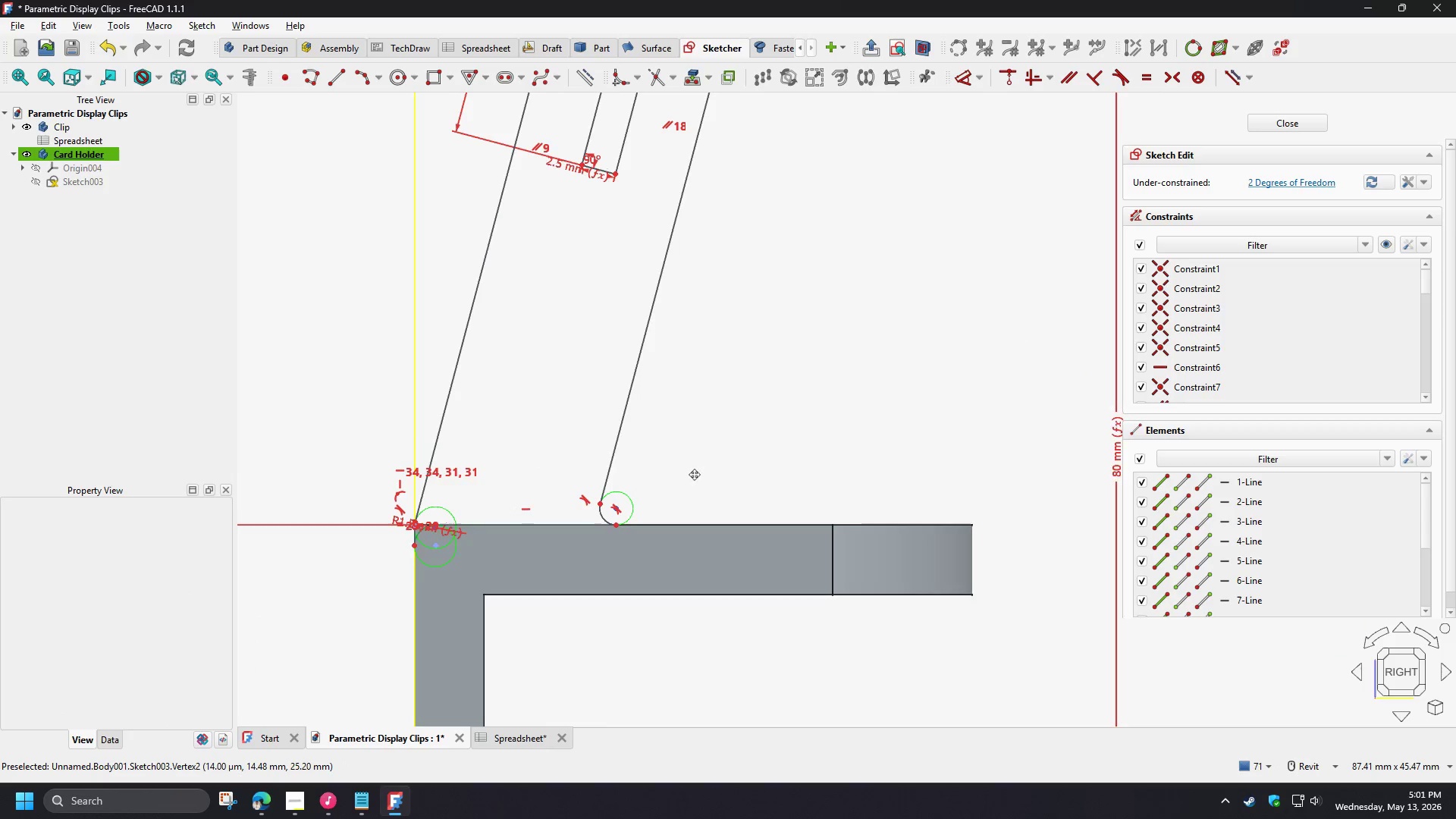 
scroll: coordinate [578, 559], scroll_direction: up, amount: 7.0
 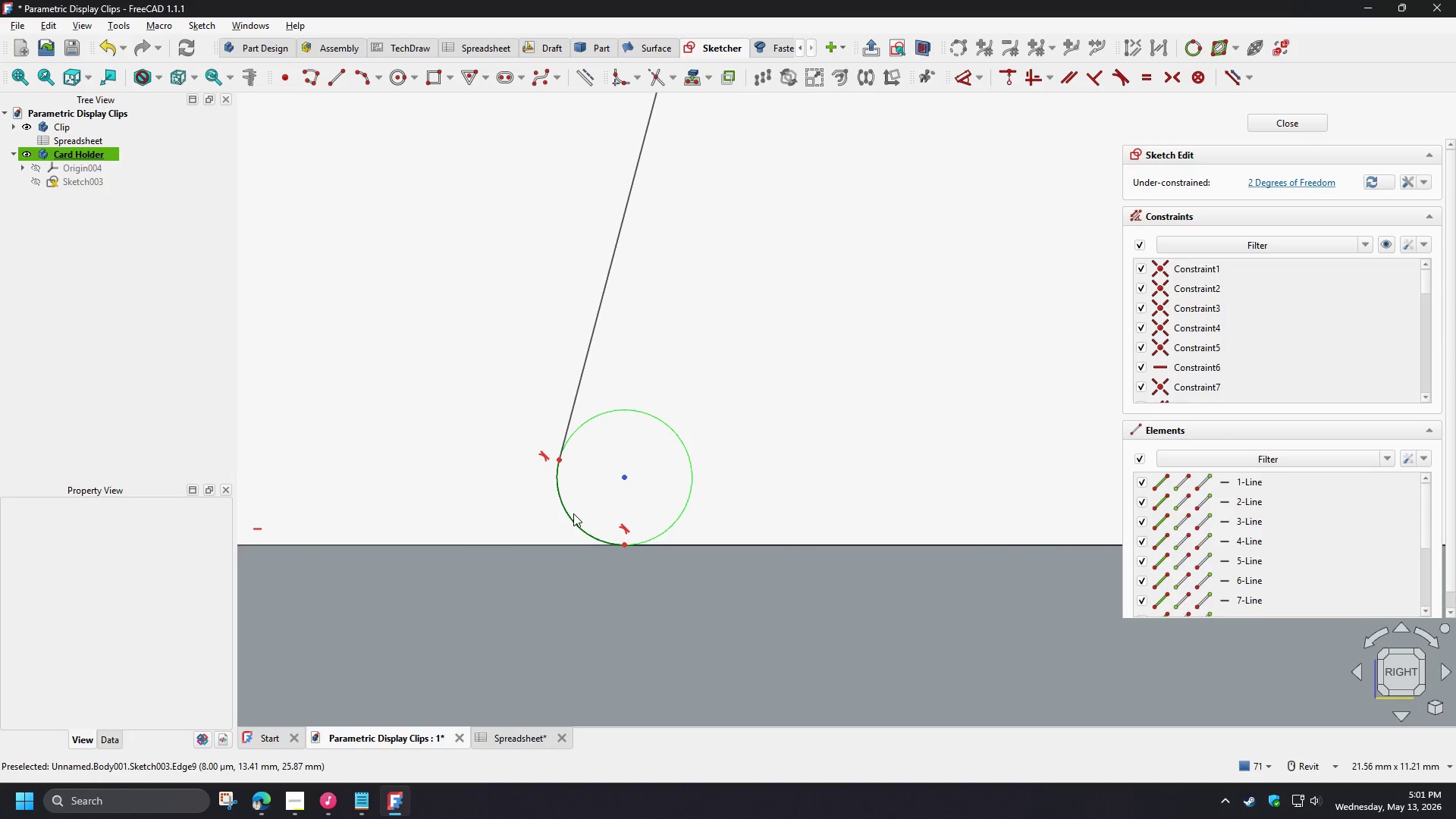 
left_click_drag(start_coordinate=[569, 514], to_coordinate=[597, 490])
 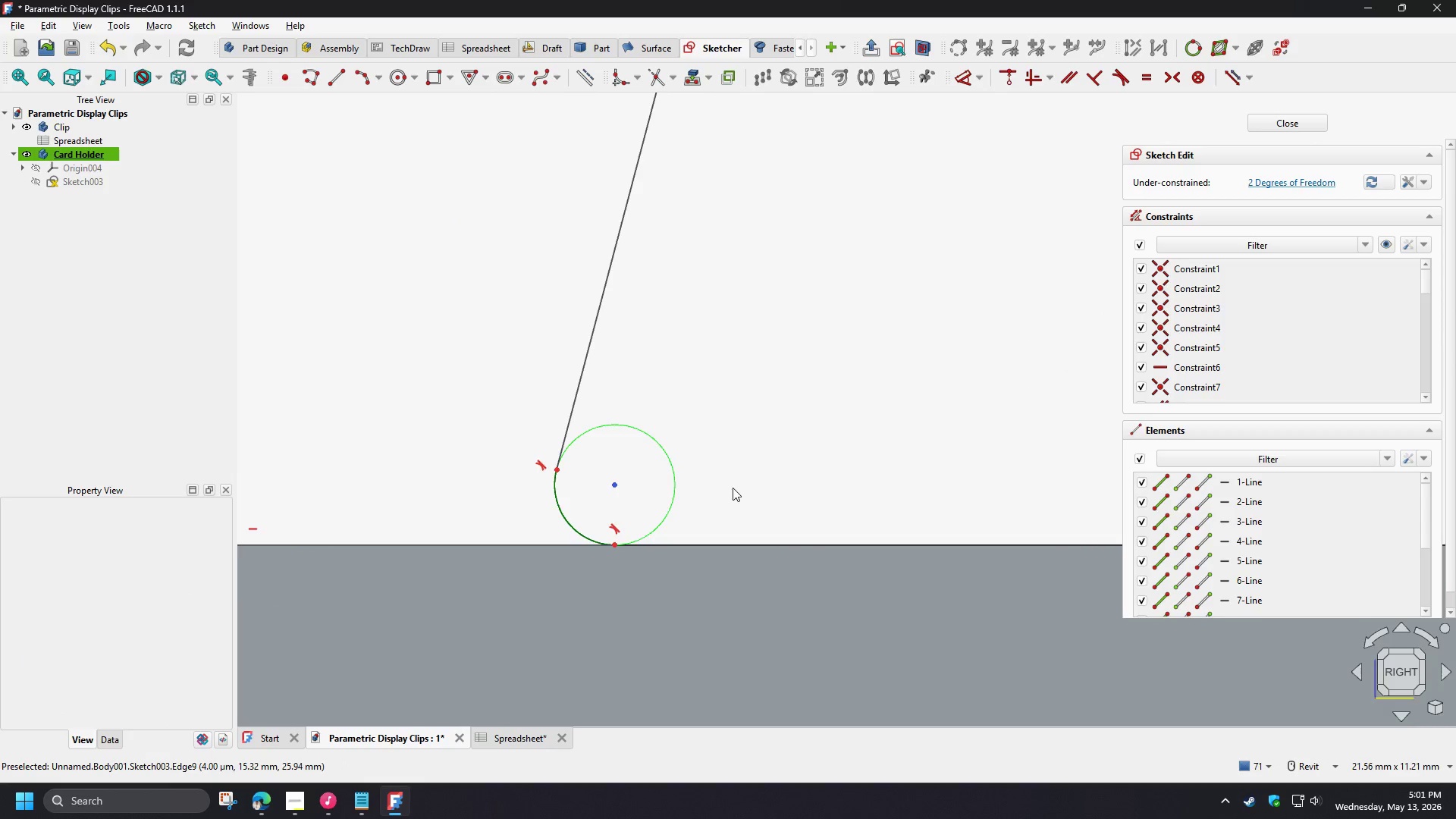 
left_click([559, 421])
 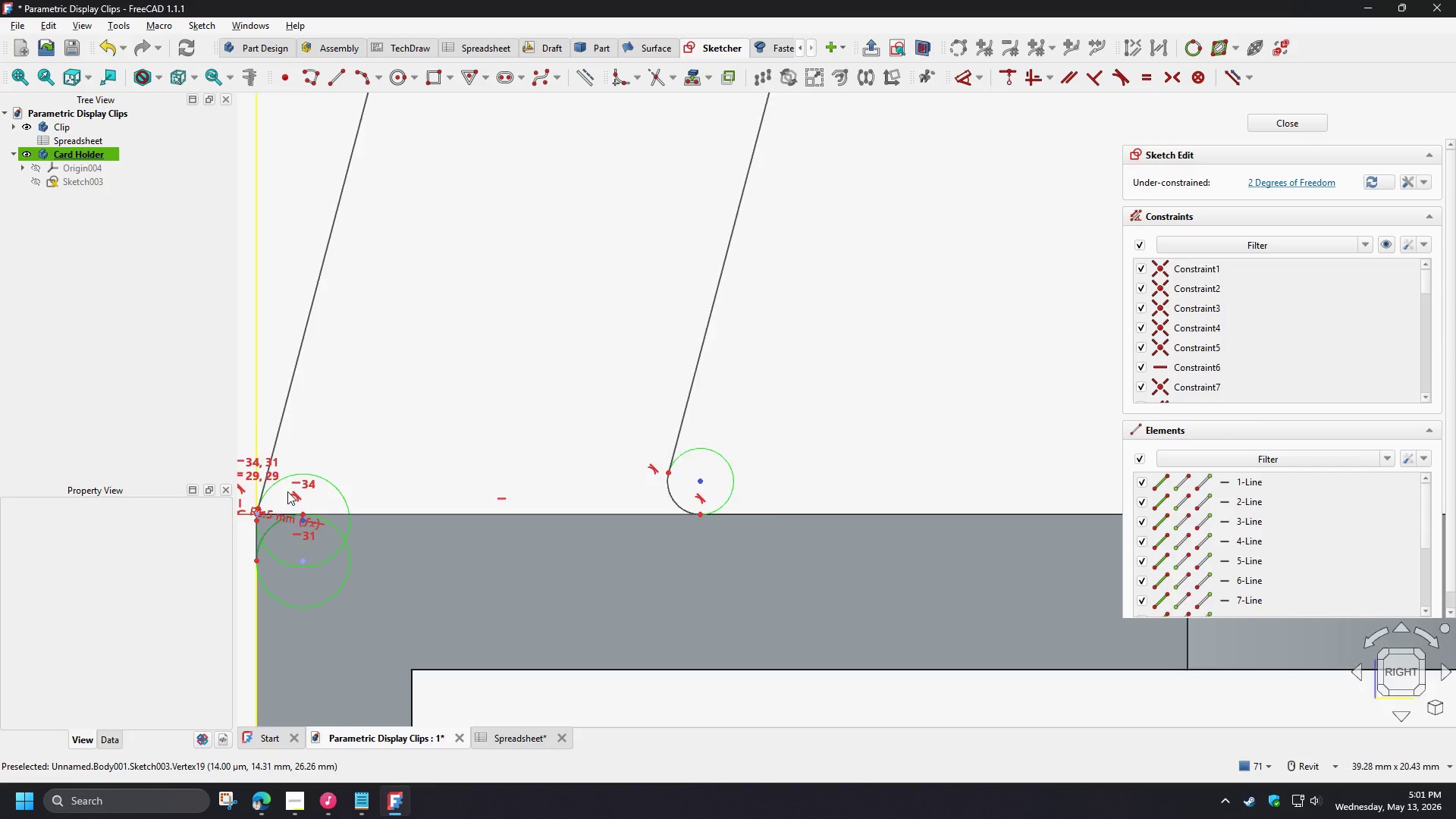 
scroll: coordinate [805, 477], scroll_direction: down, amount: 3.0
 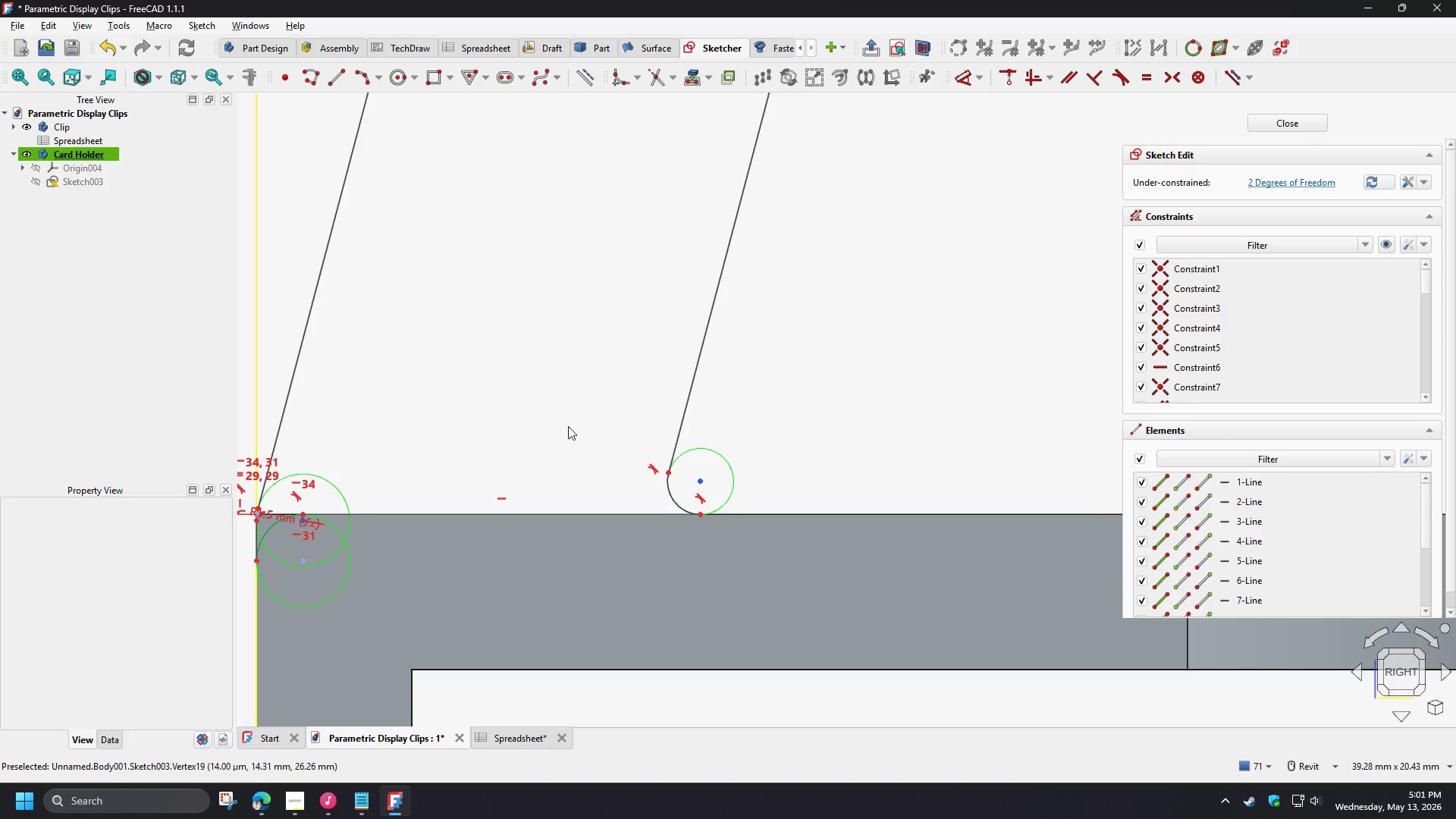 
scroll: coordinate [516, 458], scroll_direction: up, amount: 13.0
 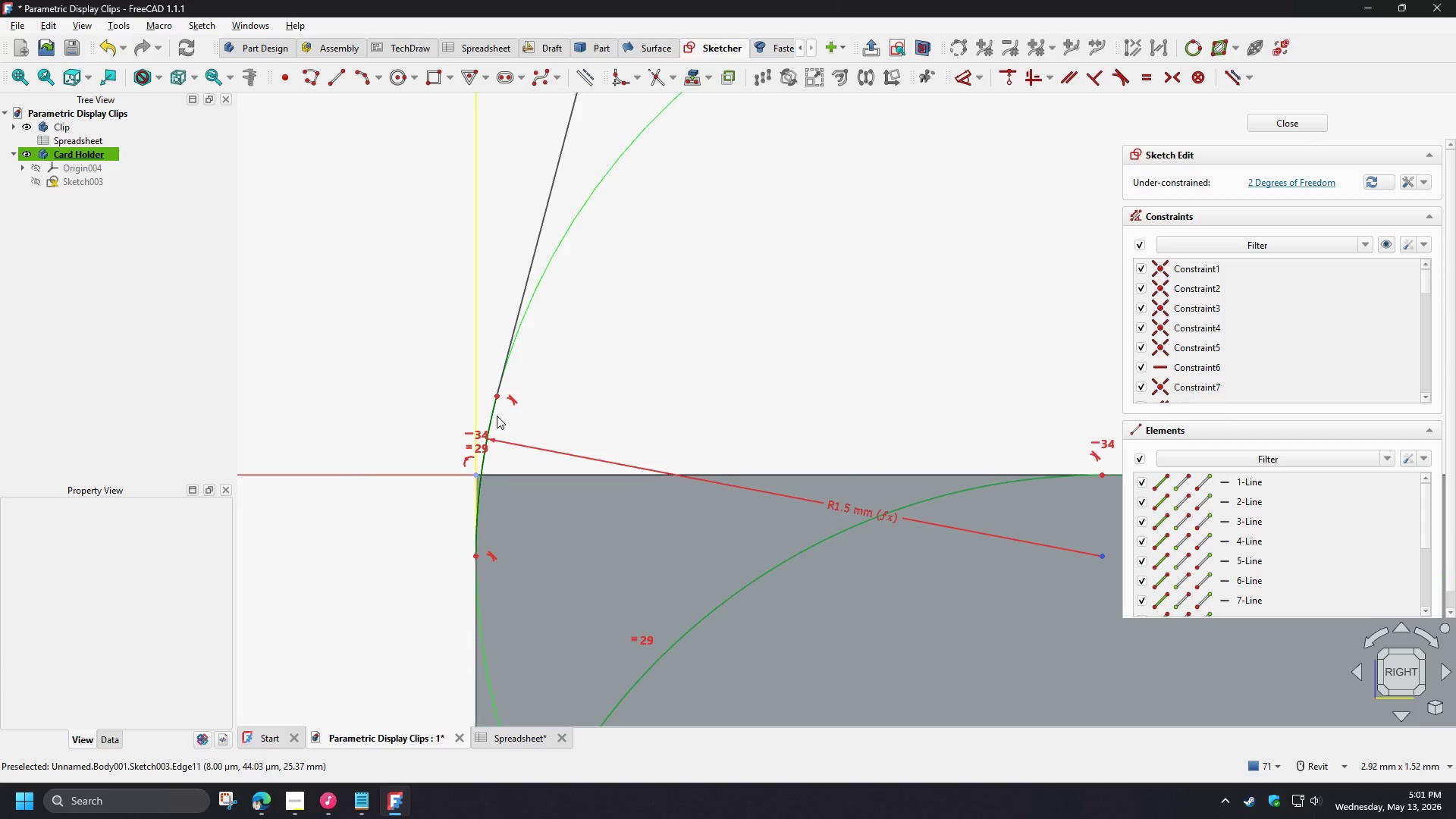 
left_click([495, 416])
 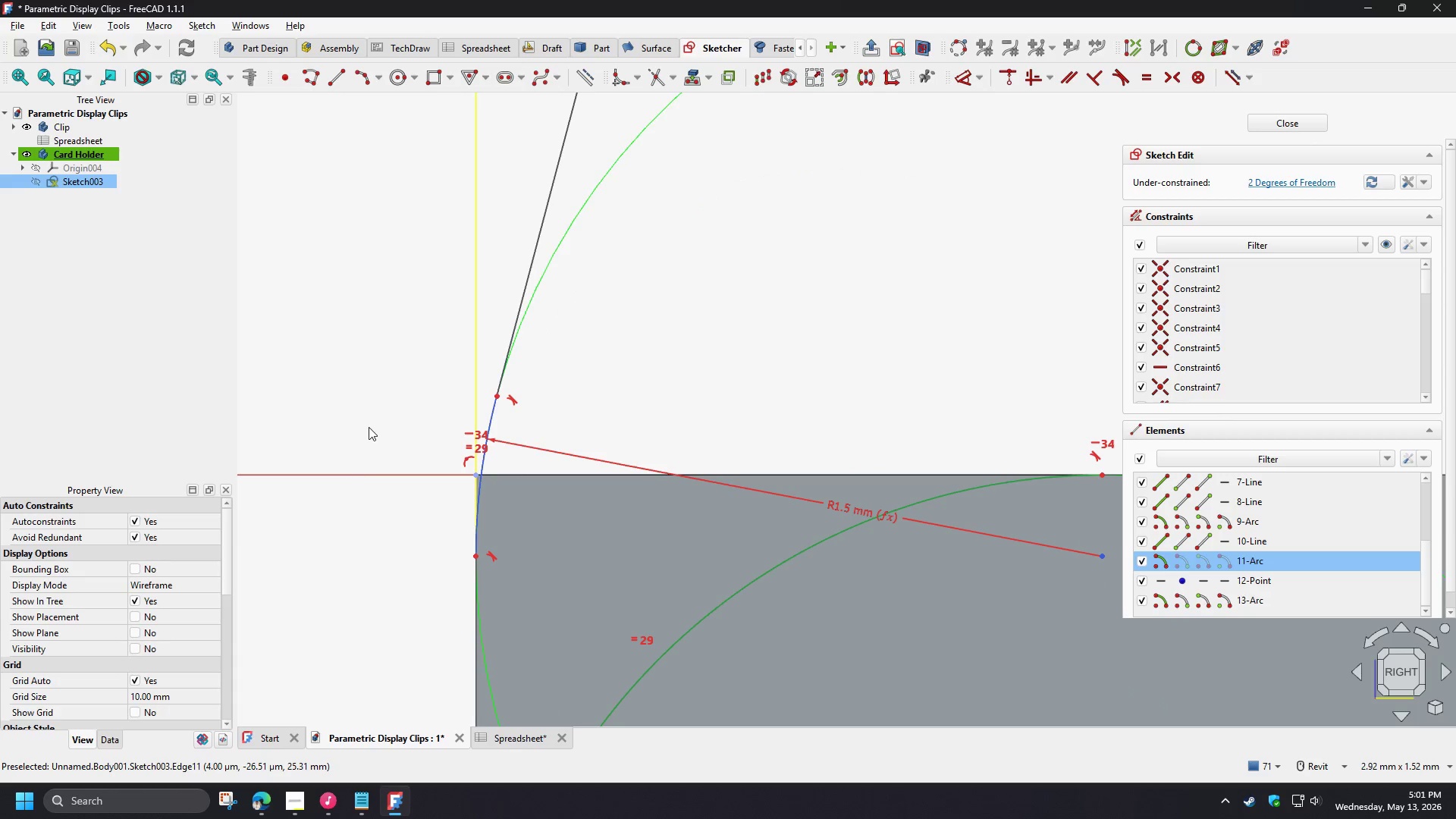 
scroll: coordinate [334, 520], scroll_direction: down, amount: 13.0
 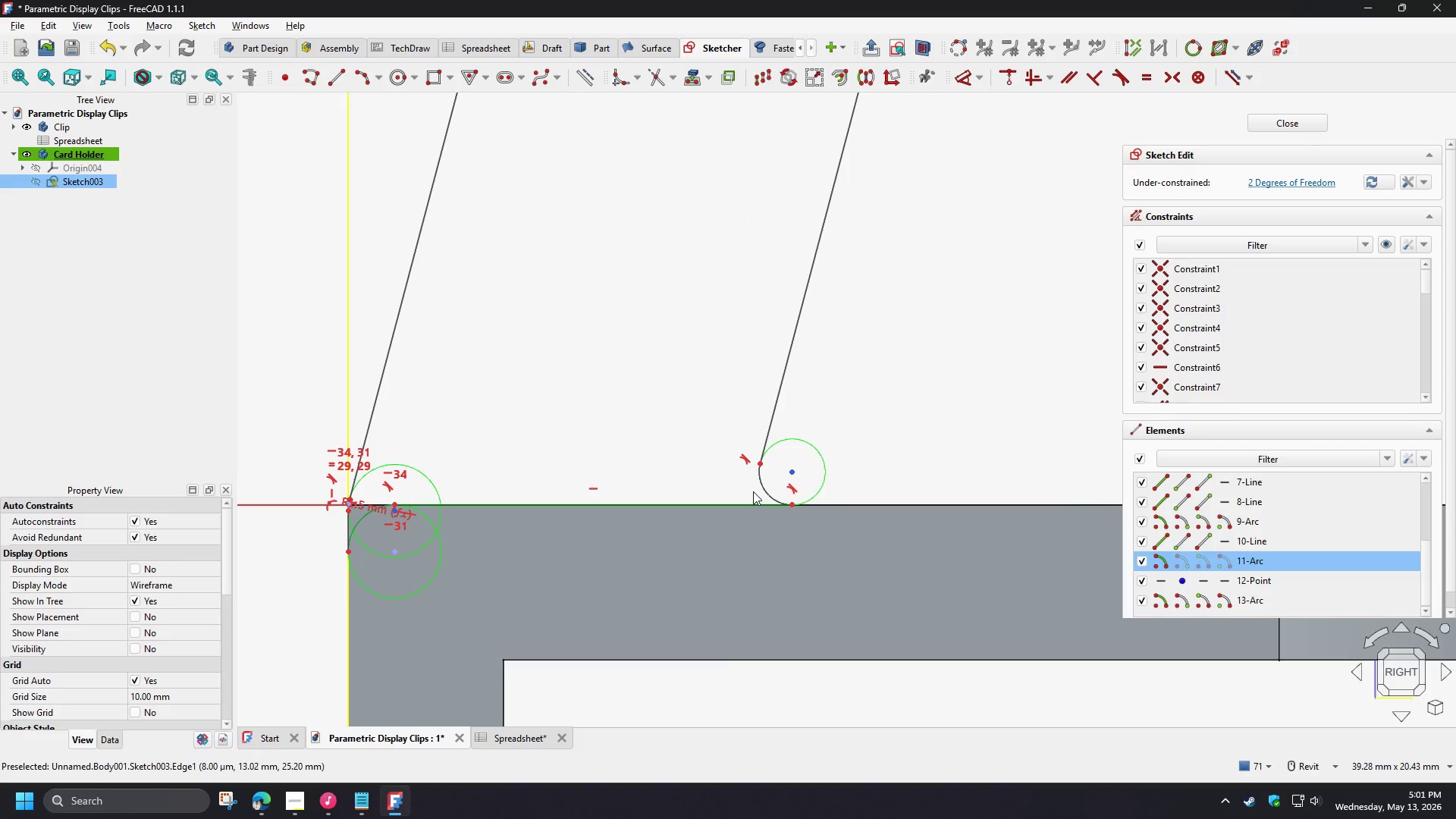 
left_click([761, 488])
 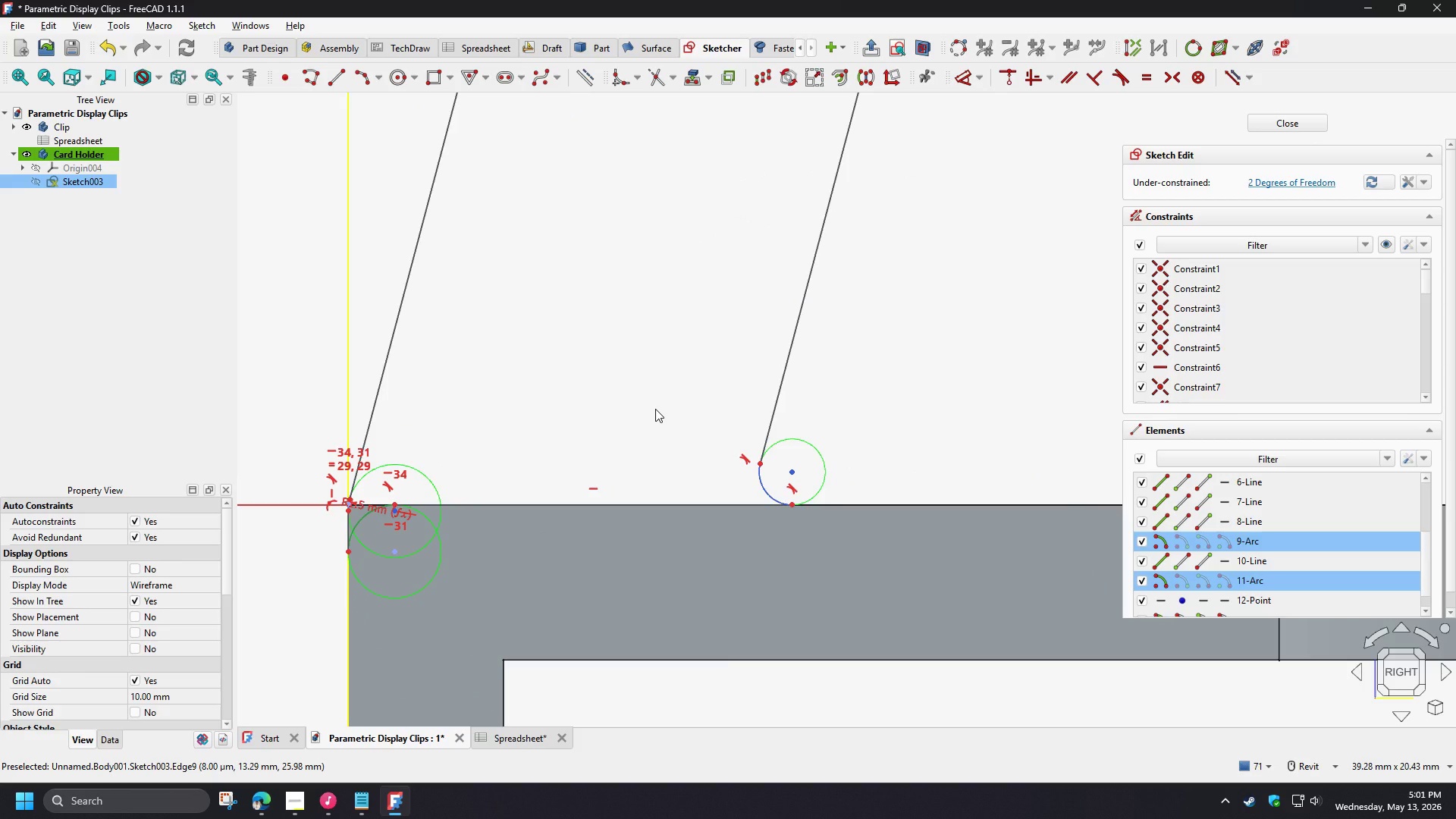 
key(E)
 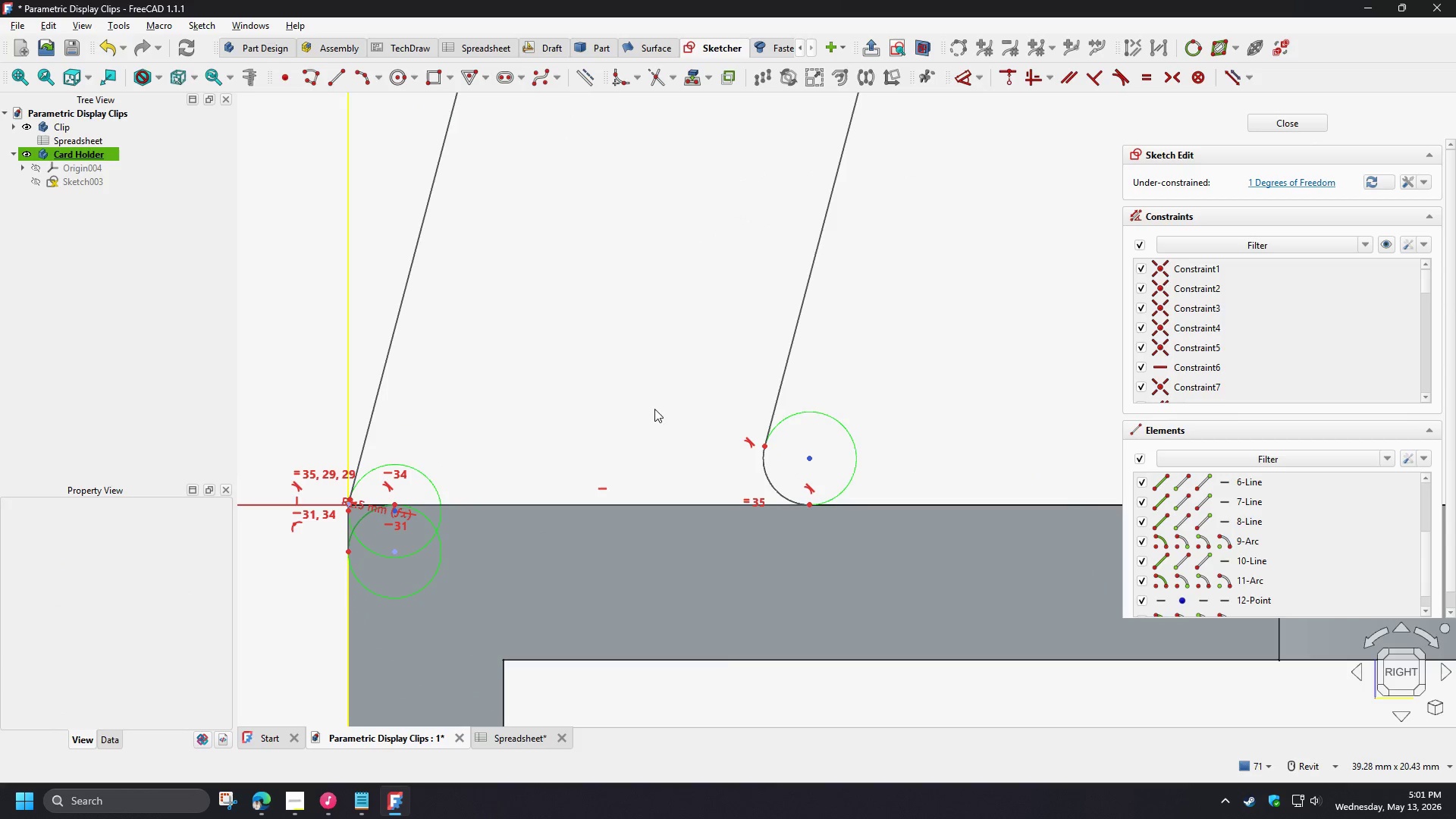 
scroll: coordinate [554, 575], scroll_direction: down, amount: 3.0
 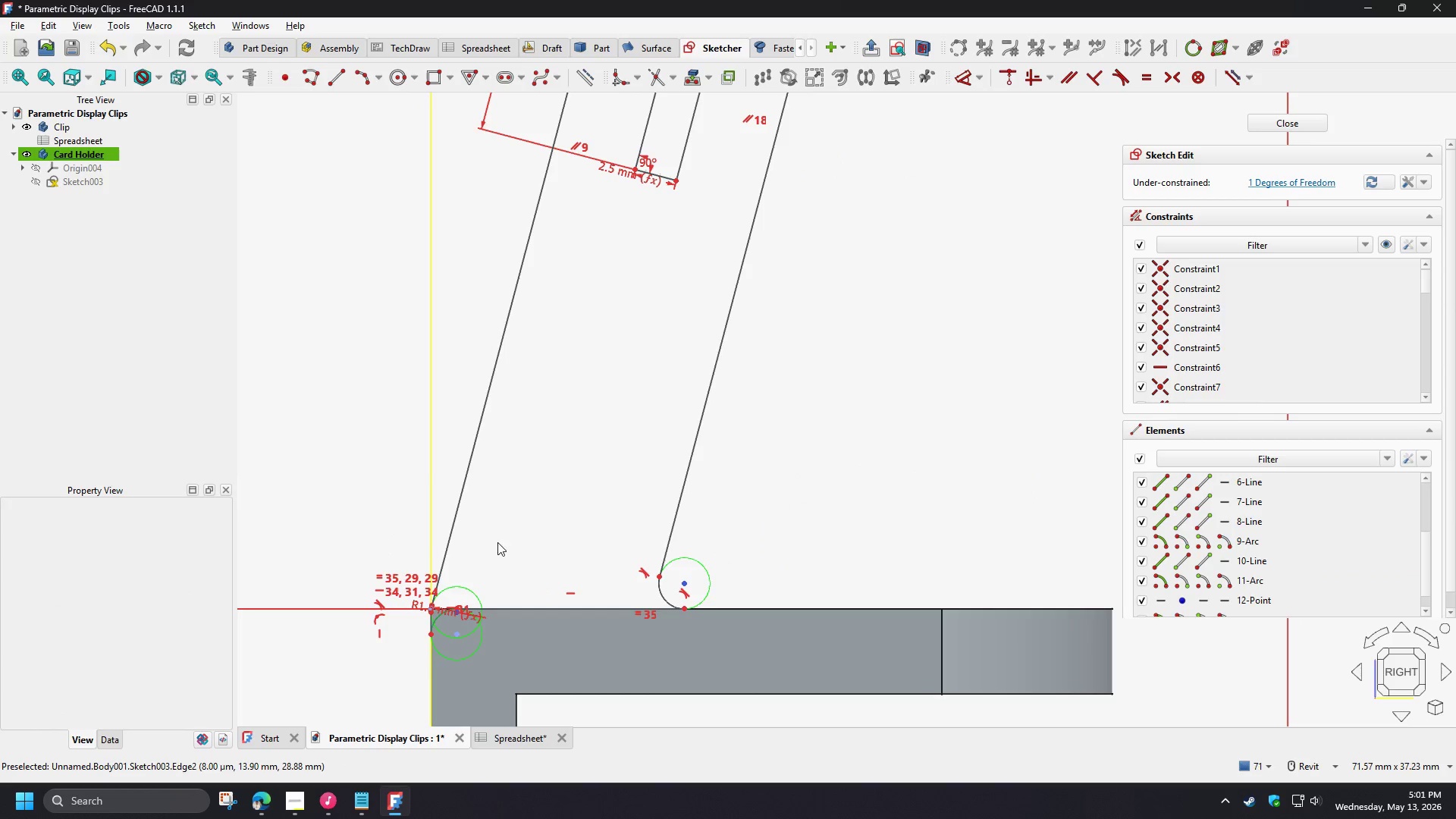 
left_click([454, 531])
 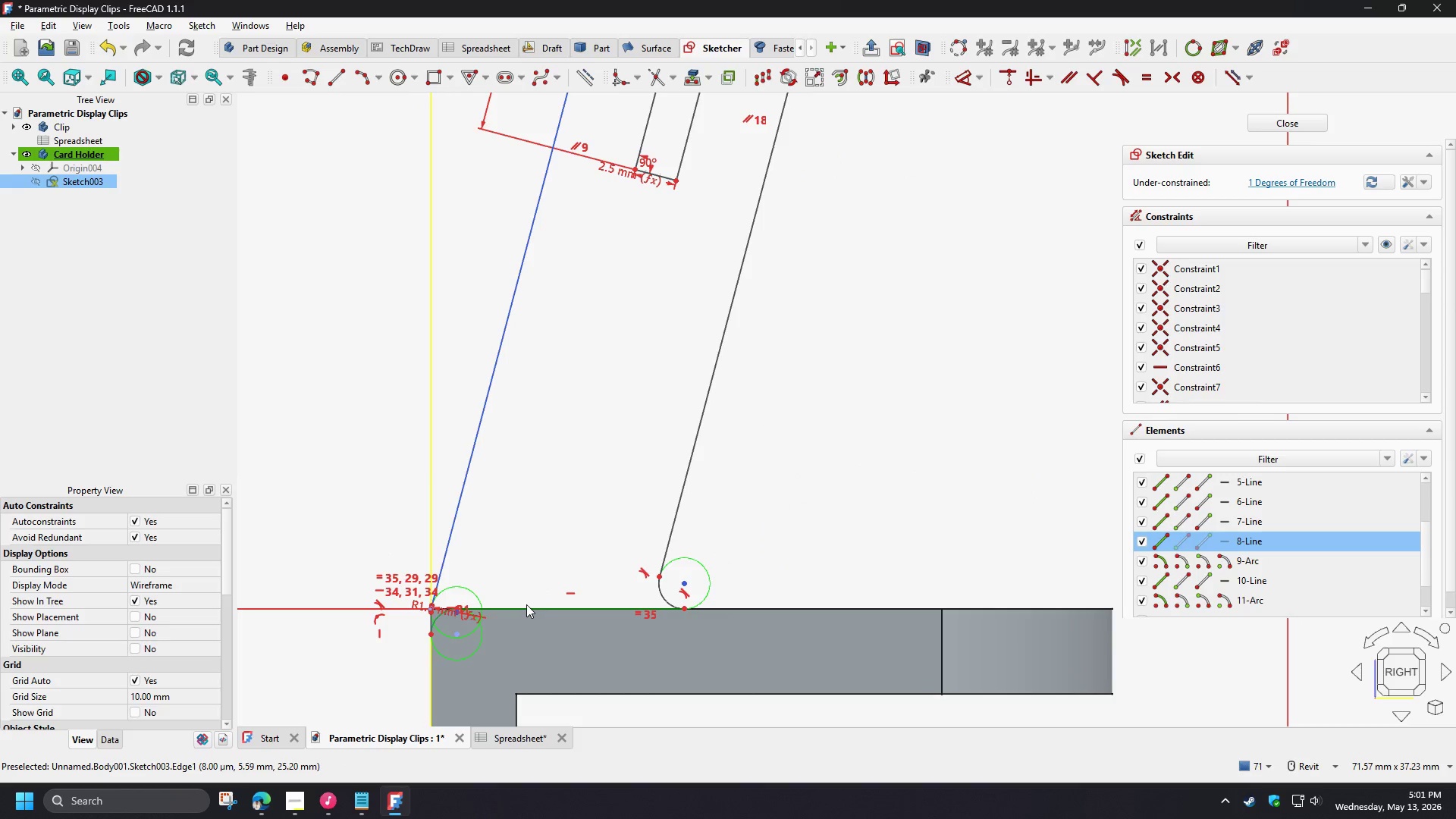 
left_click([526, 606])
 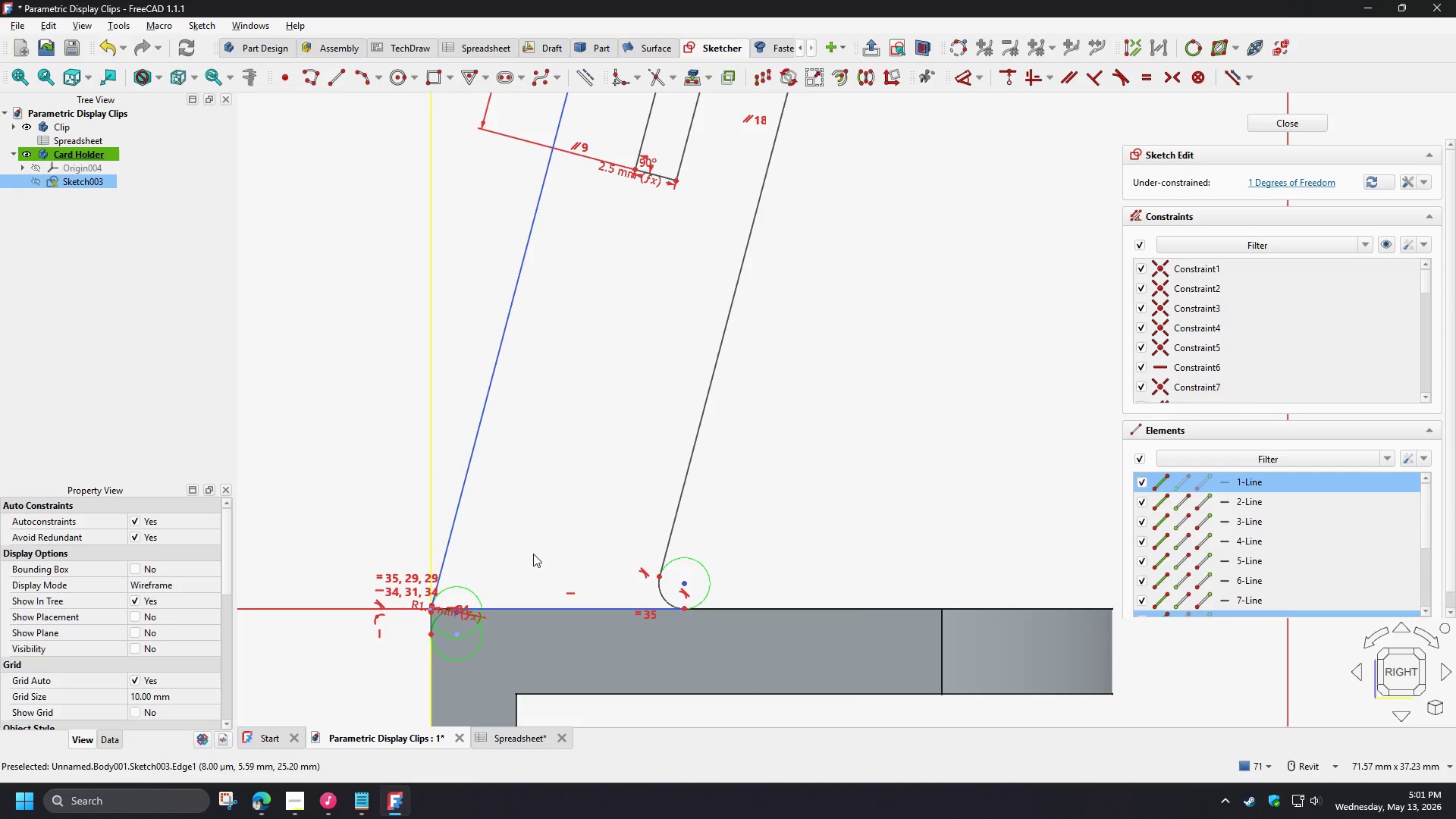 
key(D)
 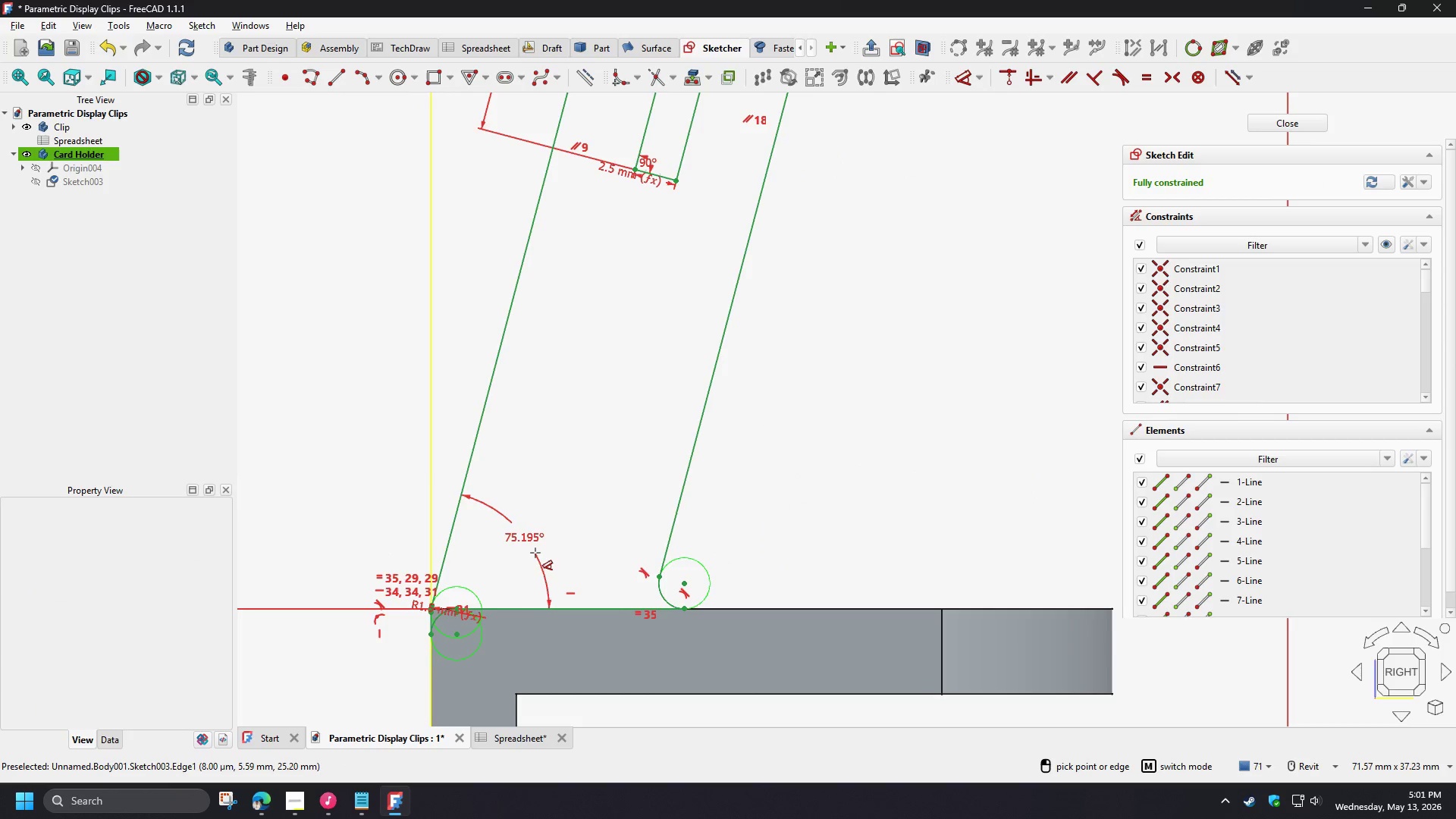 
left_click([535, 553])
 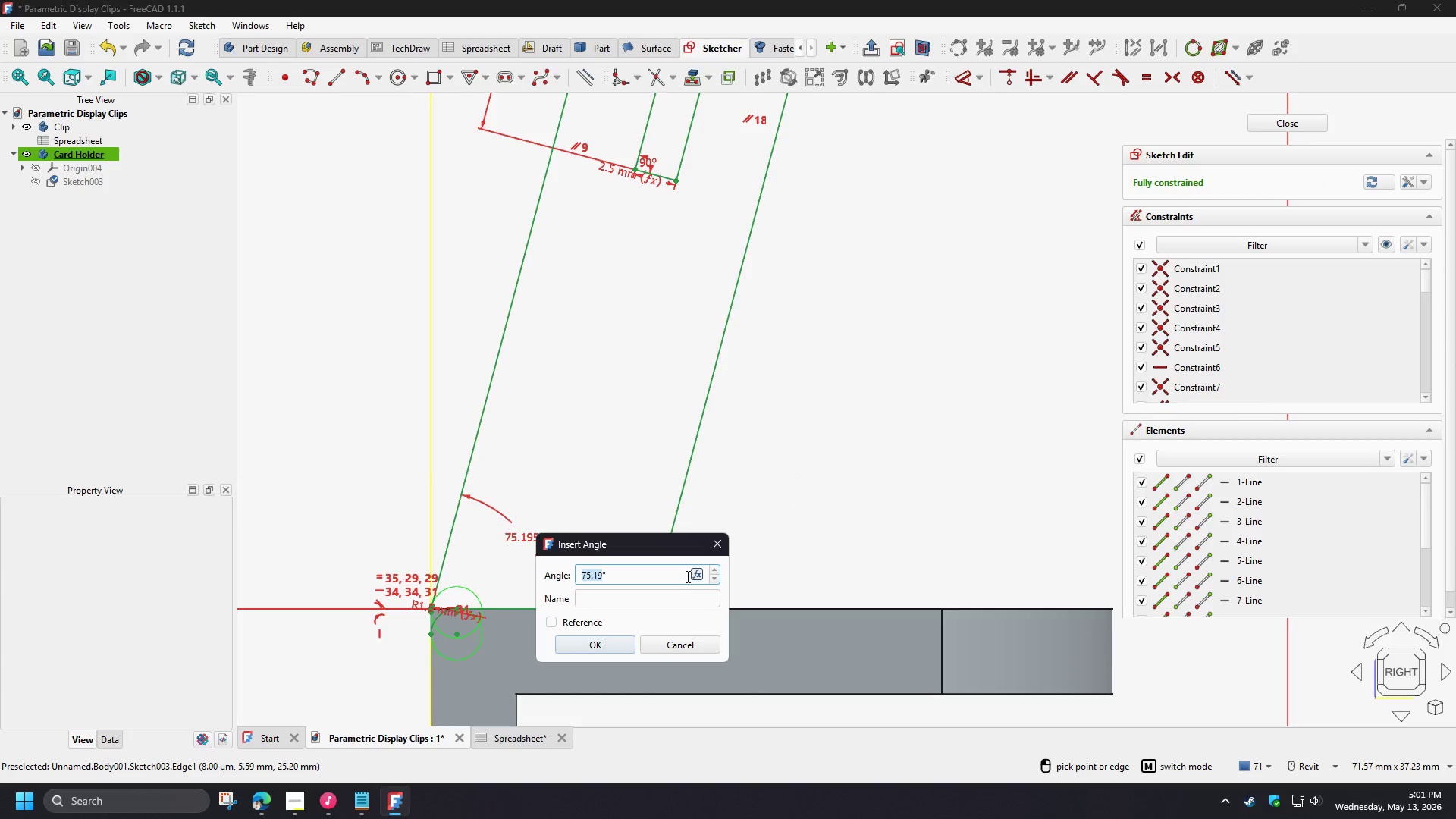 
left_click([696, 577])
 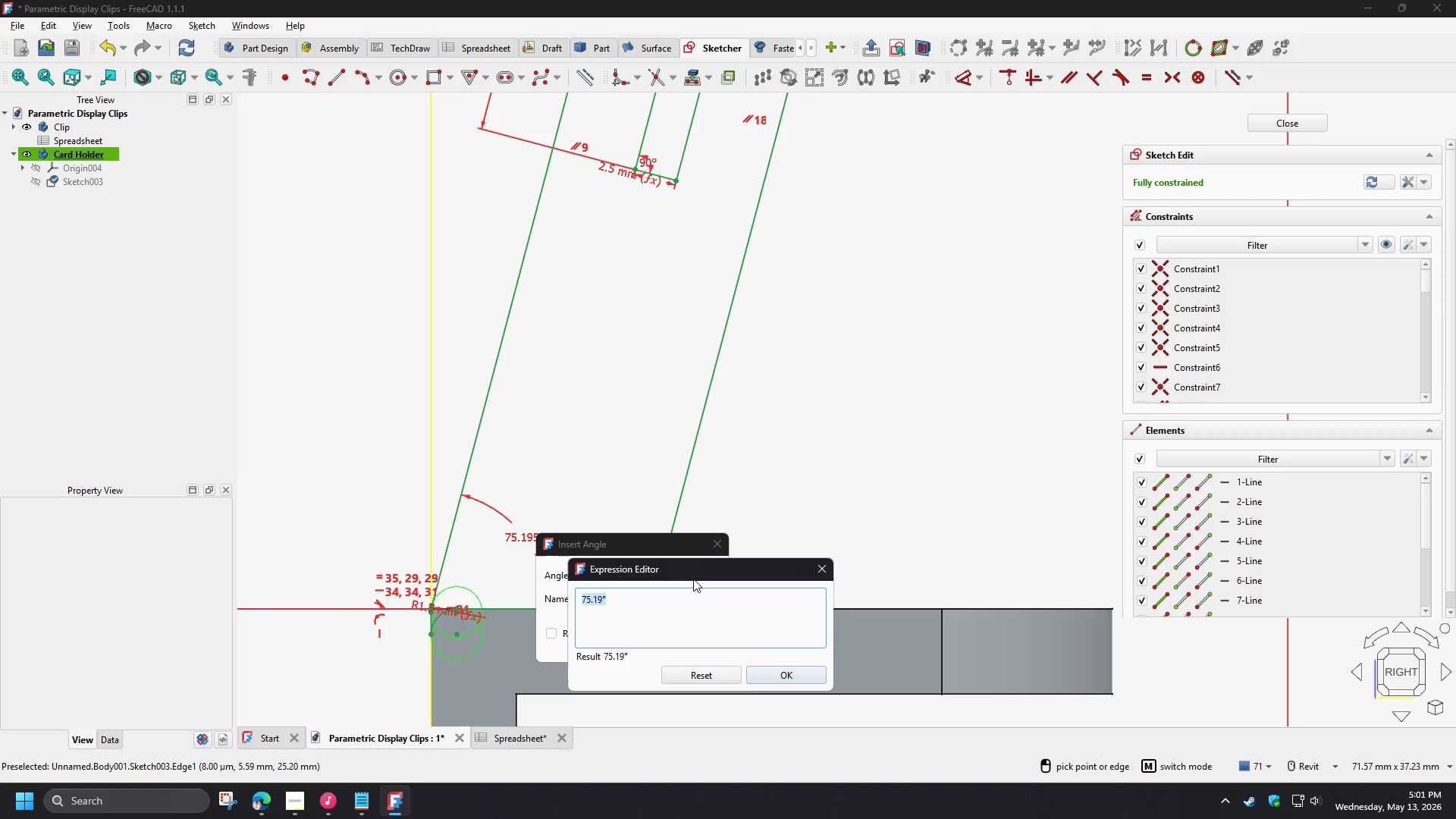 
type(90deg-sp)
 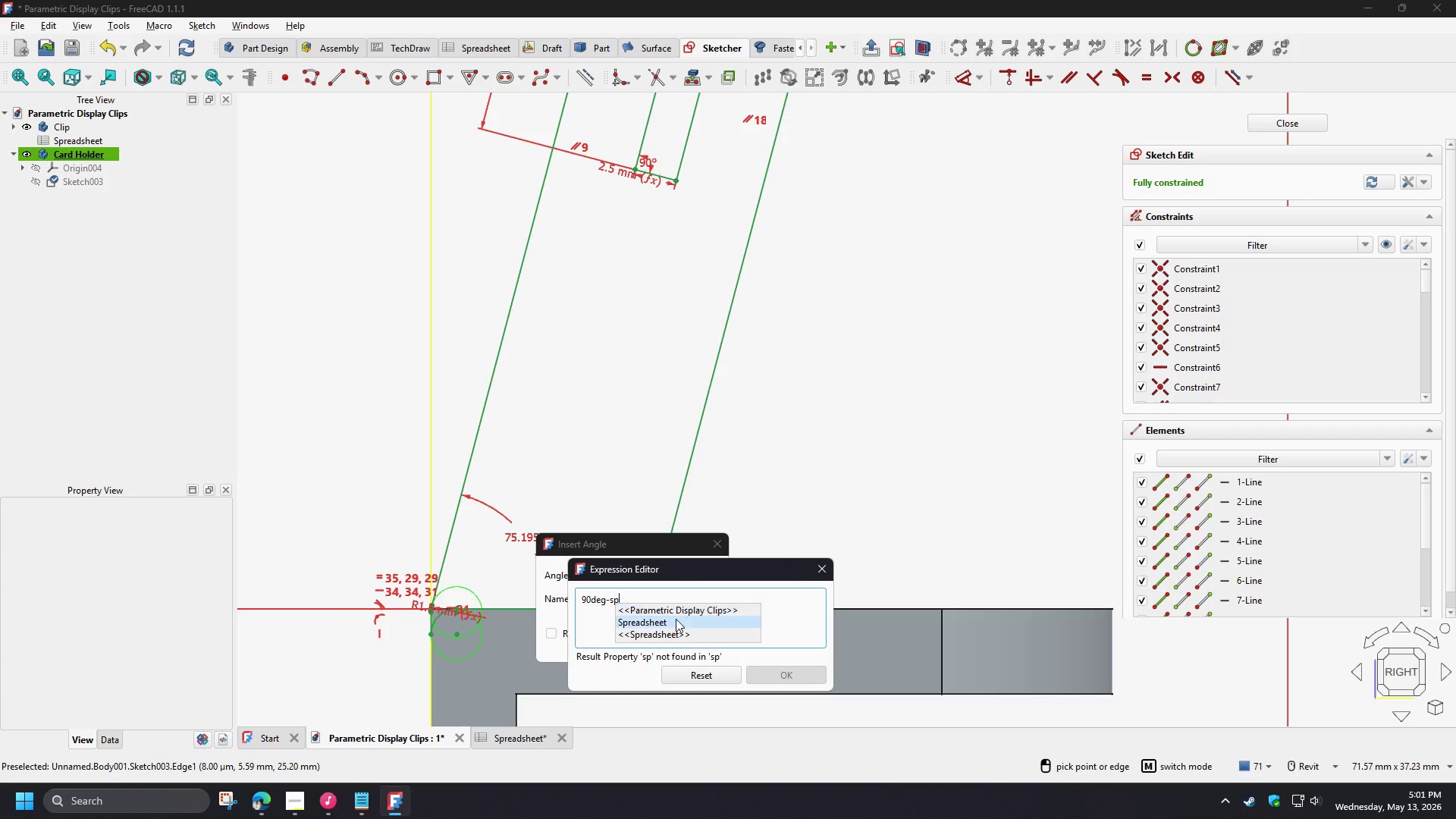 
left_click([675, 620])
 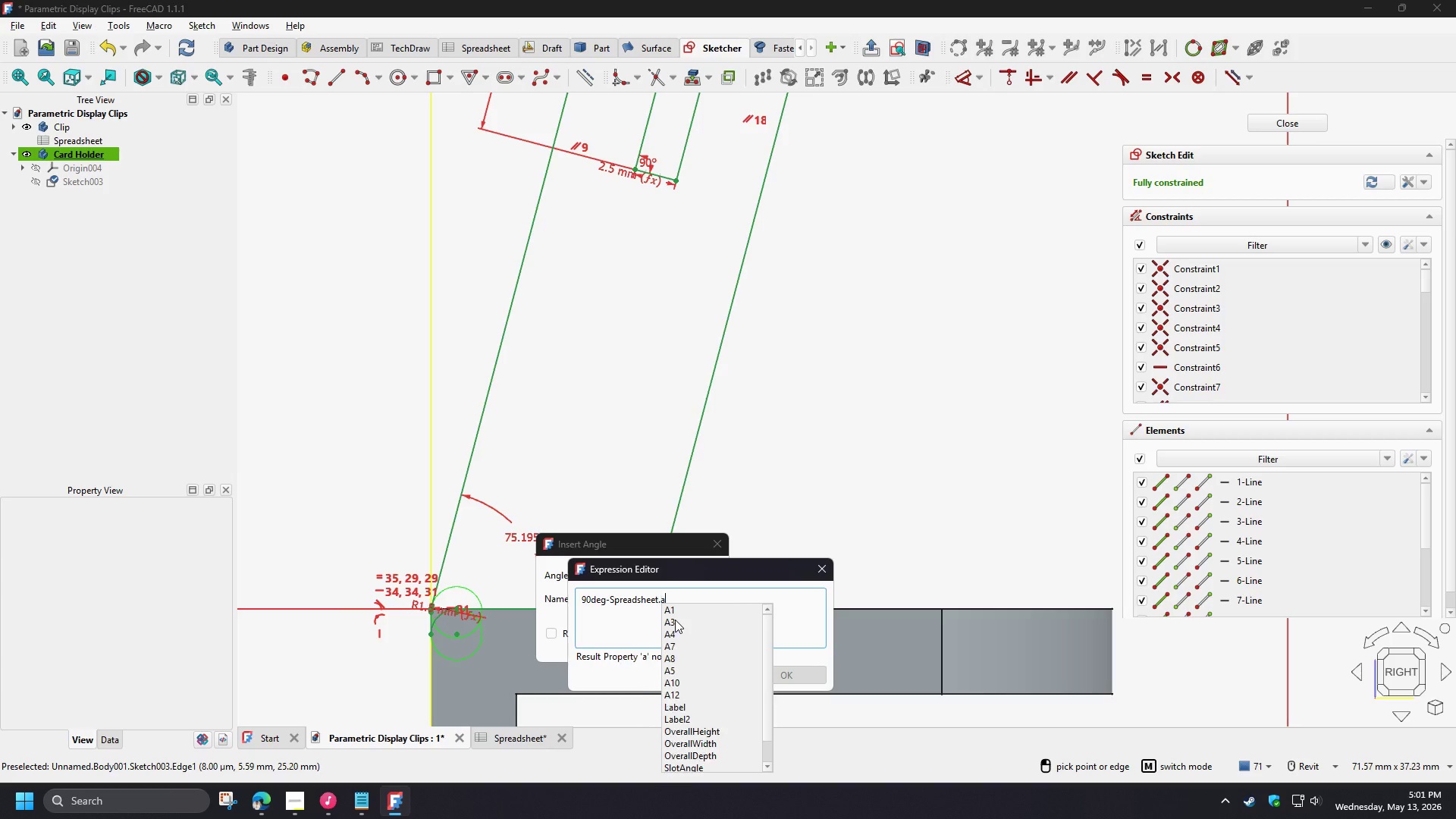 
type(ang)
 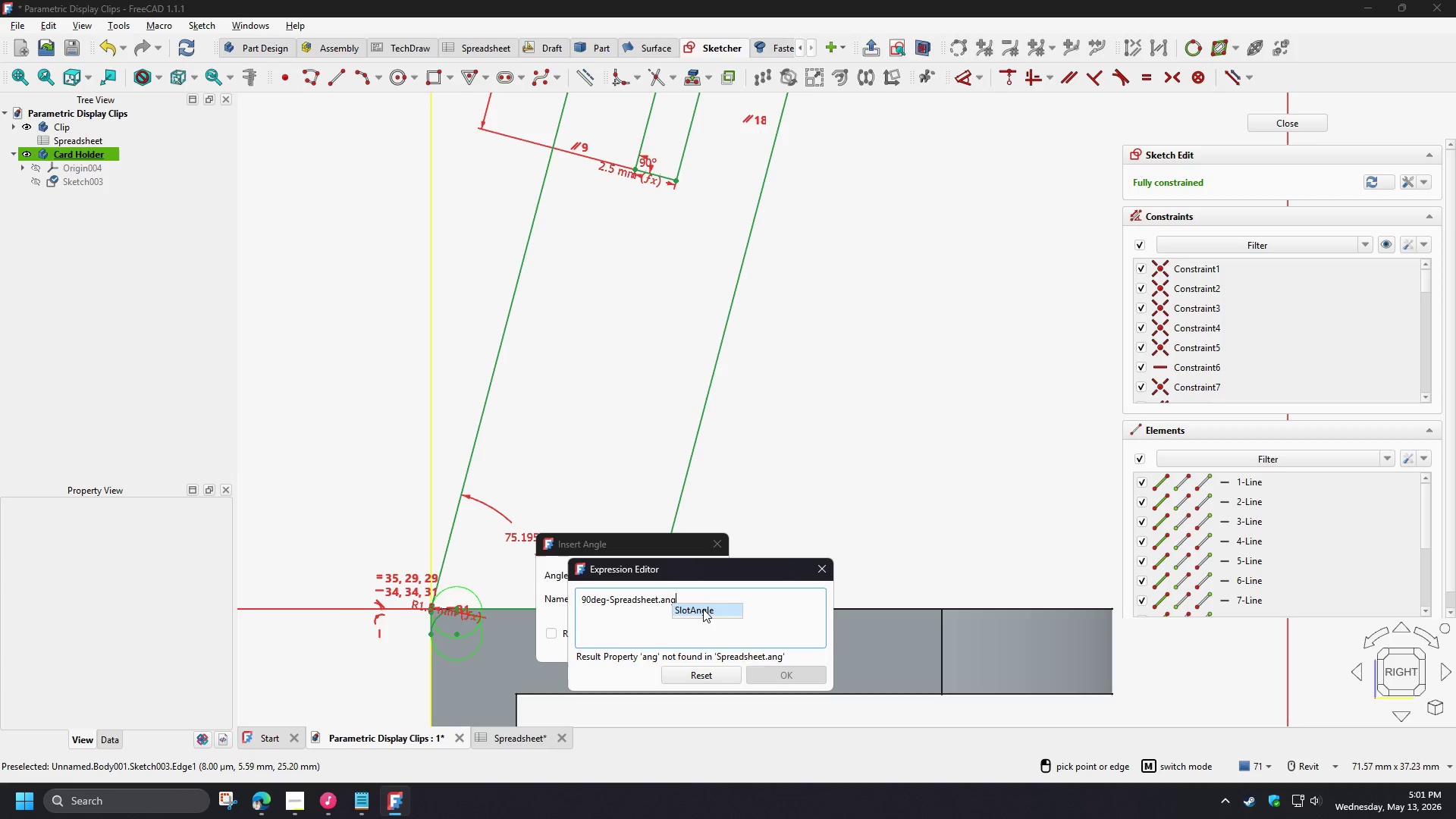 
left_click([703, 609])
 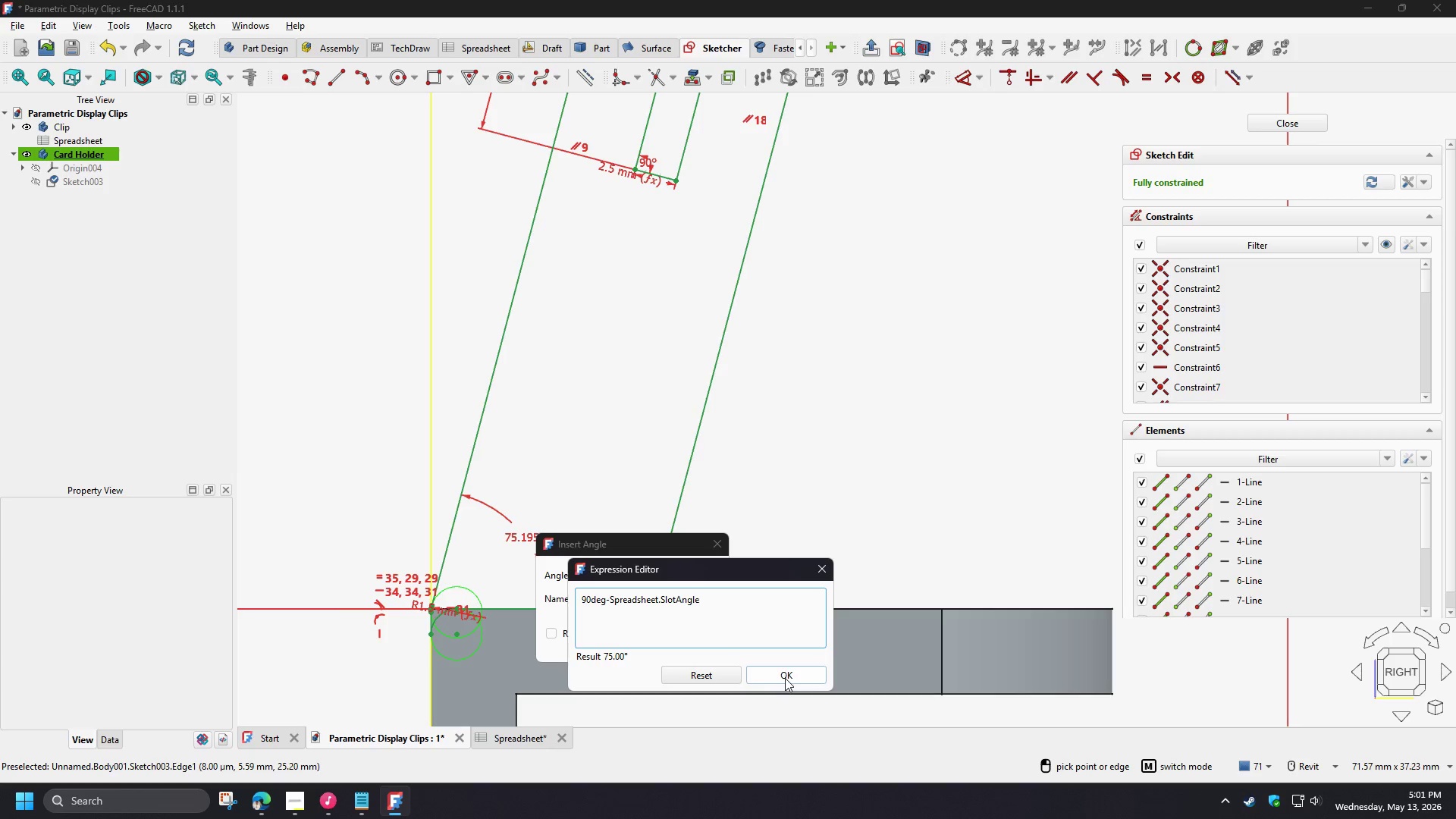 
left_click([785, 678])
 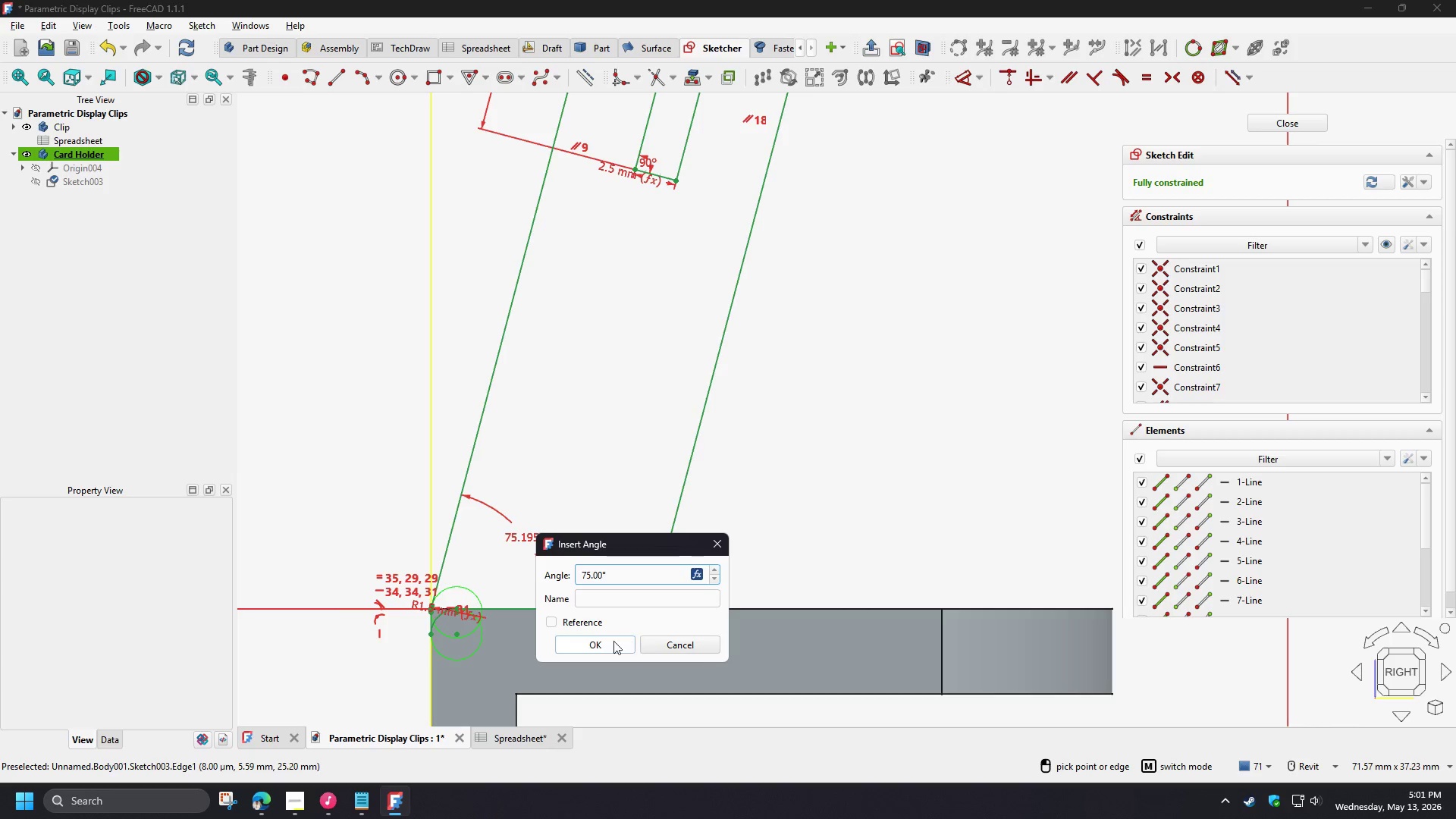 
left_click([600, 640])
 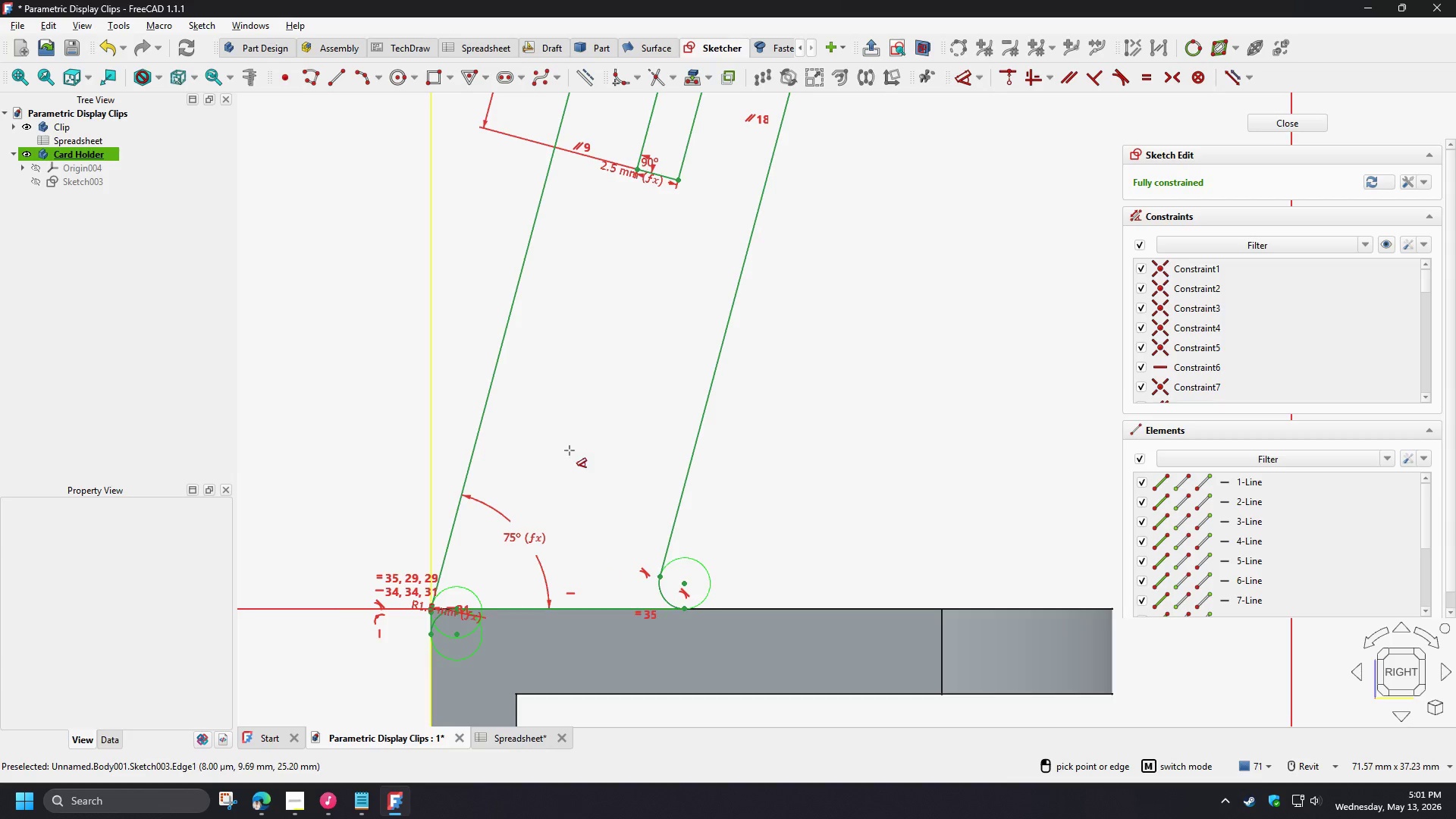 
scroll: coordinate [542, 485], scroll_direction: down, amount: 2.0
 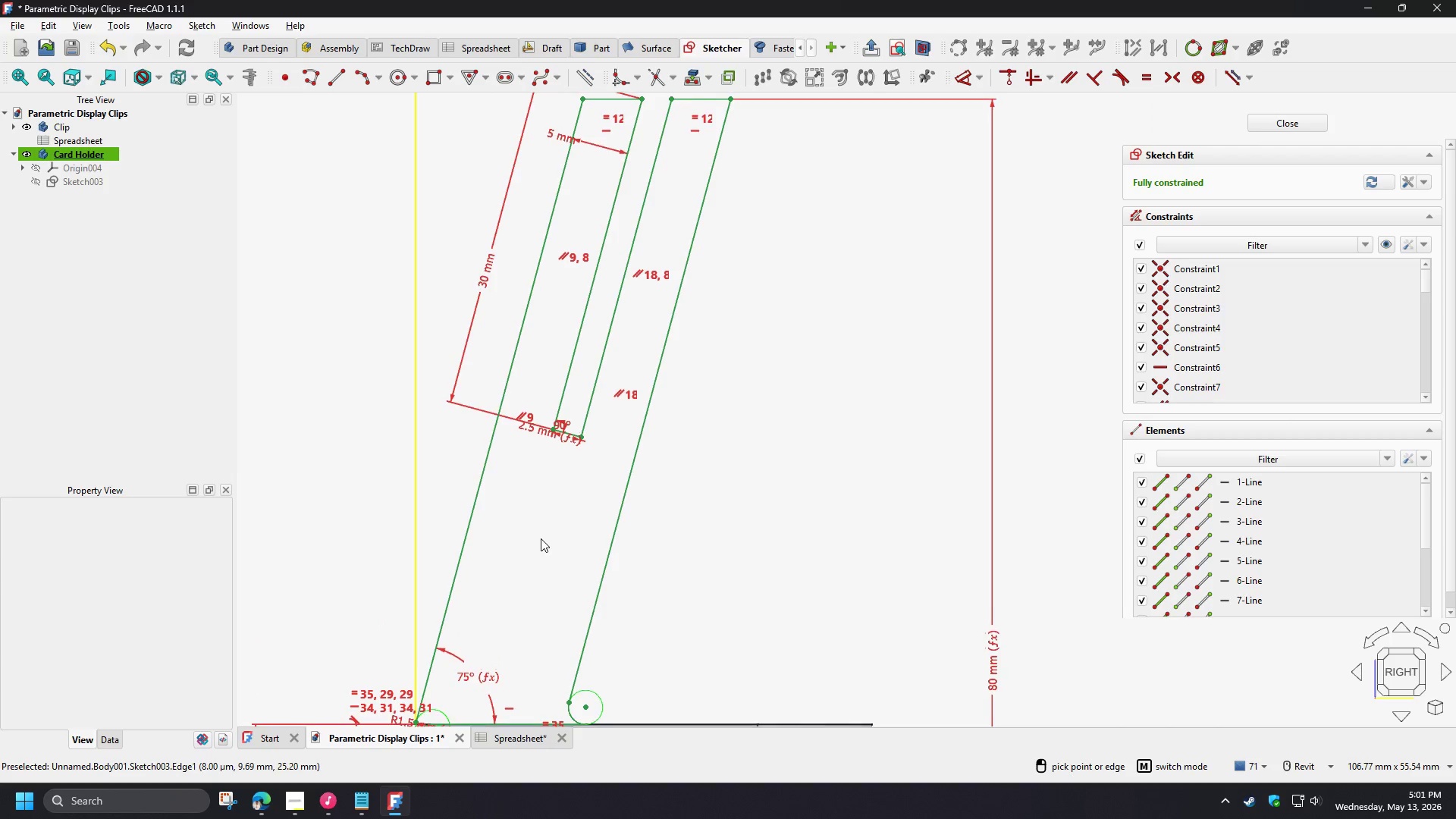 
right_click([660, 473])
 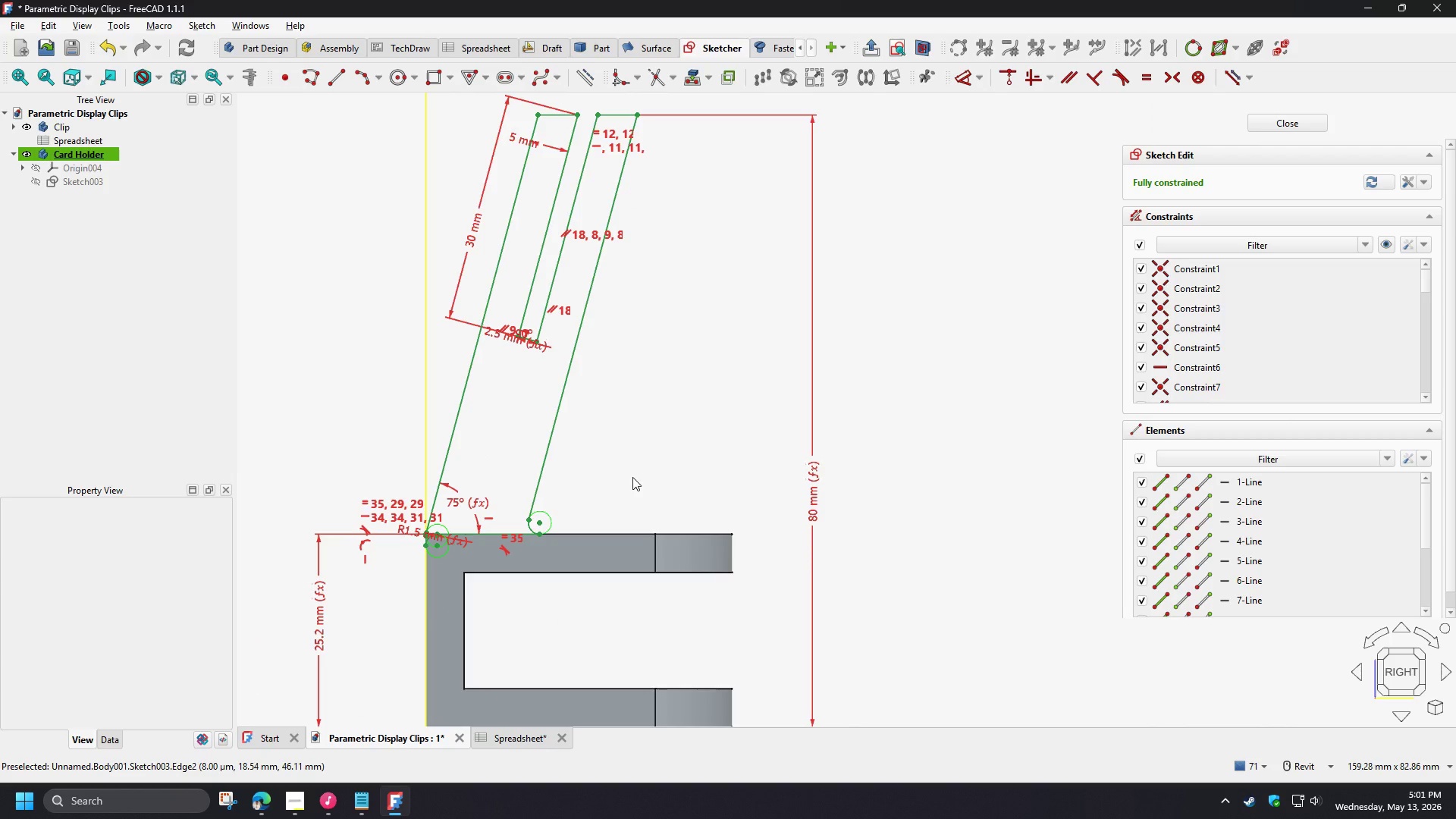 
scroll: coordinate [541, 538], scroll_direction: down, amount: 2.0
 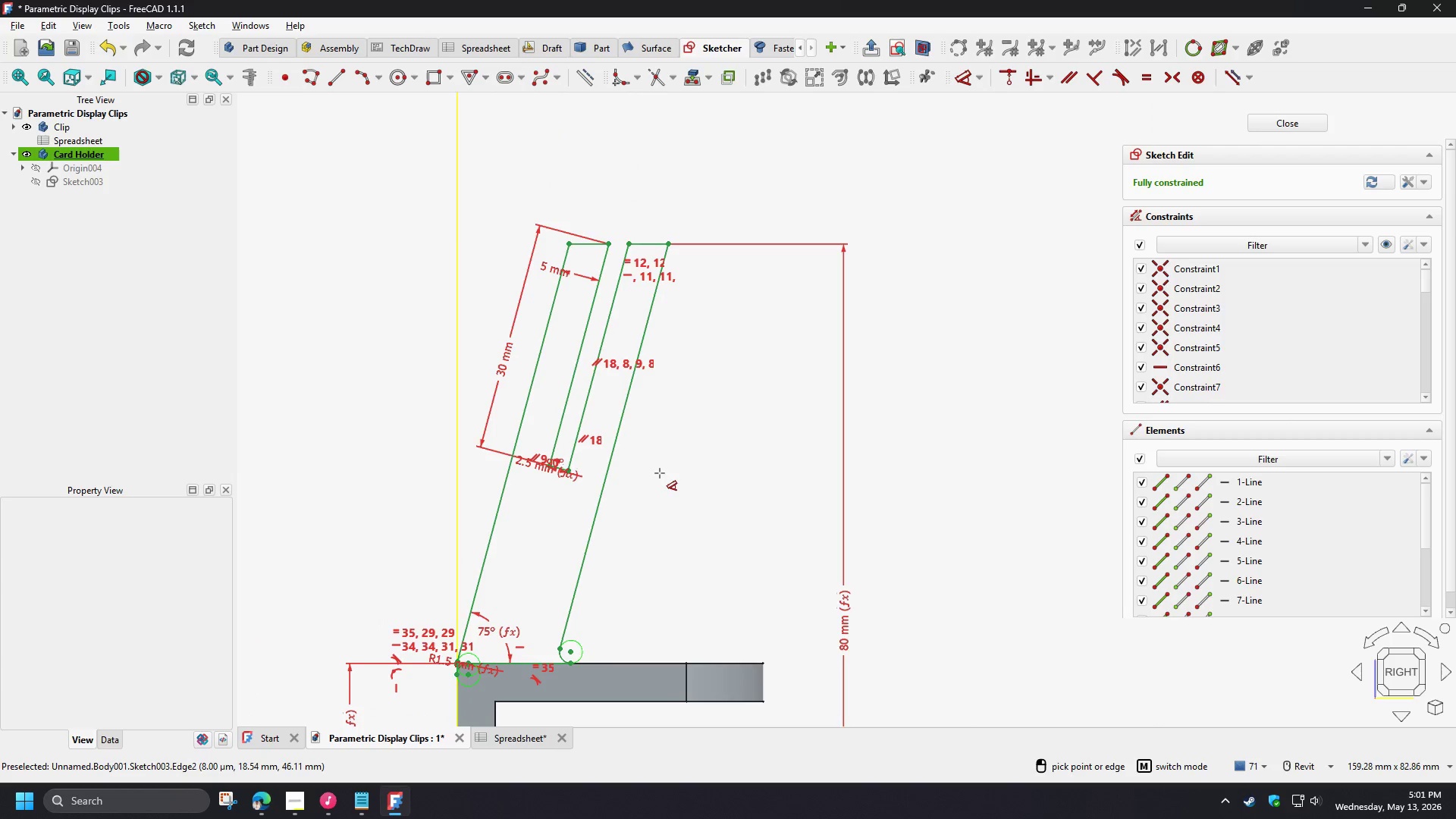 
scroll: coordinate [413, 517], scroll_direction: up, amount: 11.0
 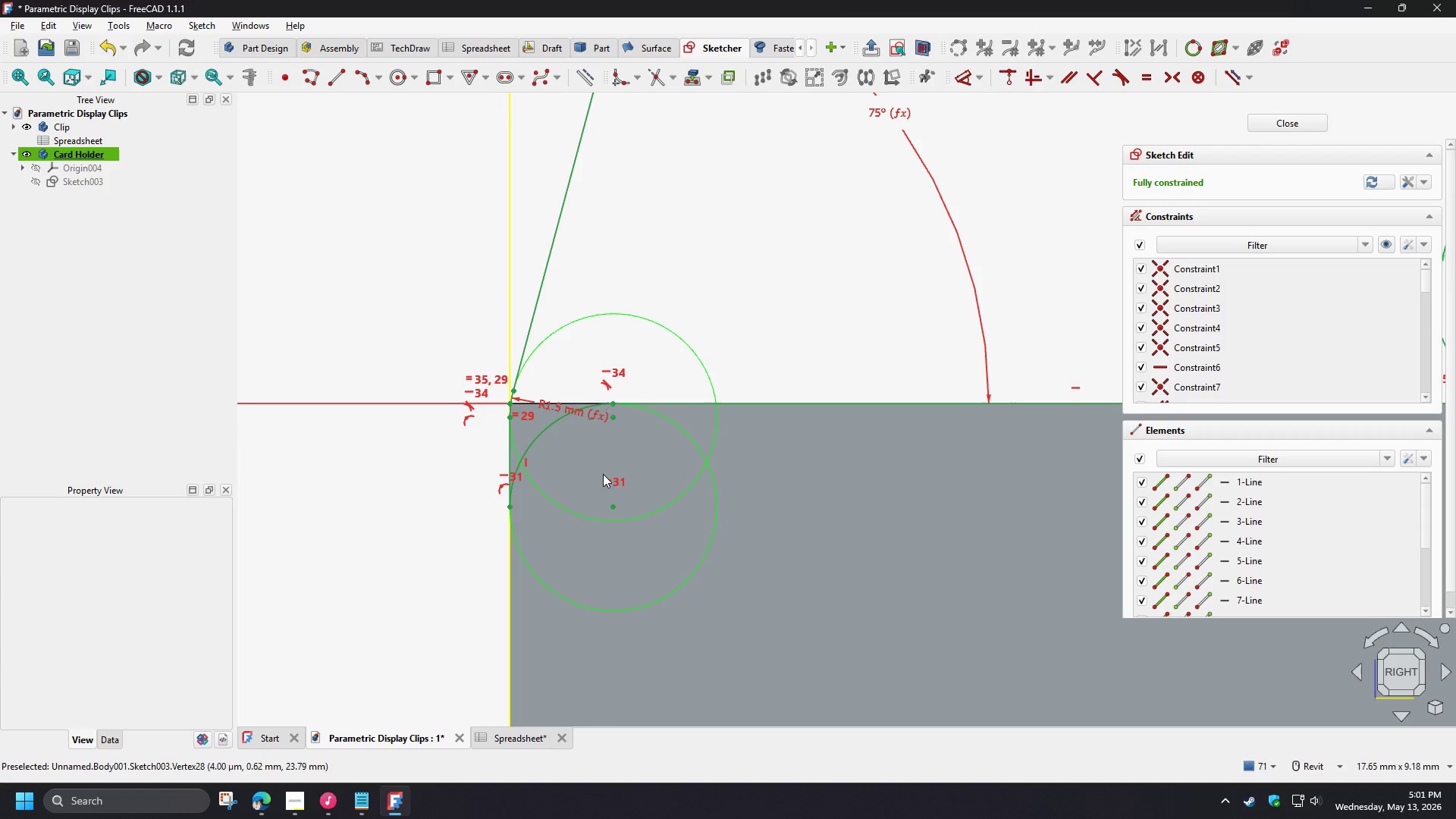 
scroll: coordinate [619, 490], scroll_direction: down, amount: 11.0
 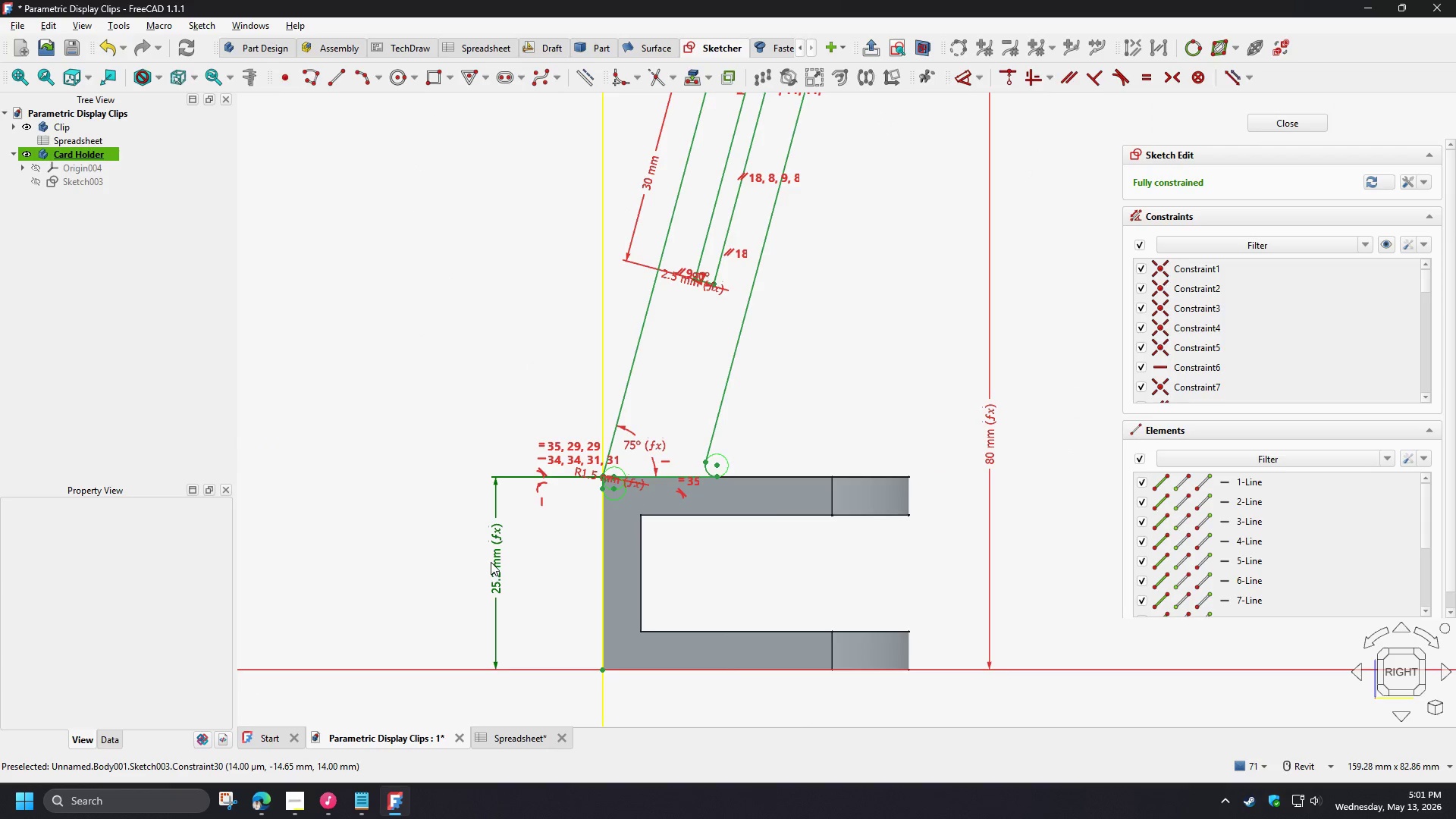 
double_click([491, 562])
 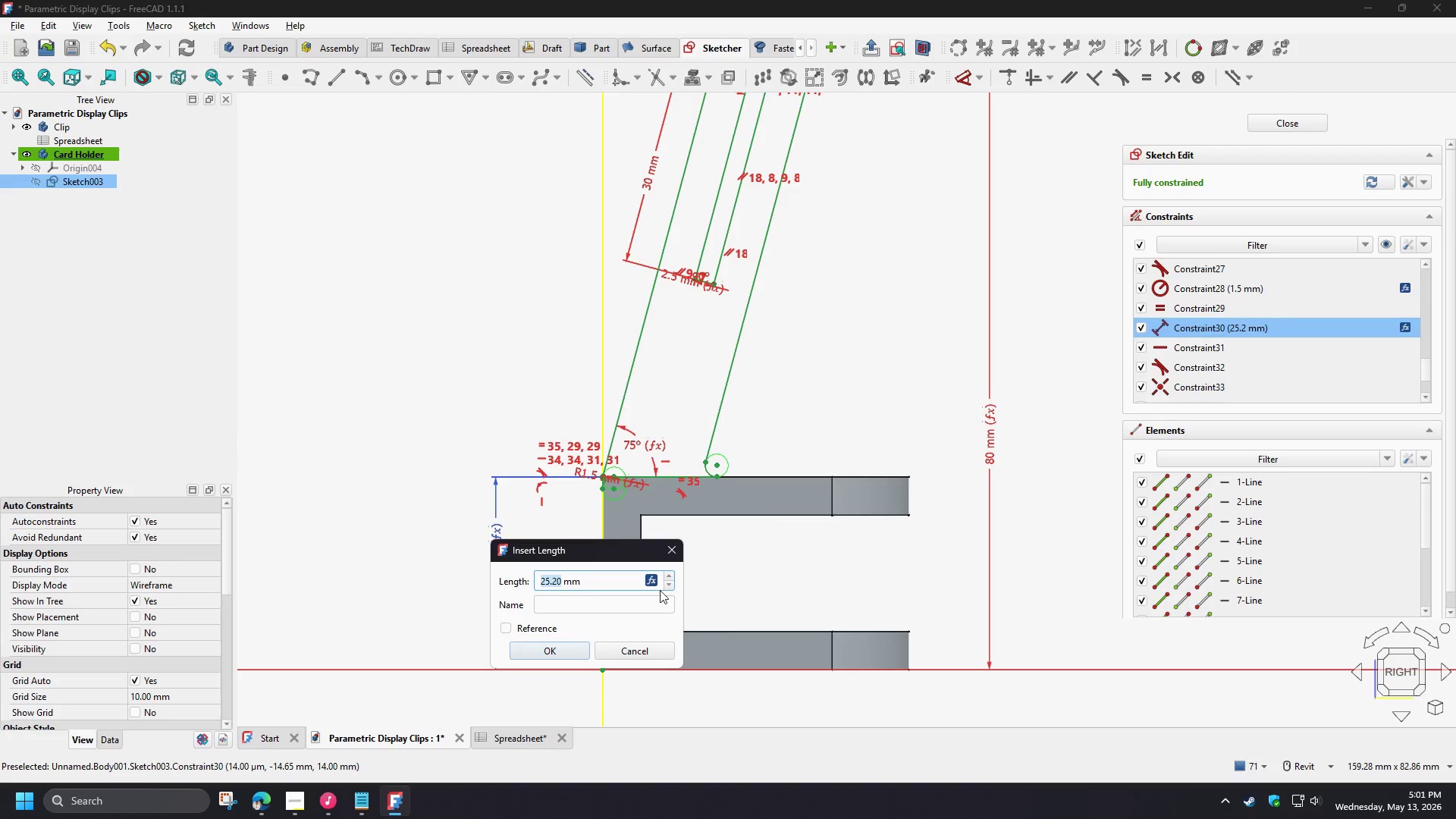 
left_click([653, 579])
 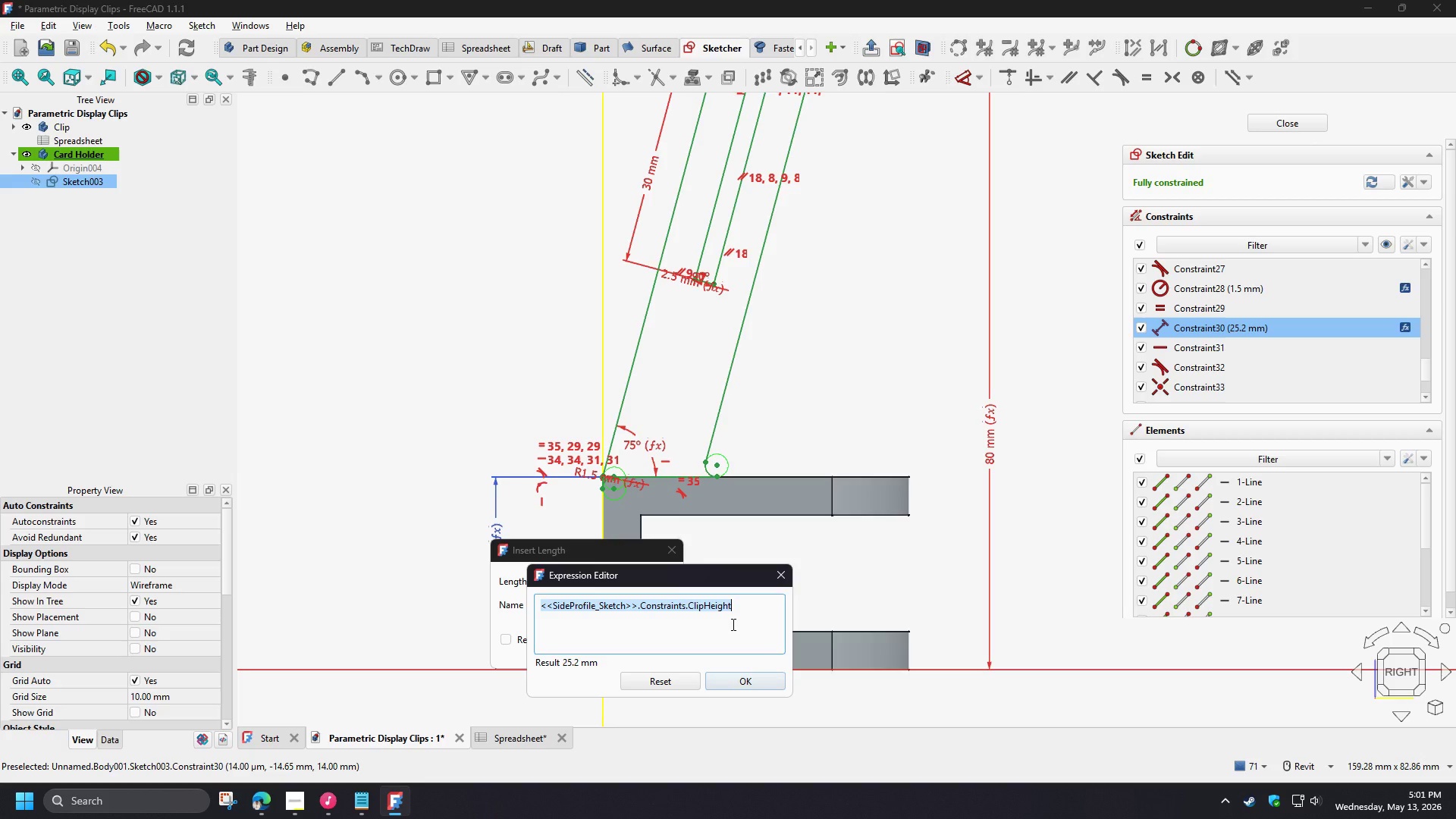 
hold_key(key=ControlLeft, duration=1.5)
 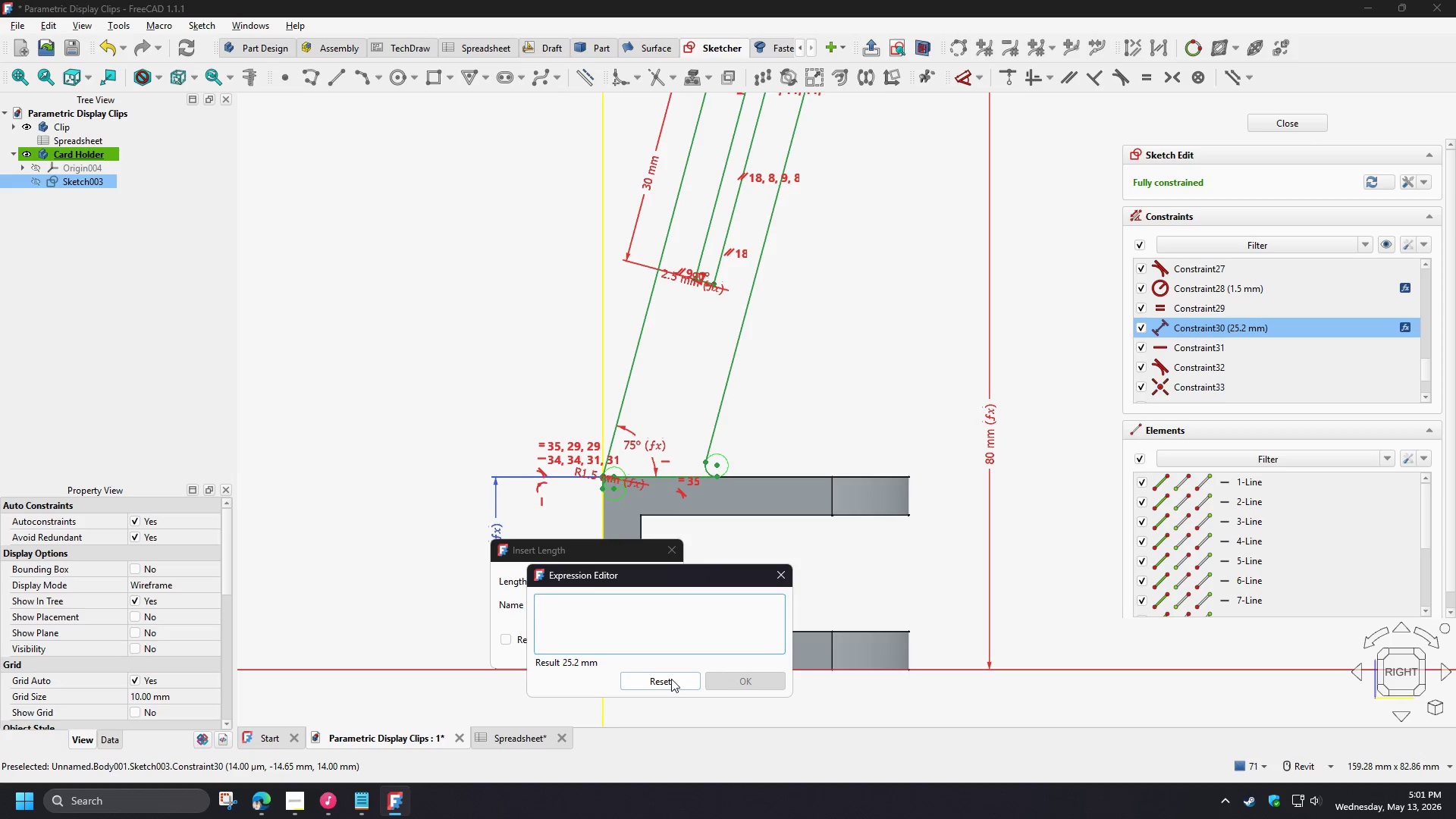 
key(Control+X)
 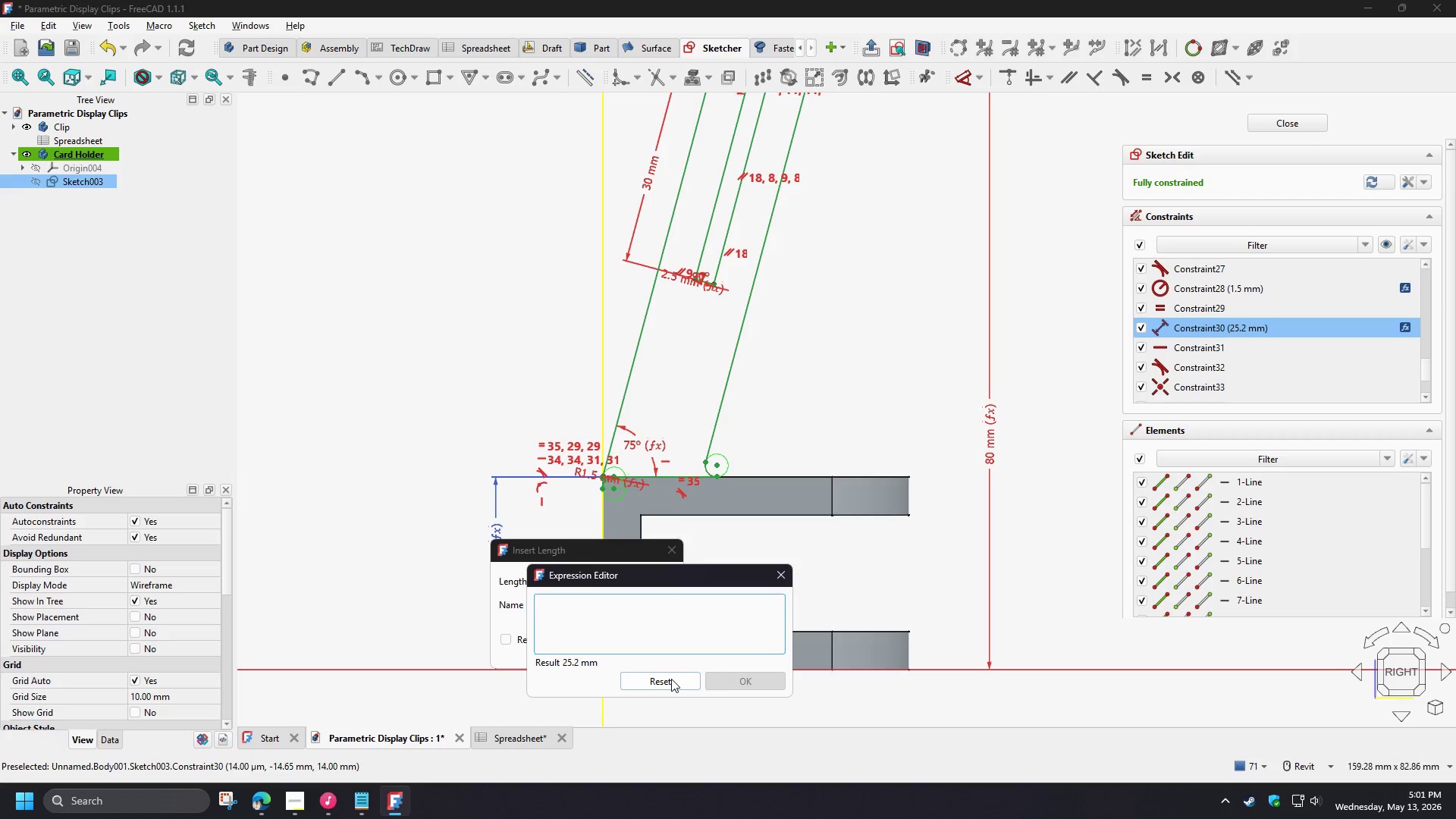 
left_click([671, 679])
 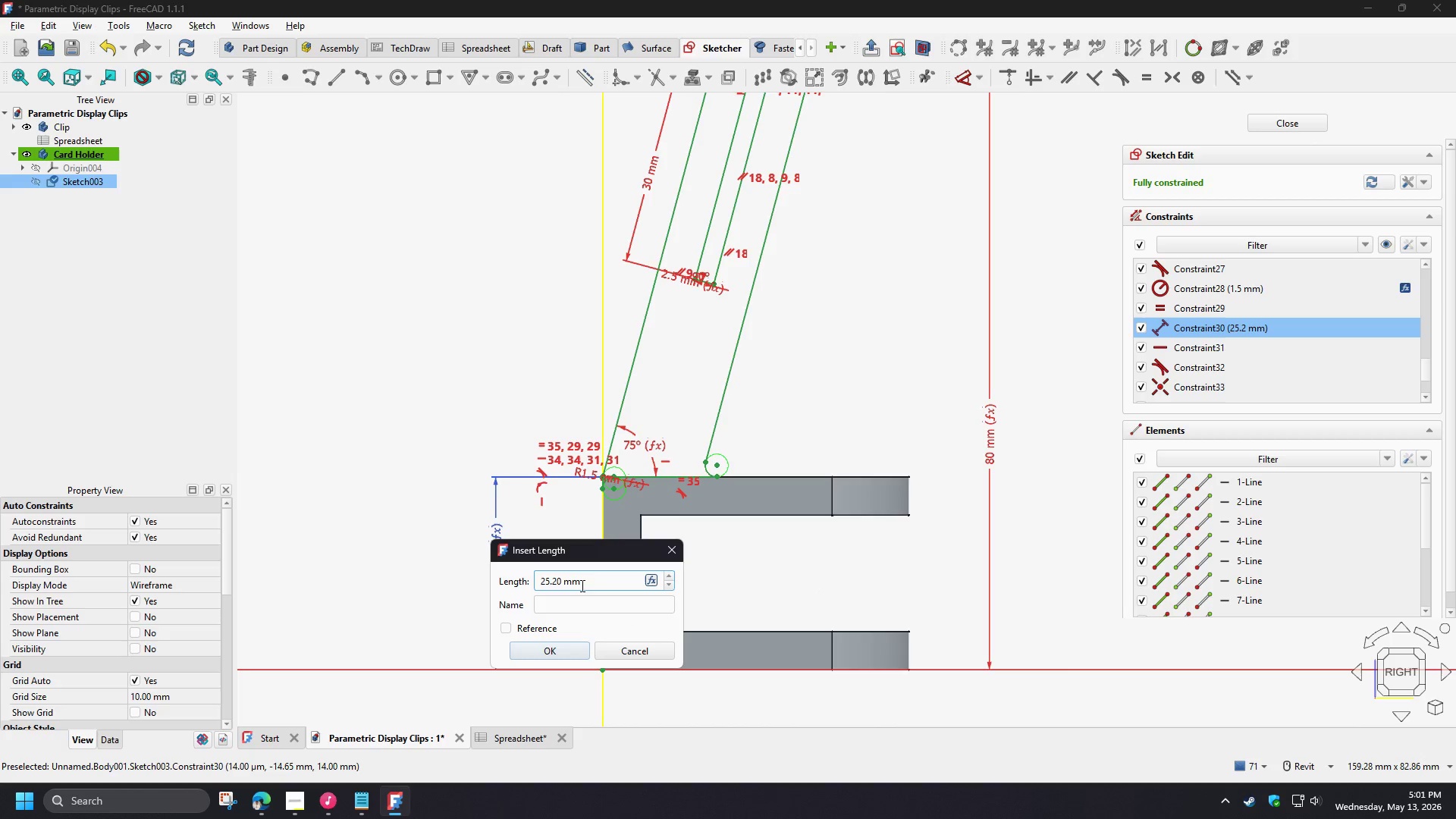 
left_click_drag(start_coordinate=[592, 584], to_coordinate=[477, 578])
 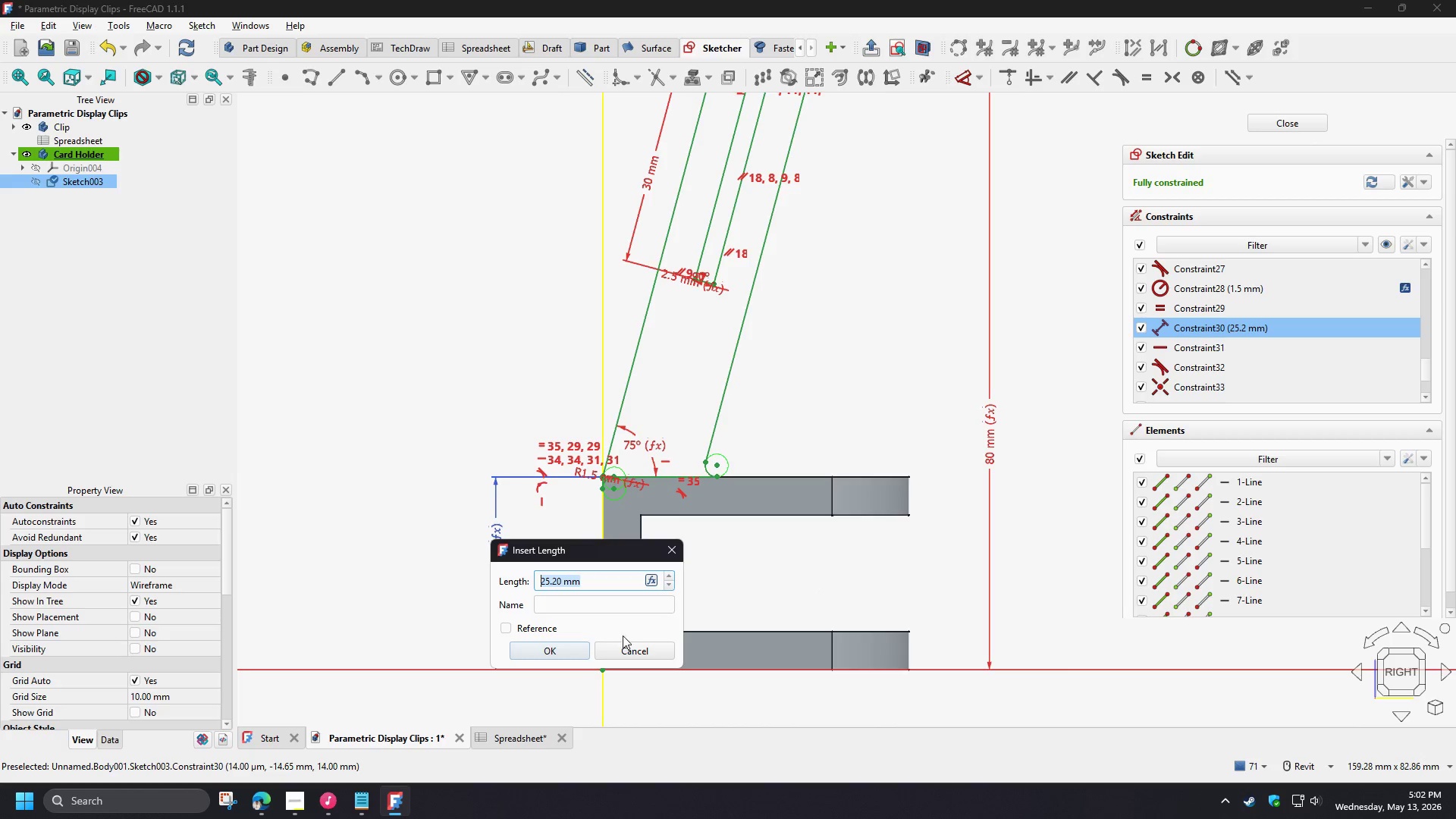 
mouse_move([602, 628])
 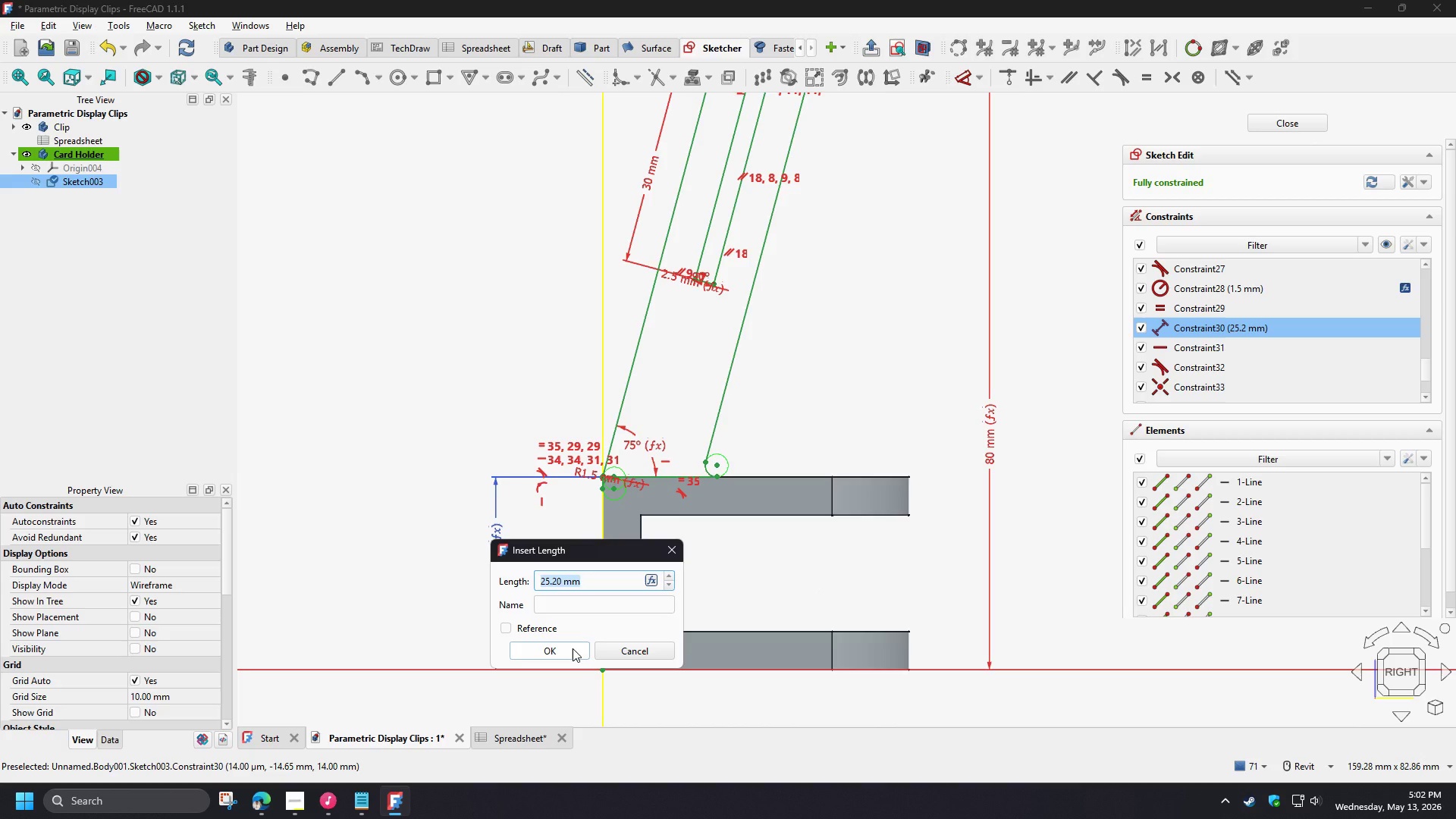 
key(Numpad6)
 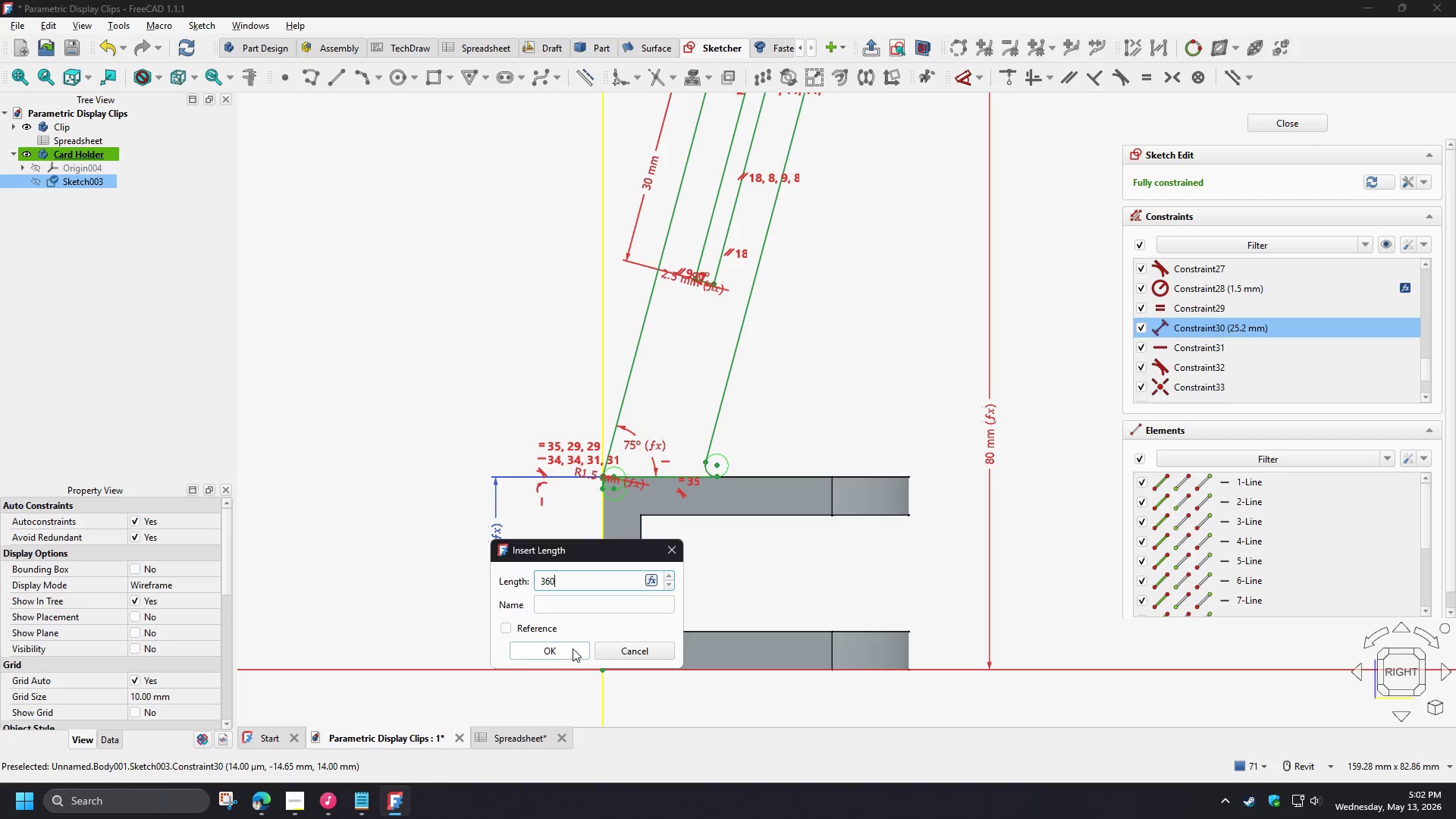 
key(Numpad3)
 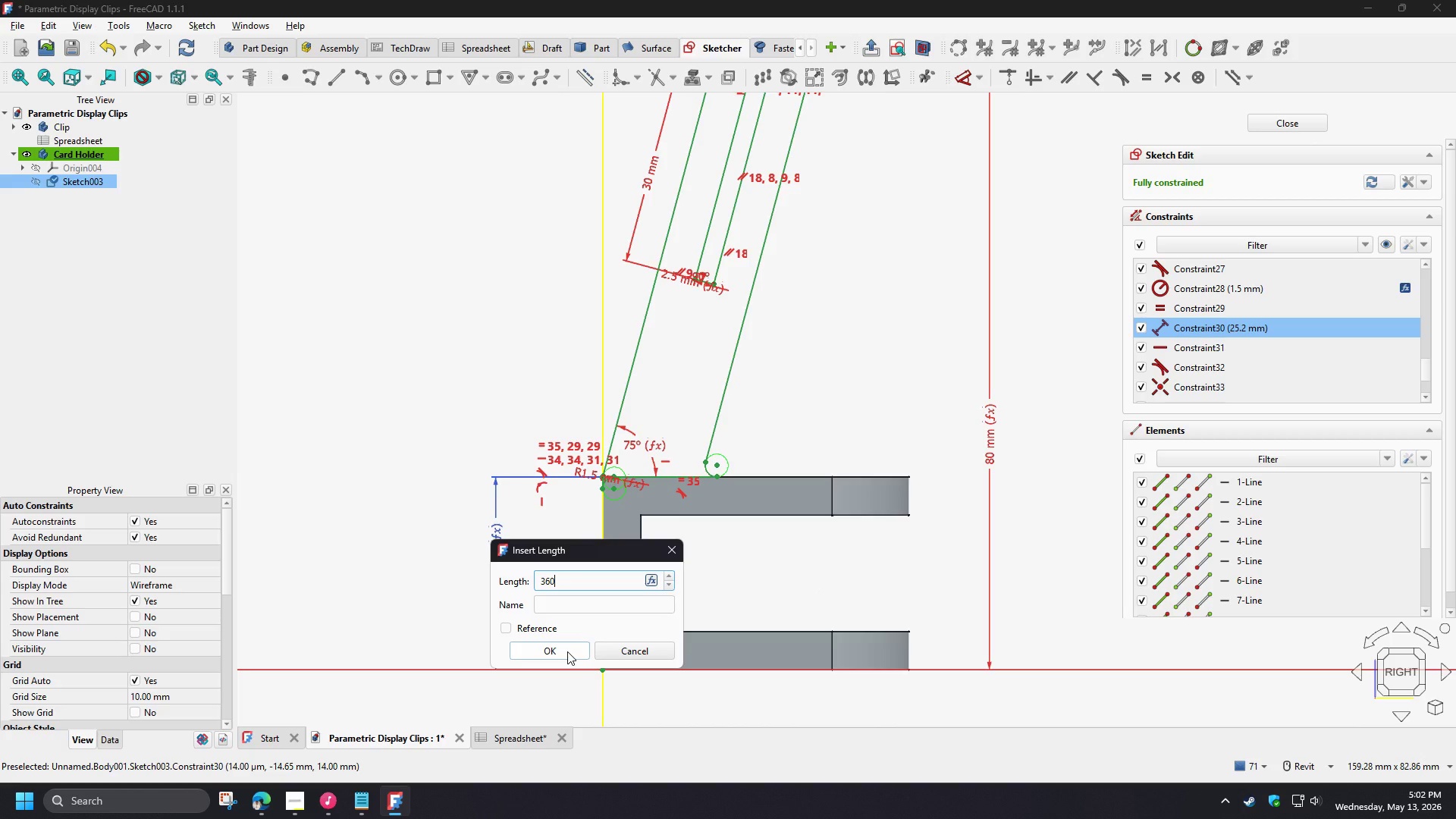 
key(Numpad0)
 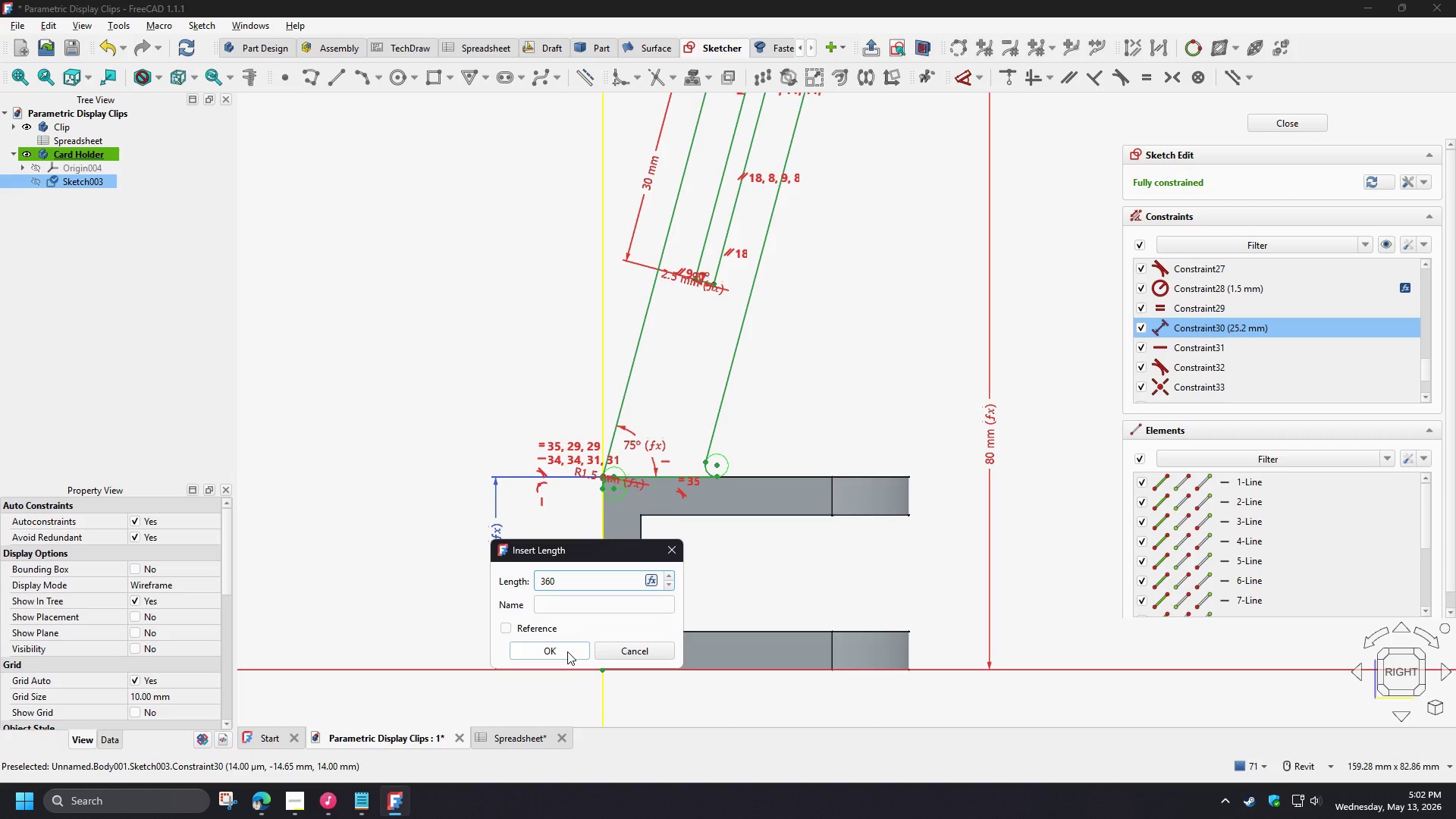 
key(Backspace)
 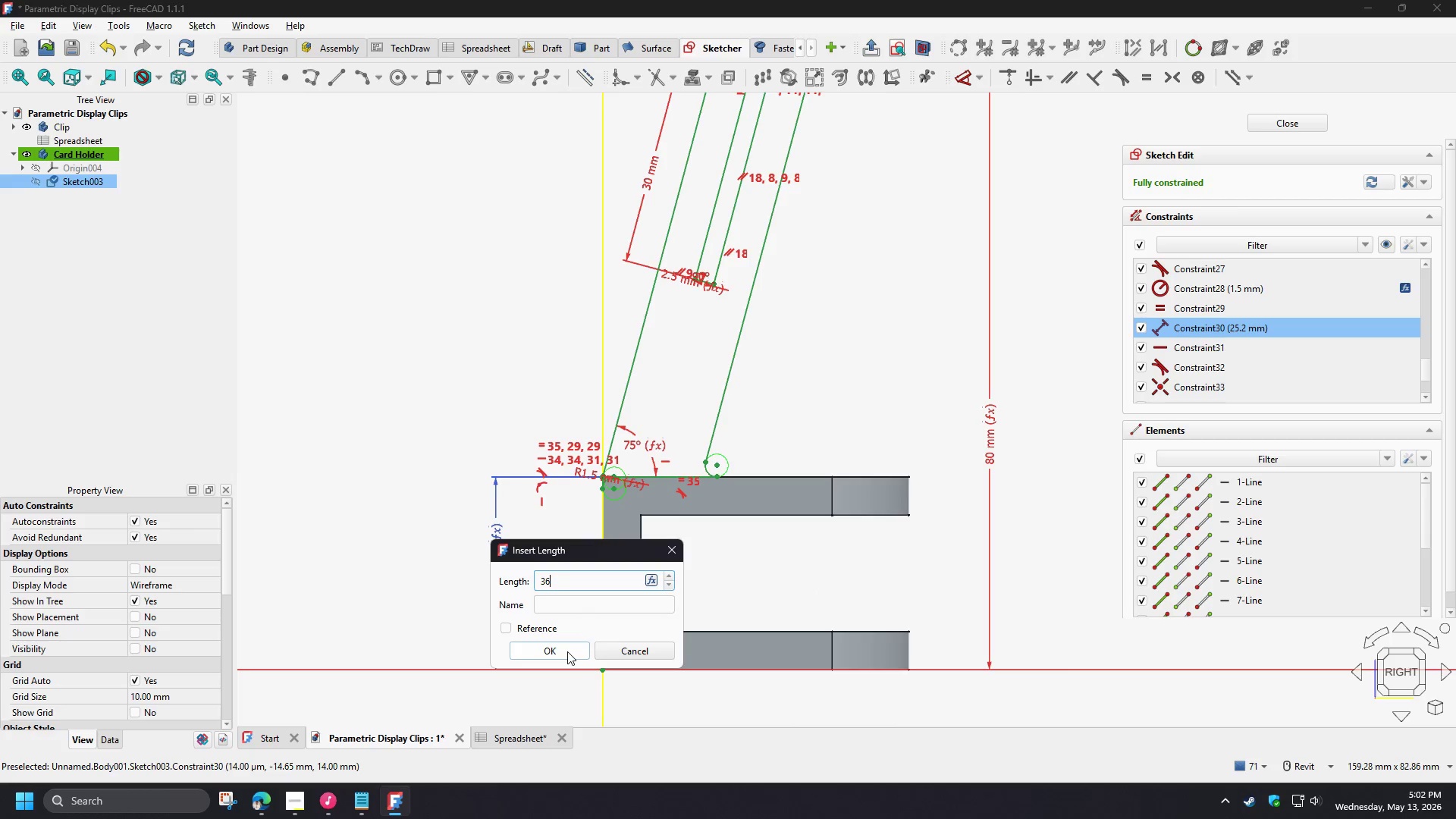 
key(Backspace)
 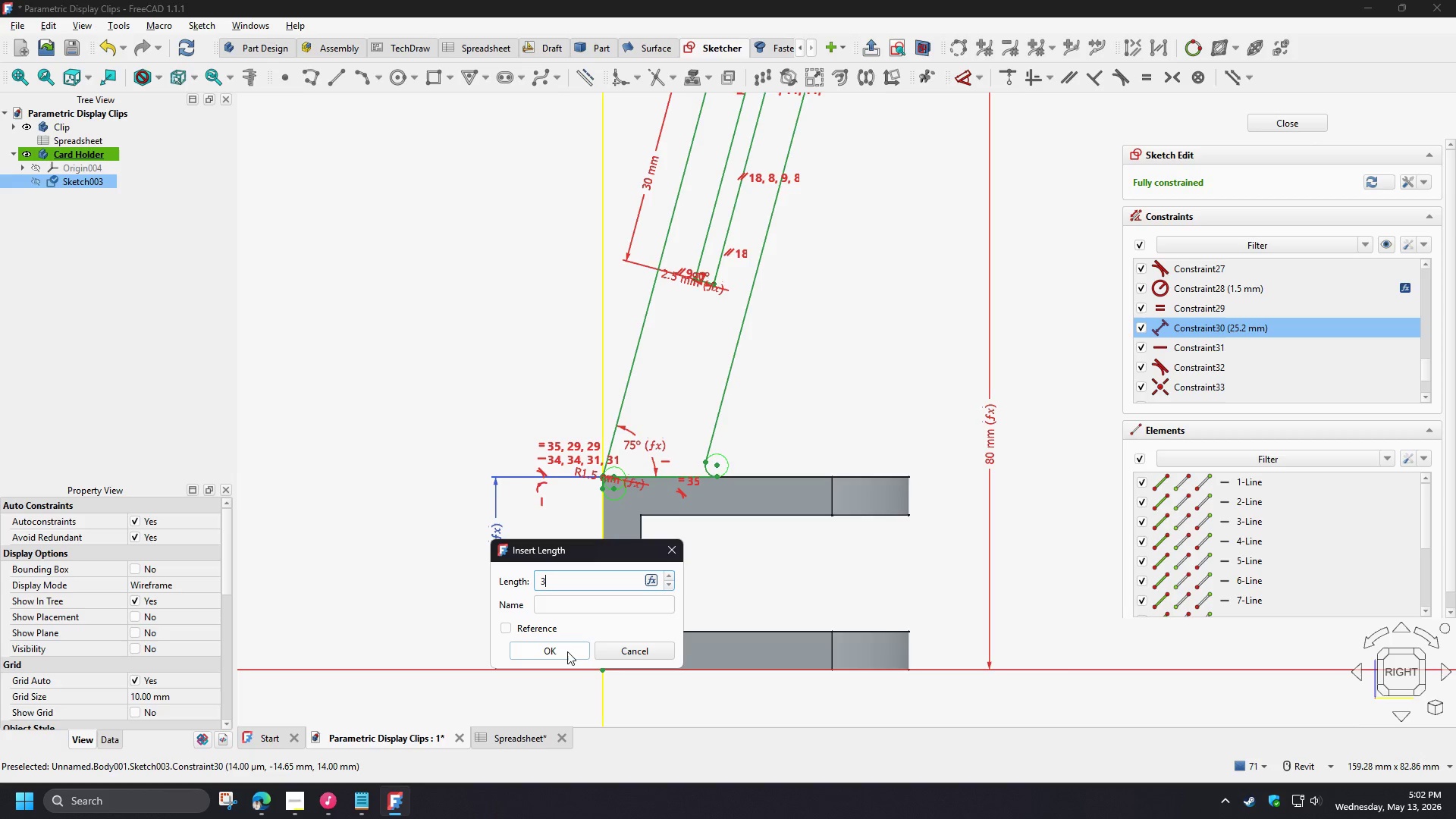 
key(Numpad0)
 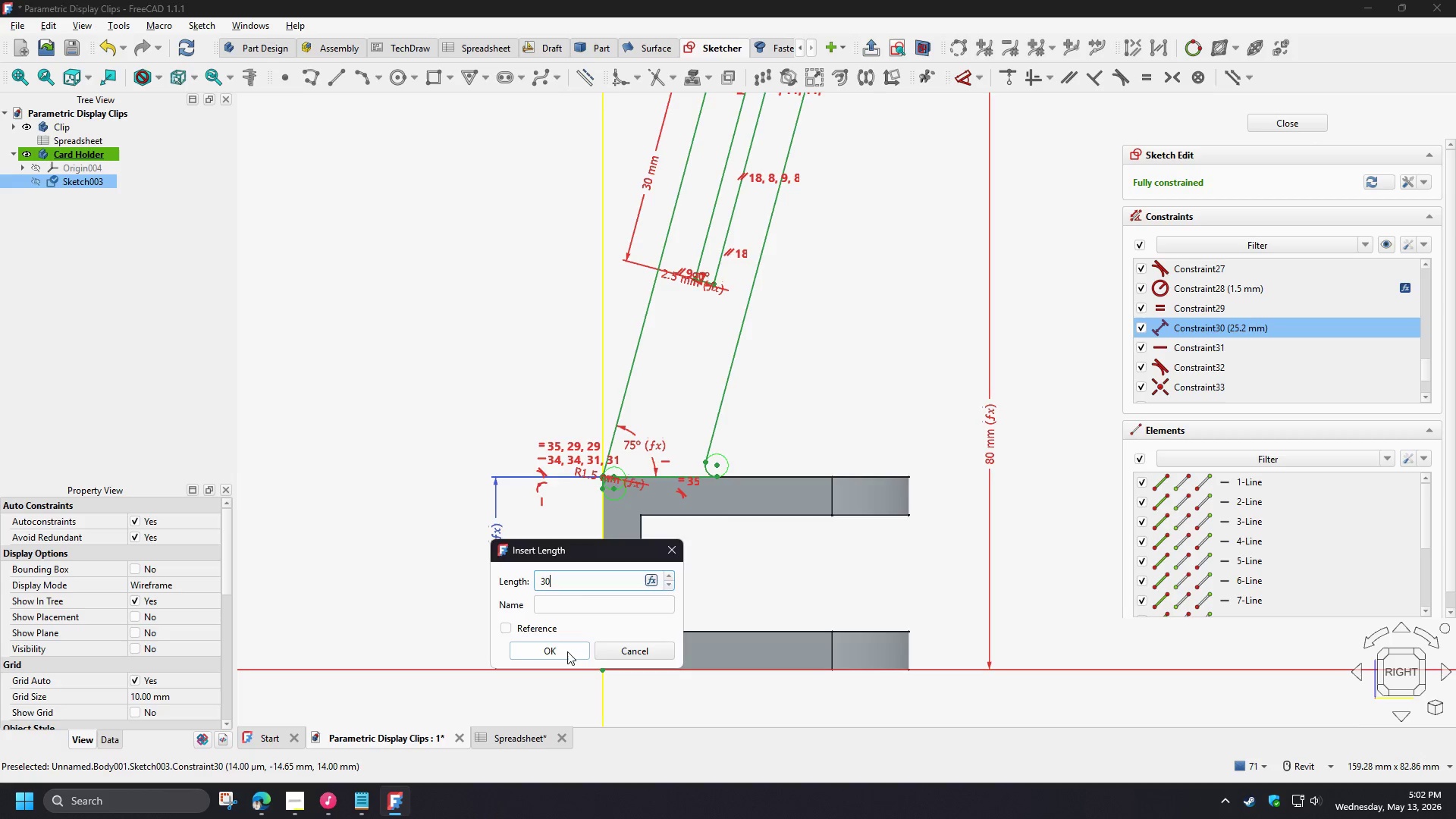 
left_click([567, 651])
 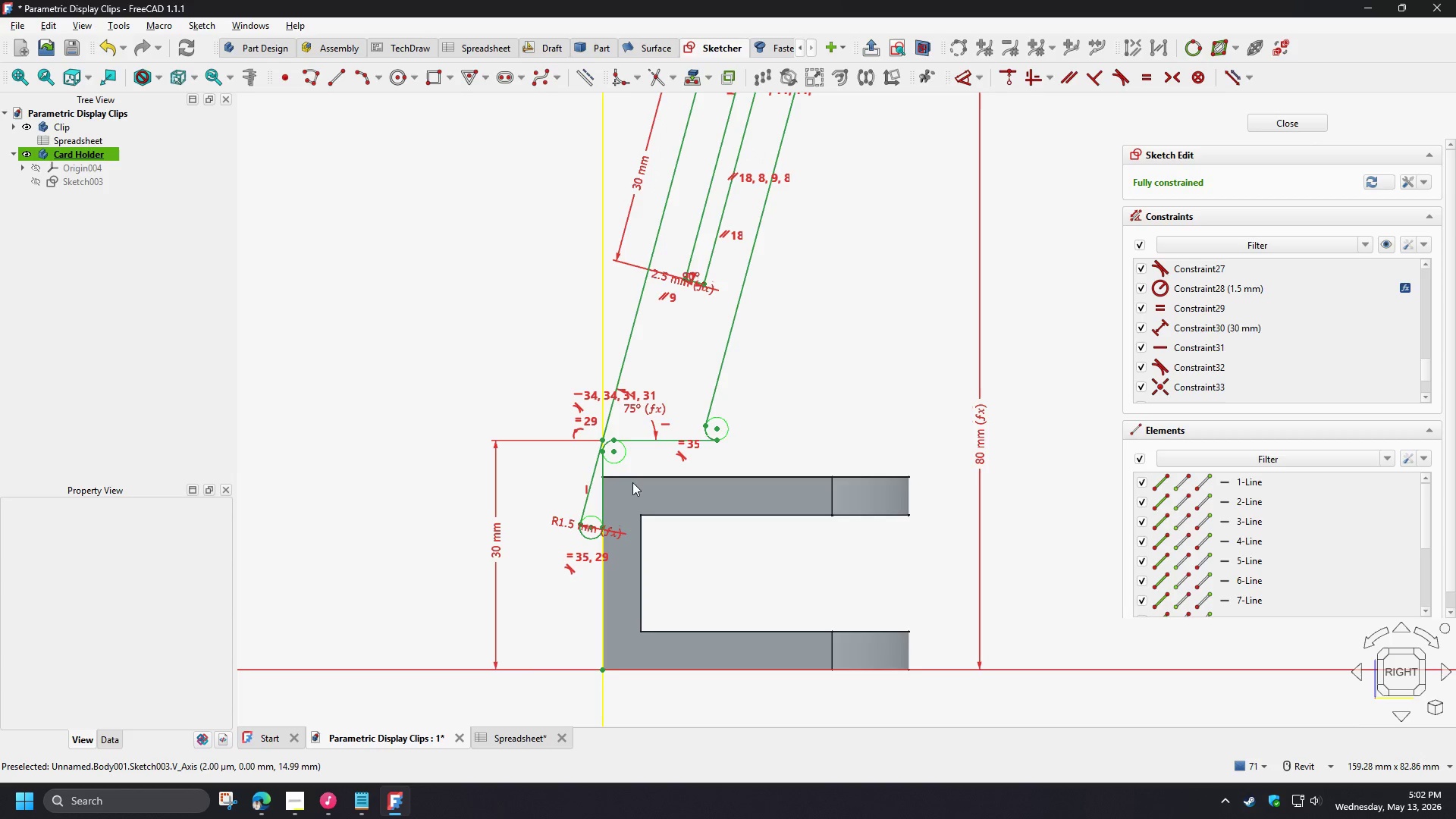 
scroll: coordinate [609, 457], scroll_direction: up, amount: 6.0
 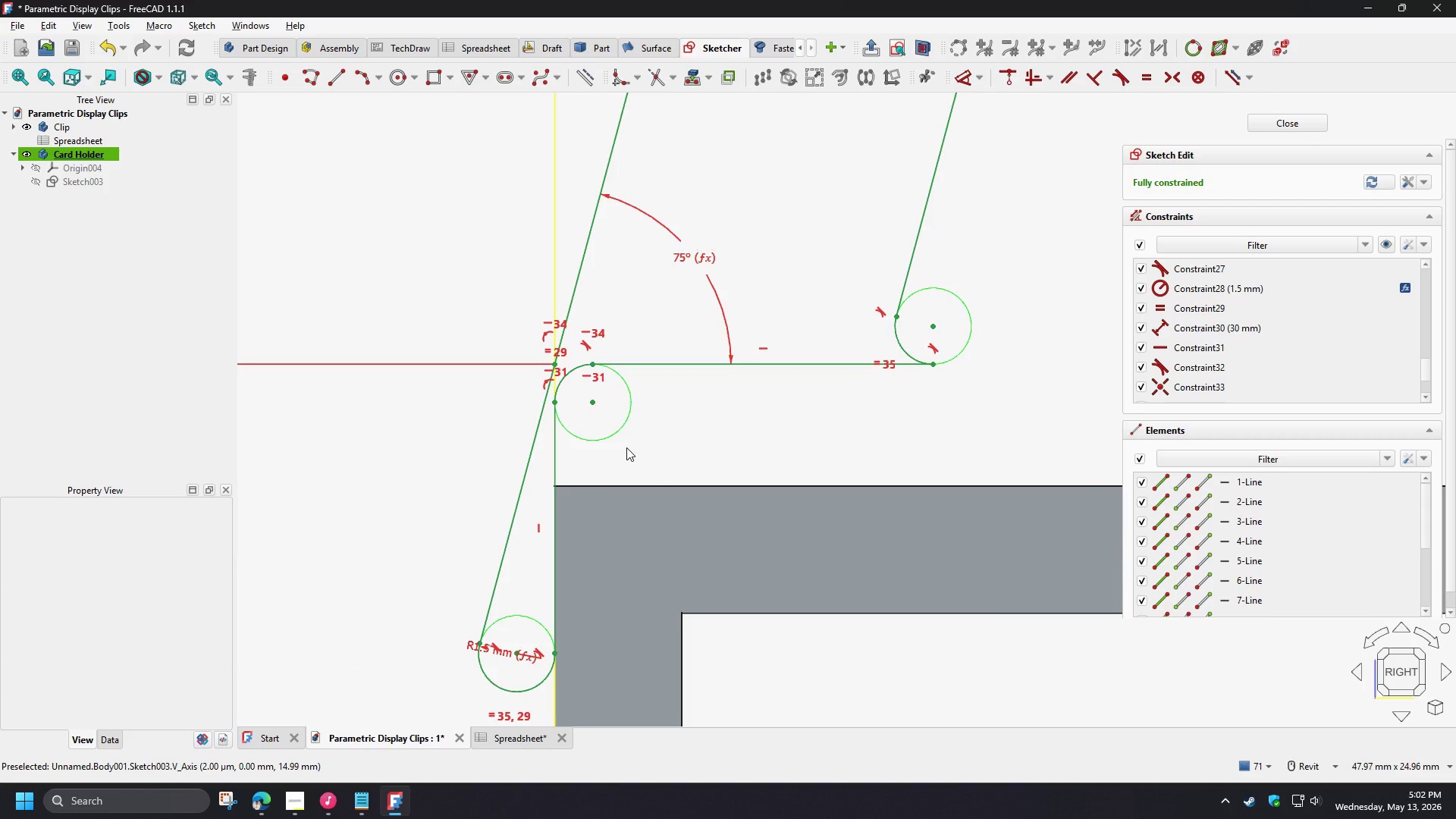 
wait(9.91)
 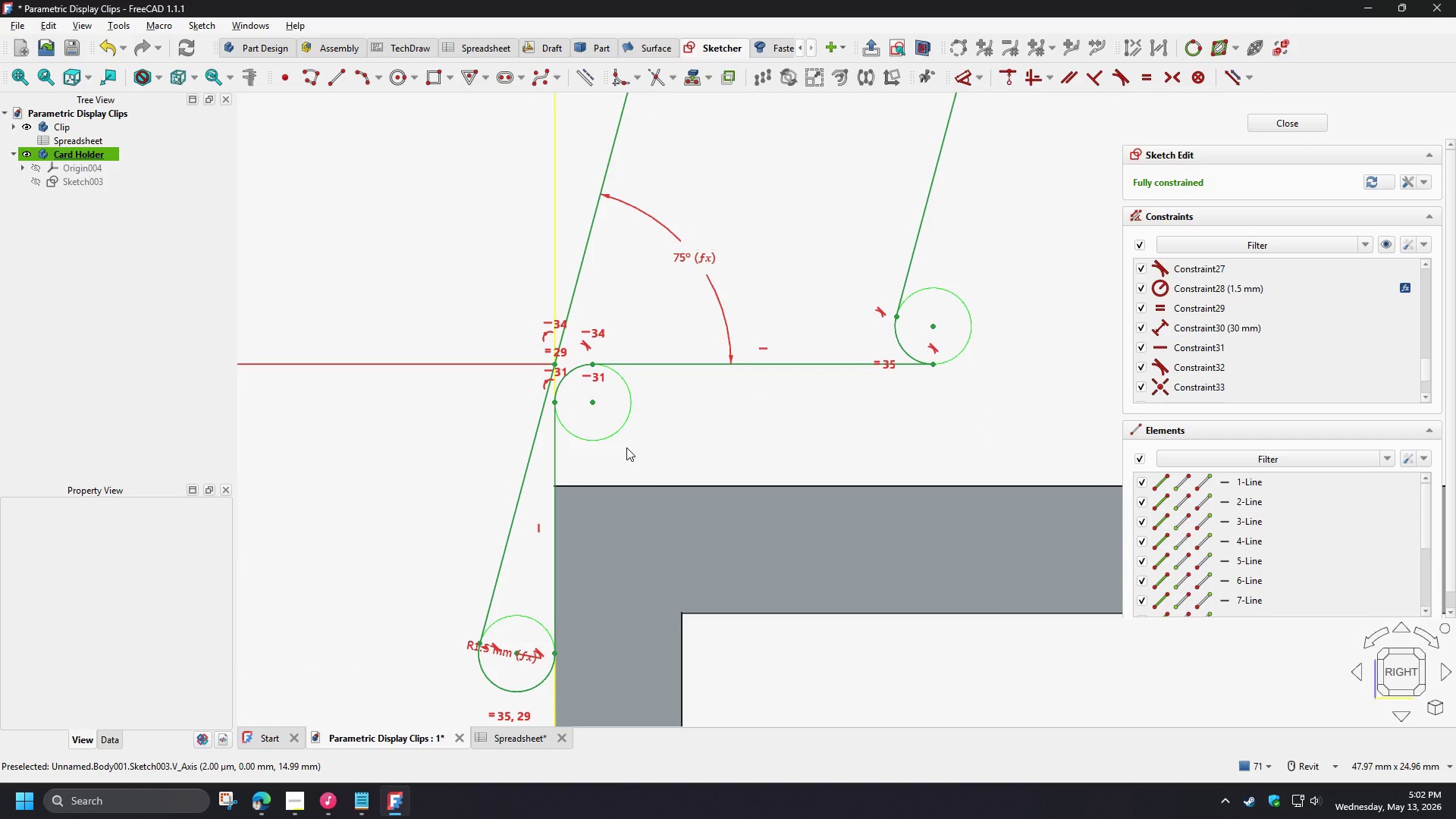 
hold_key(key=ControlLeft, duration=1.5)
 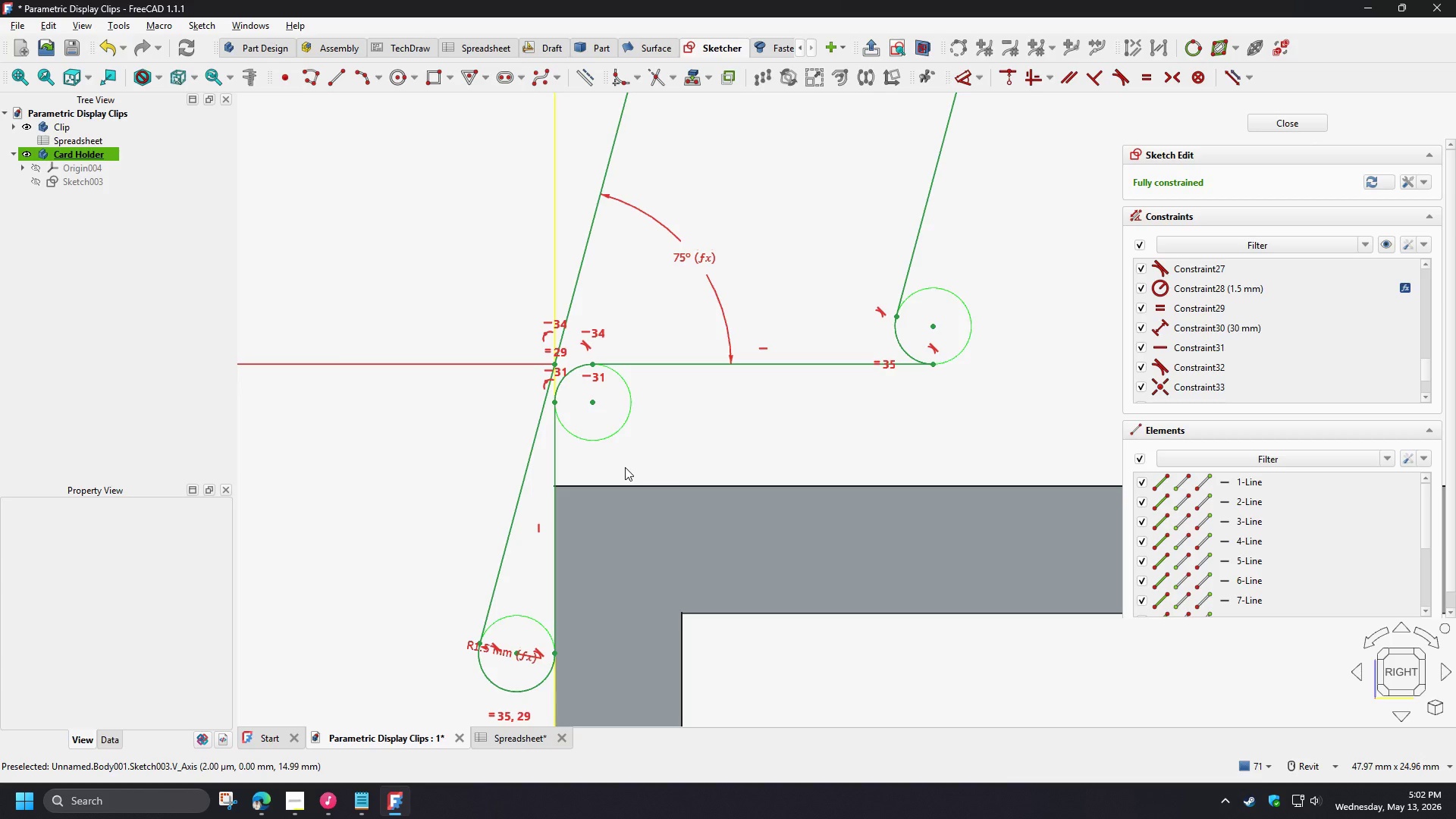 
hold_key(key=ControlLeft, duration=1.11)
 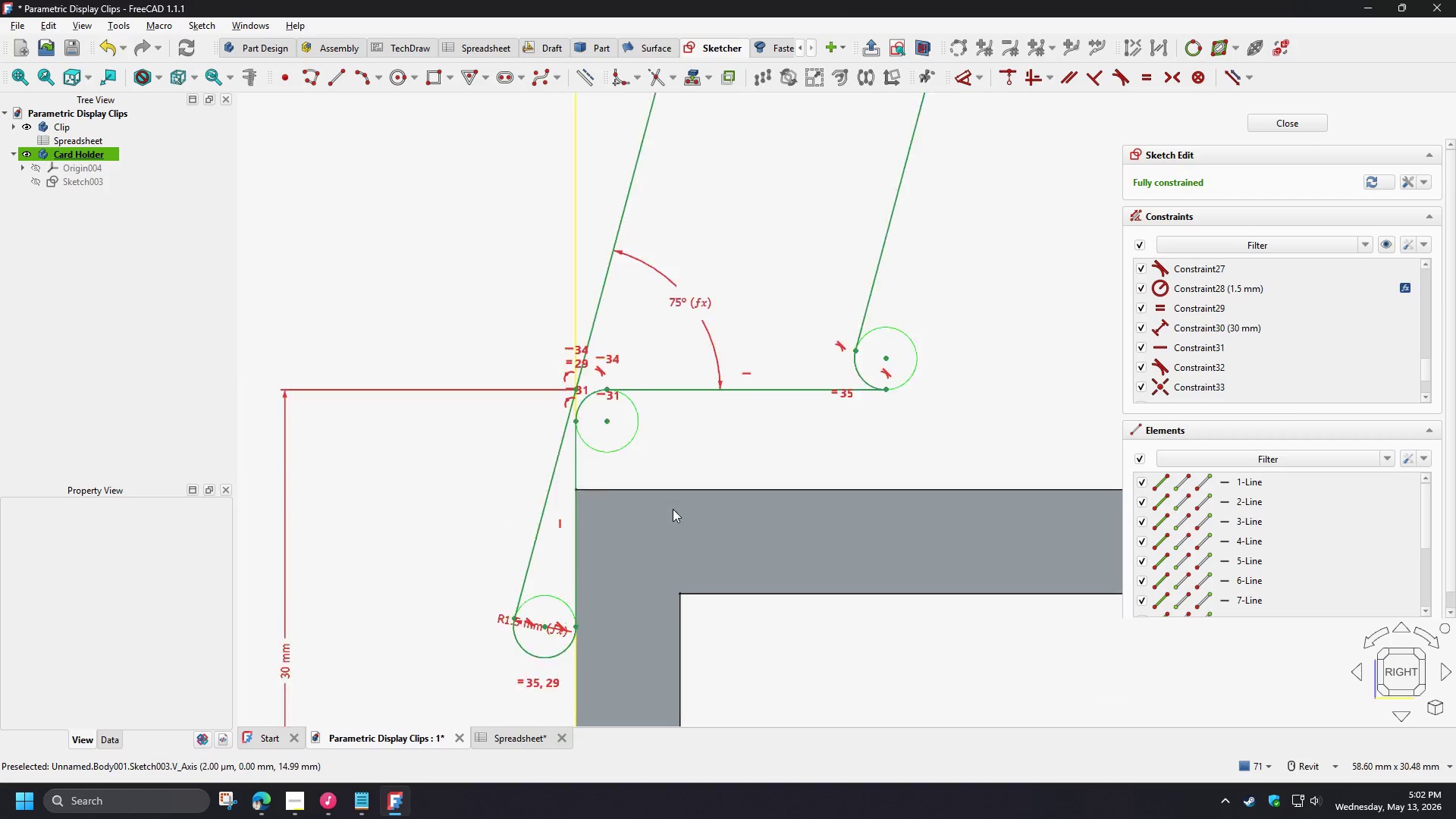 
scroll: coordinate [674, 513], scroll_direction: down, amount: 4.0
 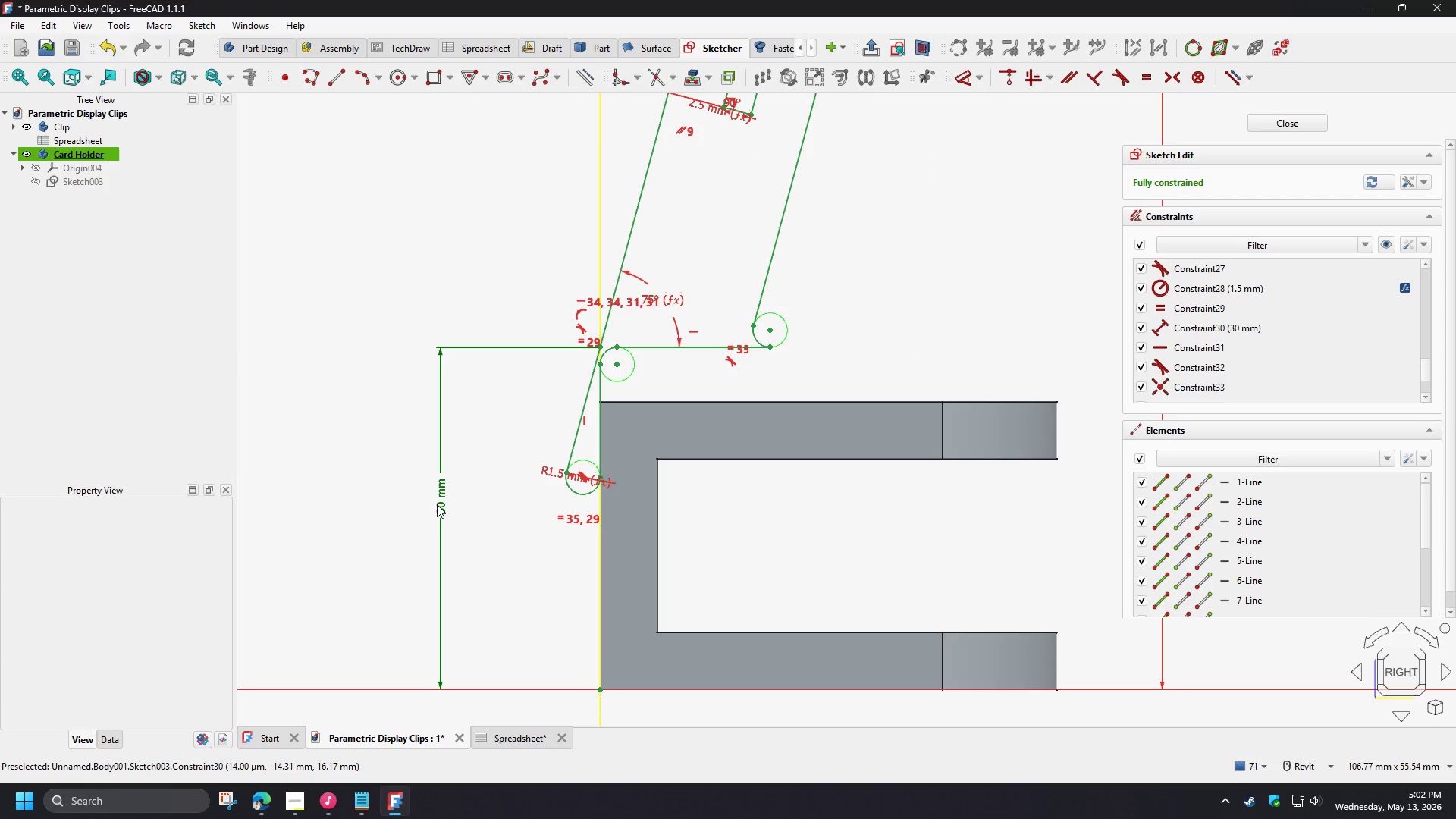 
double_click([437, 504])
 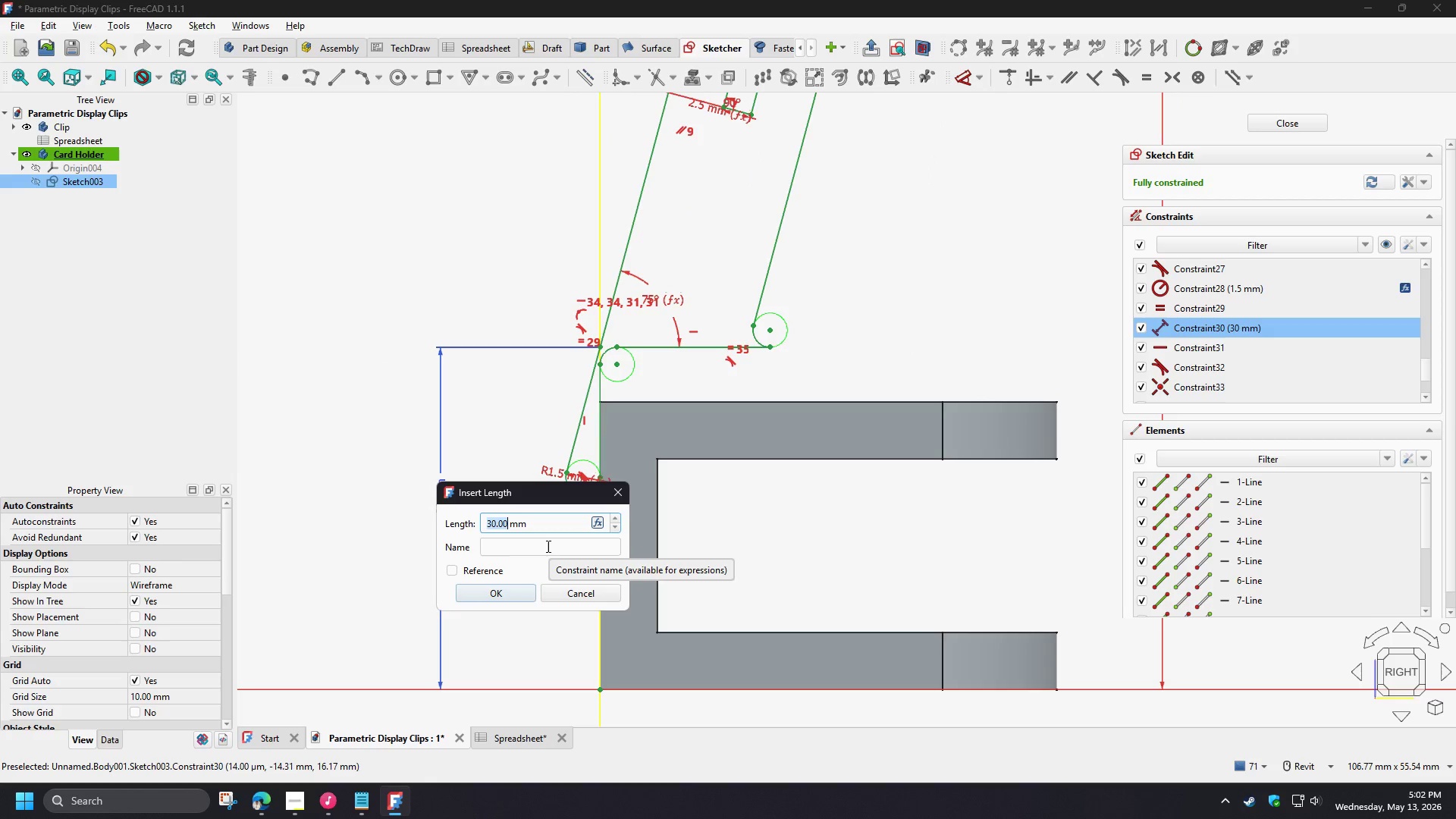 
key(Numpad2)
 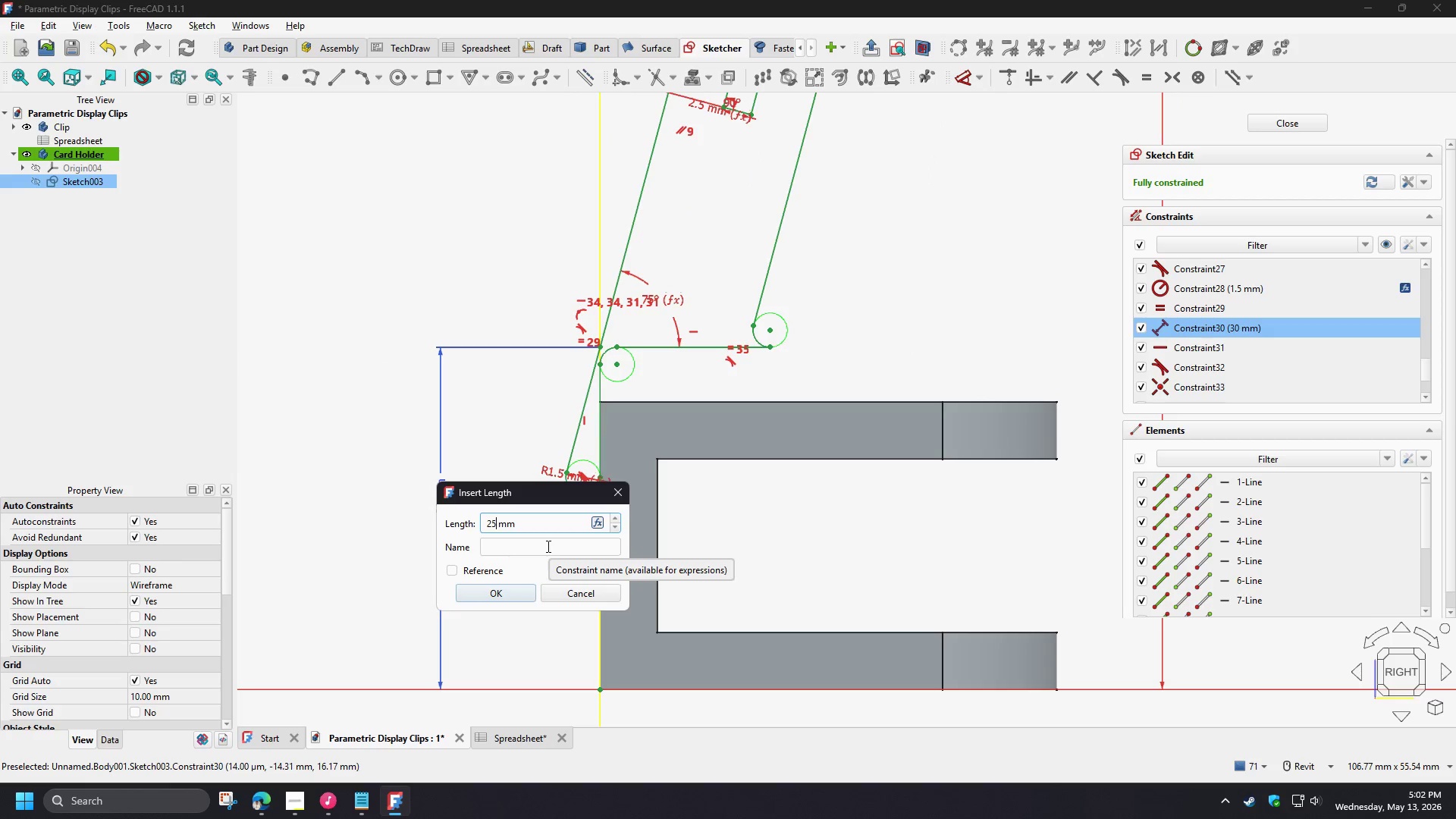 
key(Numpad5)
 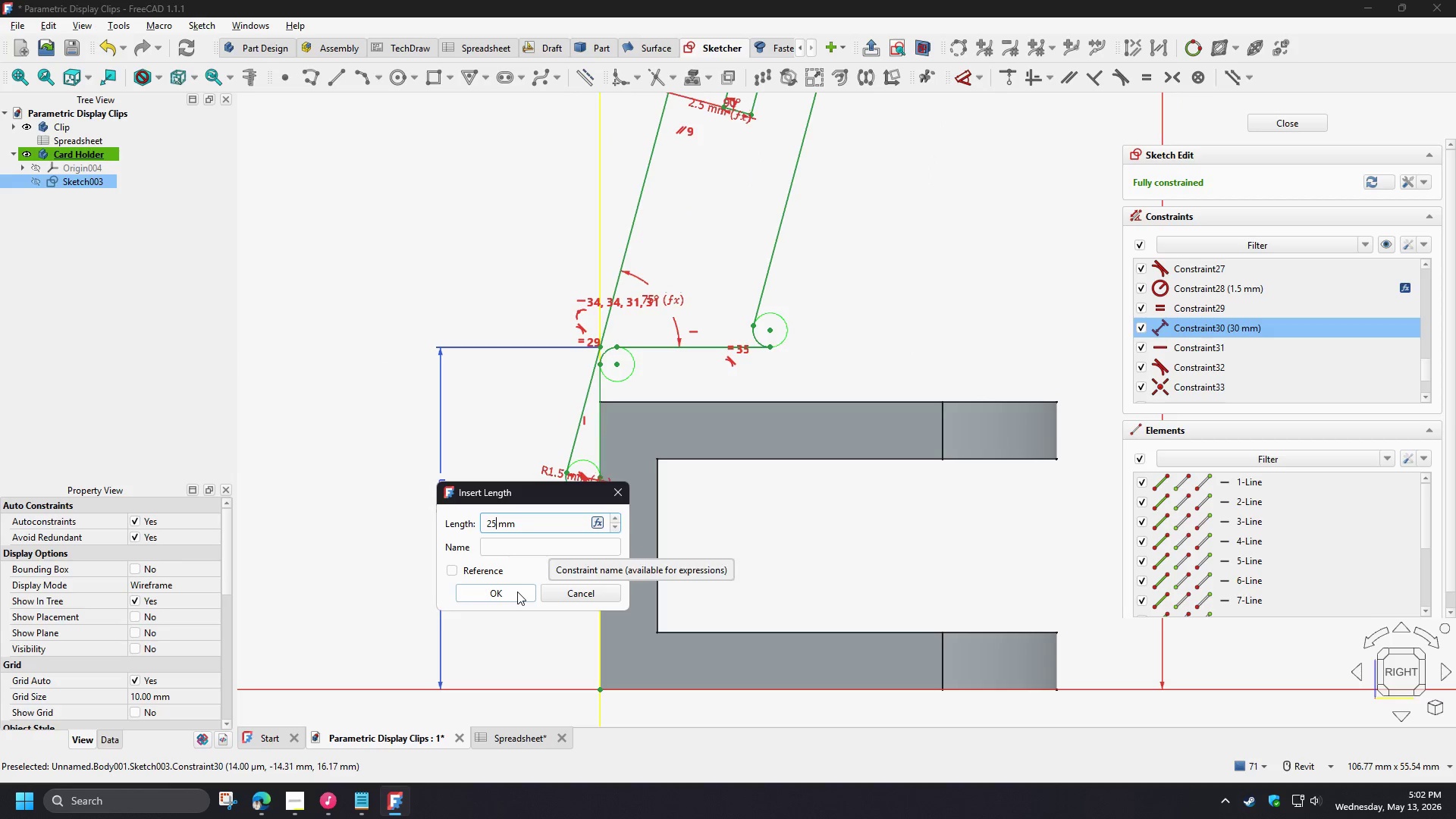 
left_click([517, 592])
 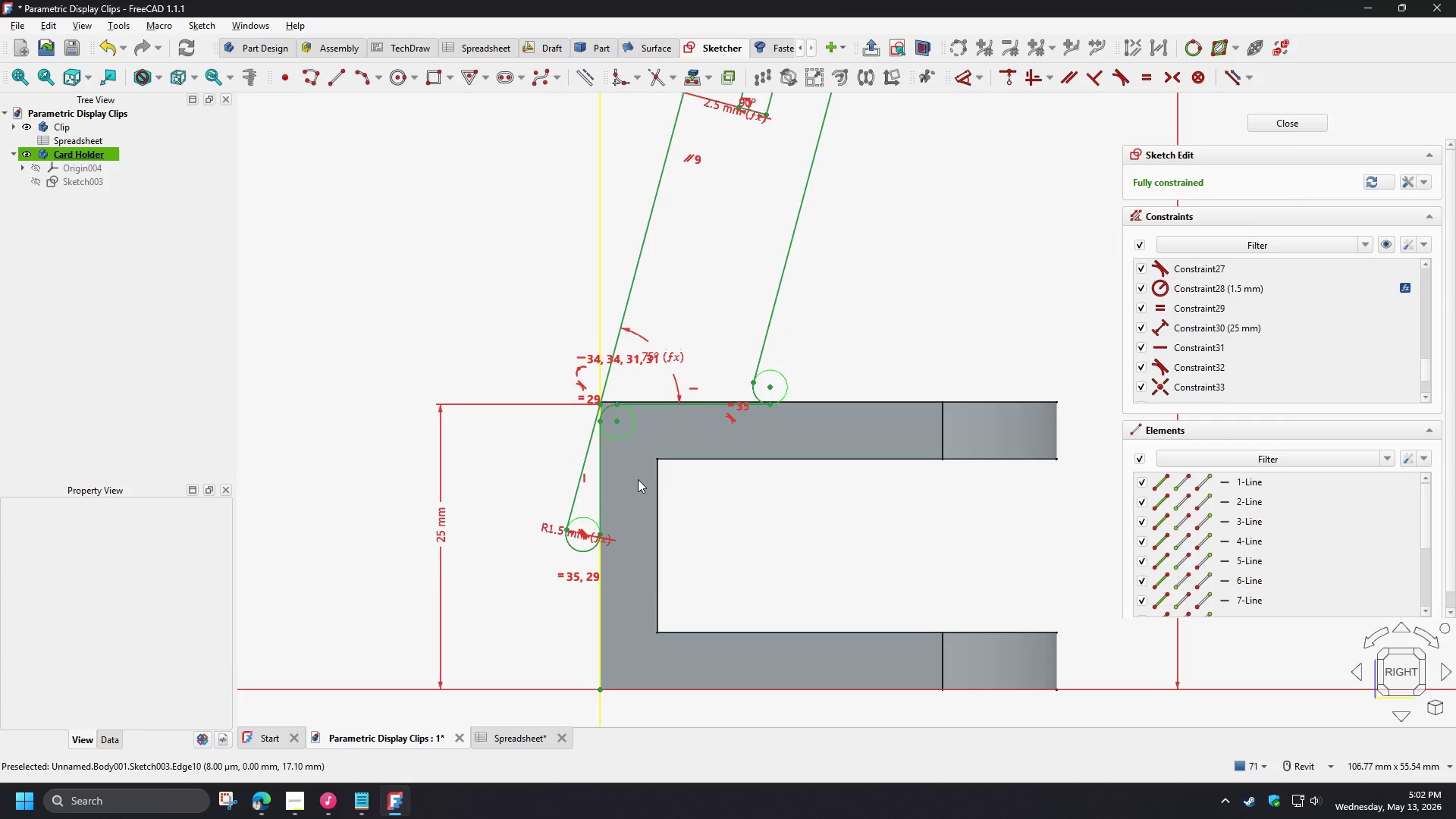 
scroll: coordinate [637, 478], scroll_direction: up, amount: 2.0
 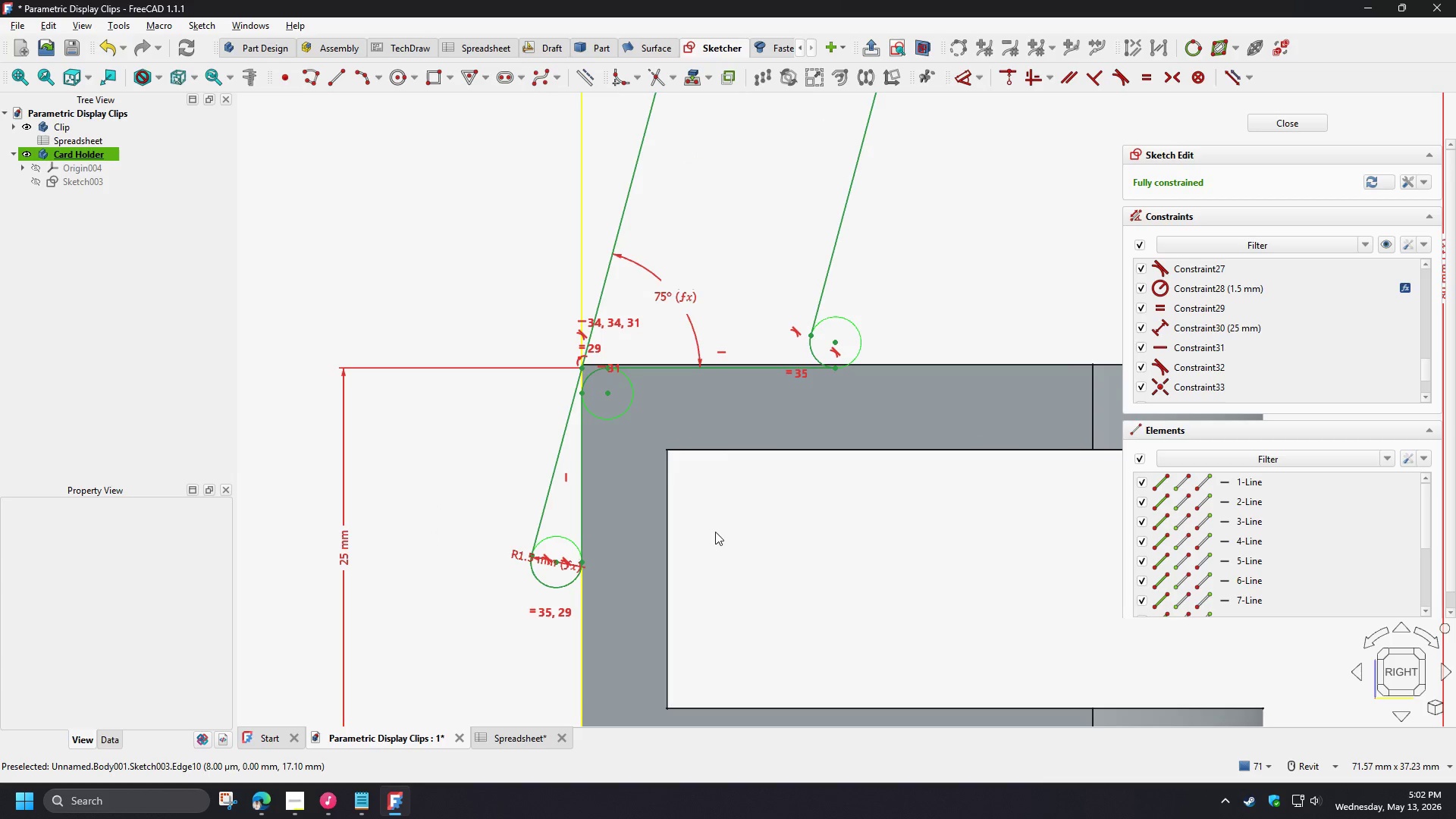 
hold_key(key=ControlLeft, duration=1.5)
 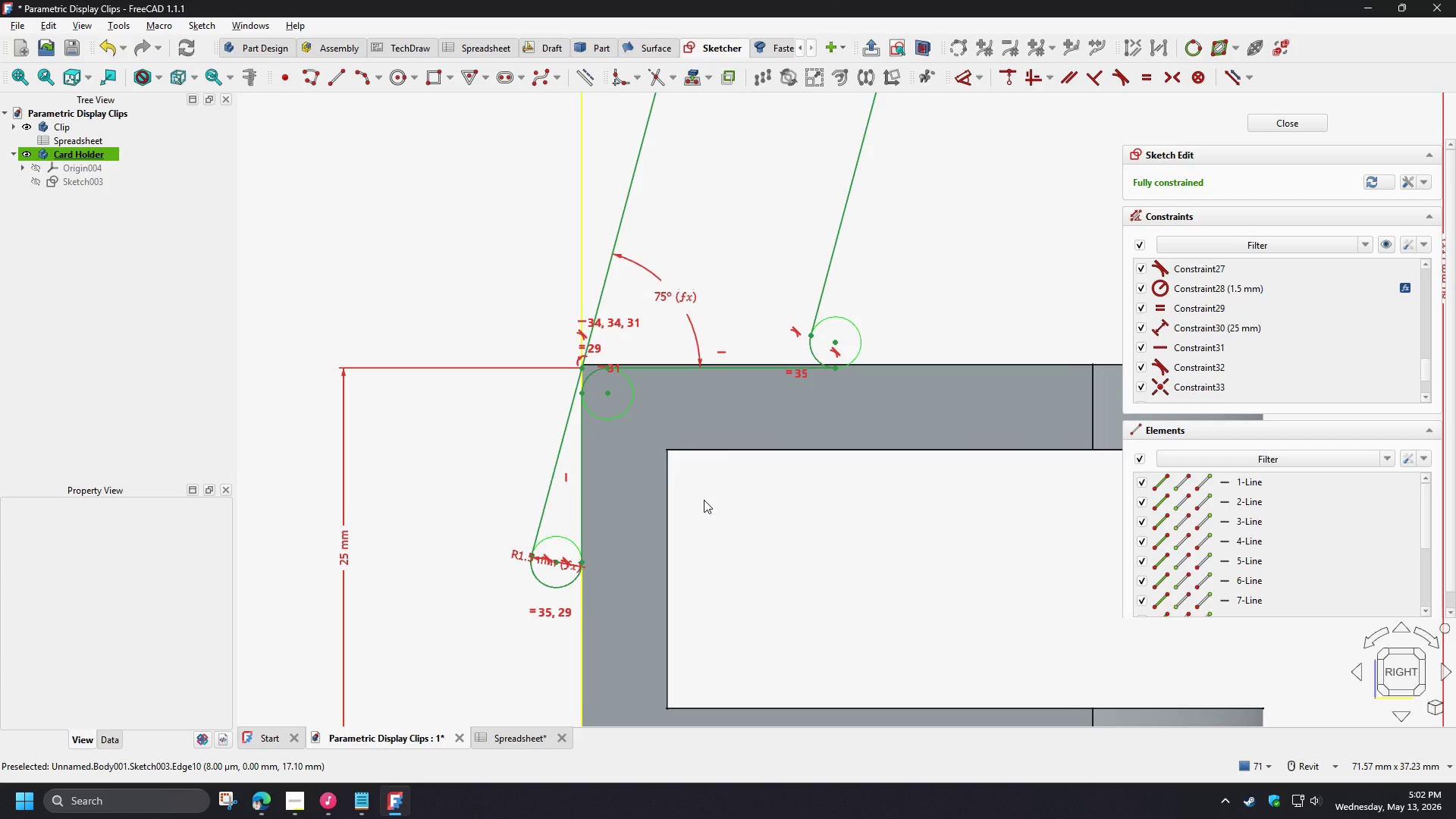 
key(Control+ControlLeft)
 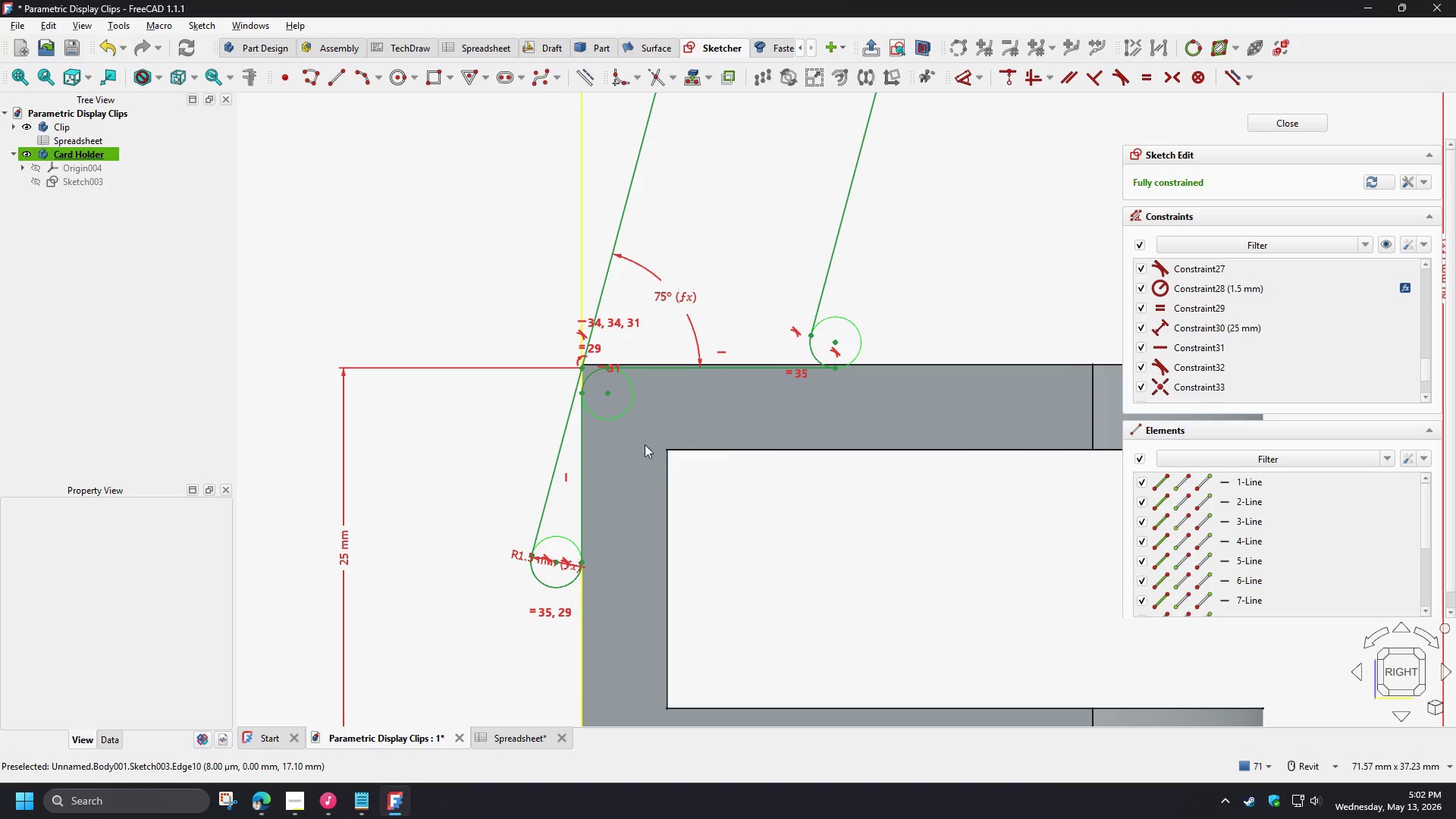 
key(Control+ControlLeft)
 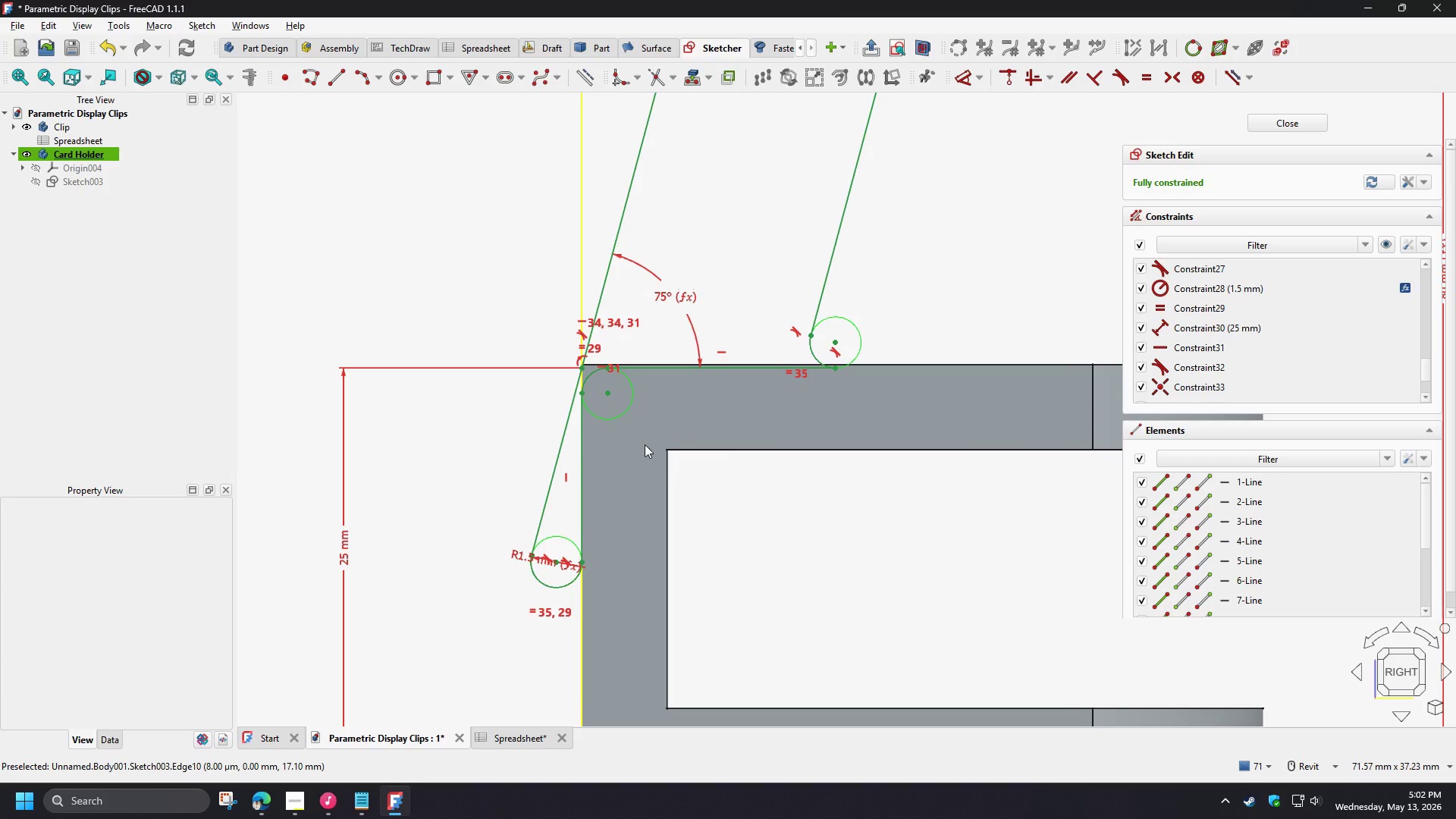 
key(Control+ControlLeft)
 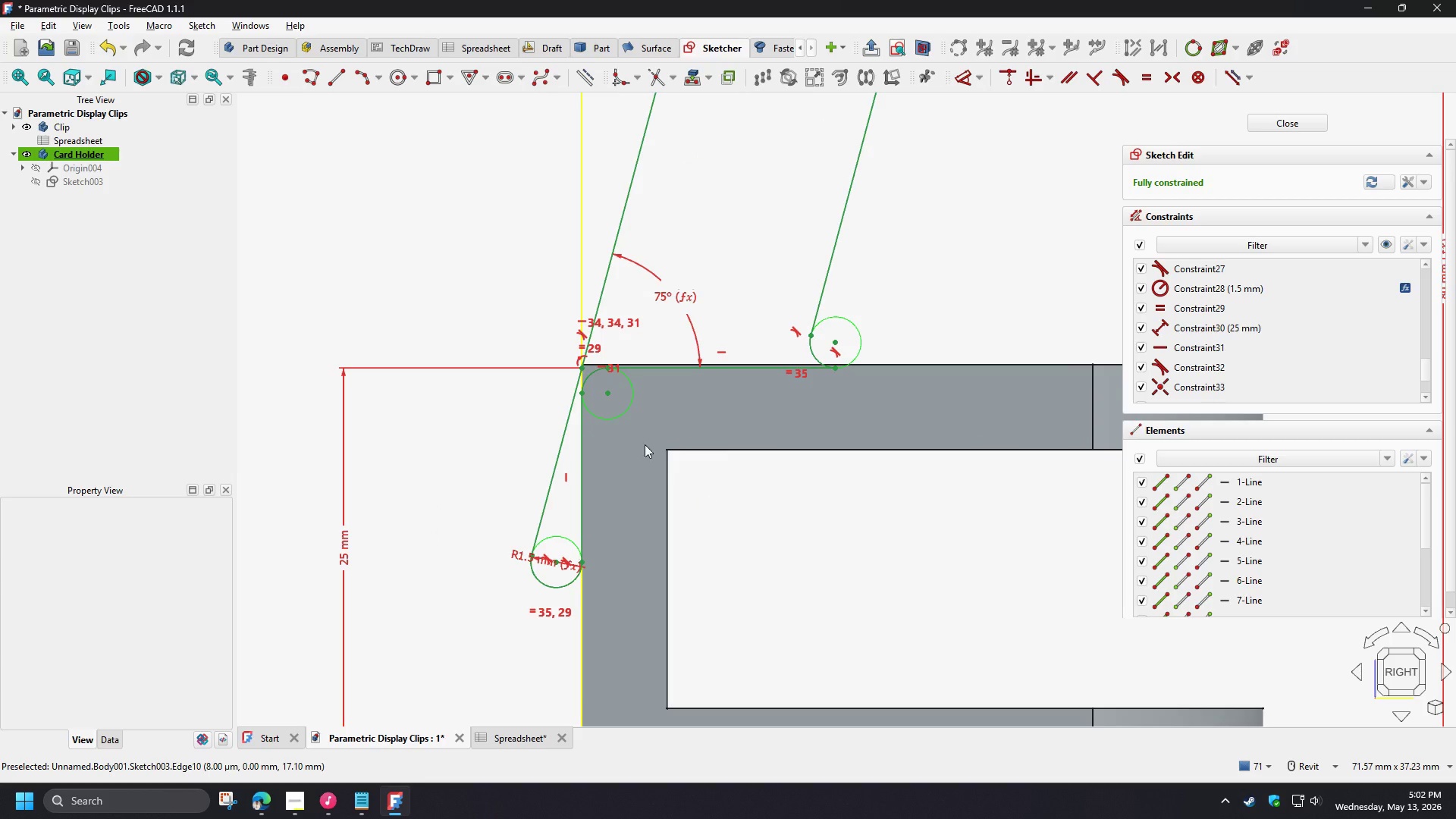 
key(Control+ControlLeft)
 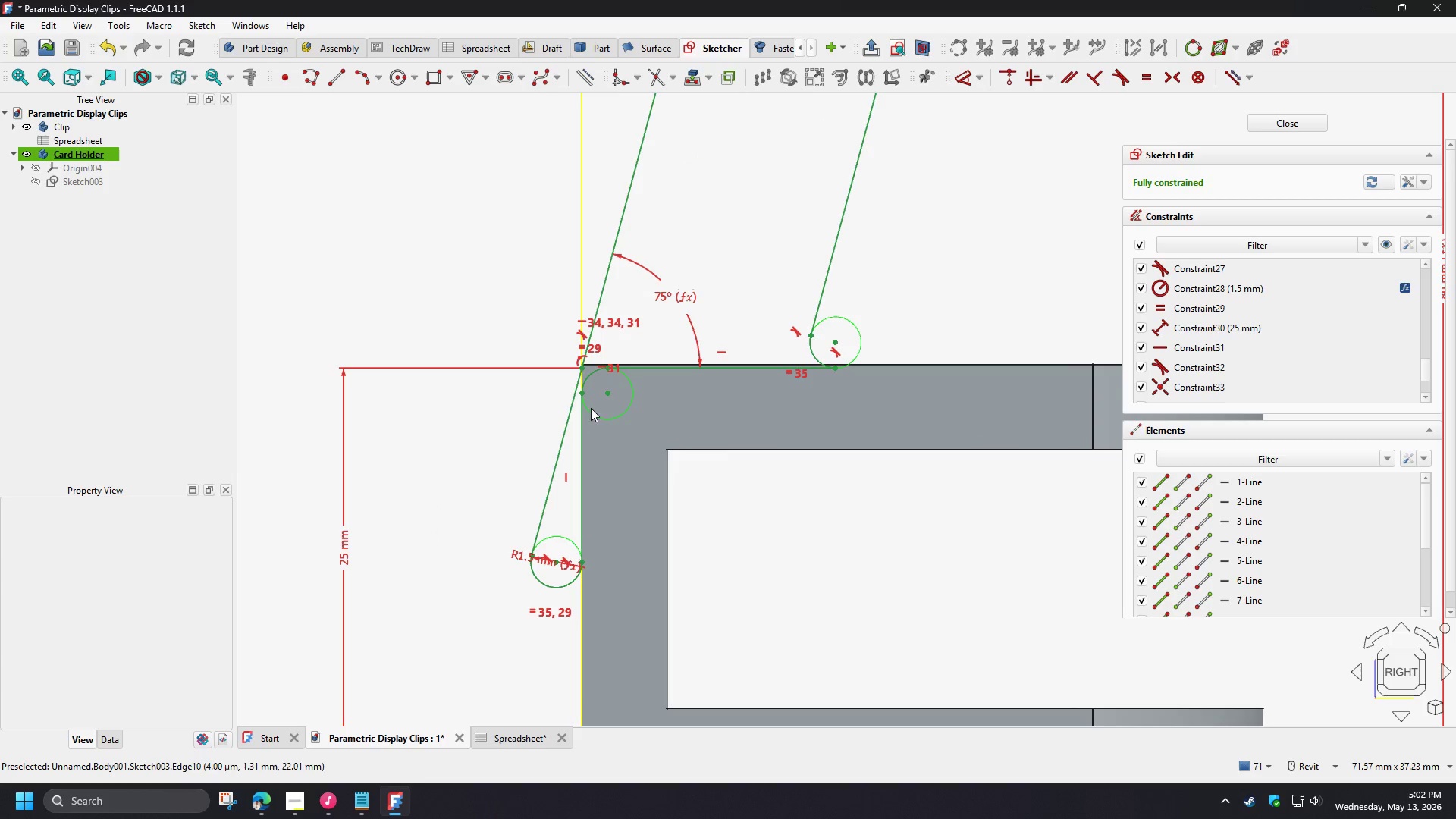 
key(Control+ControlLeft)
 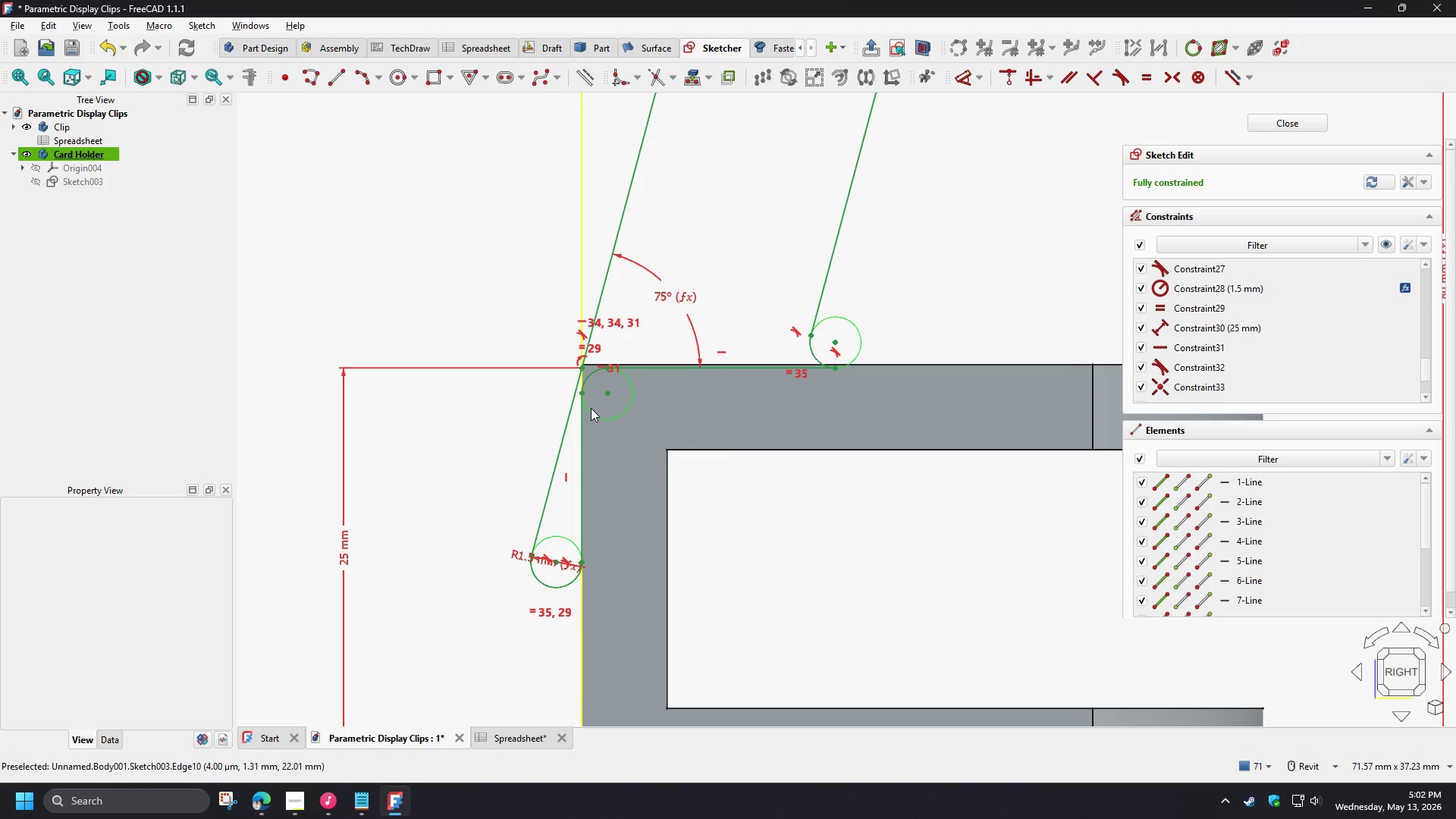 
key(Control+ControlLeft)
 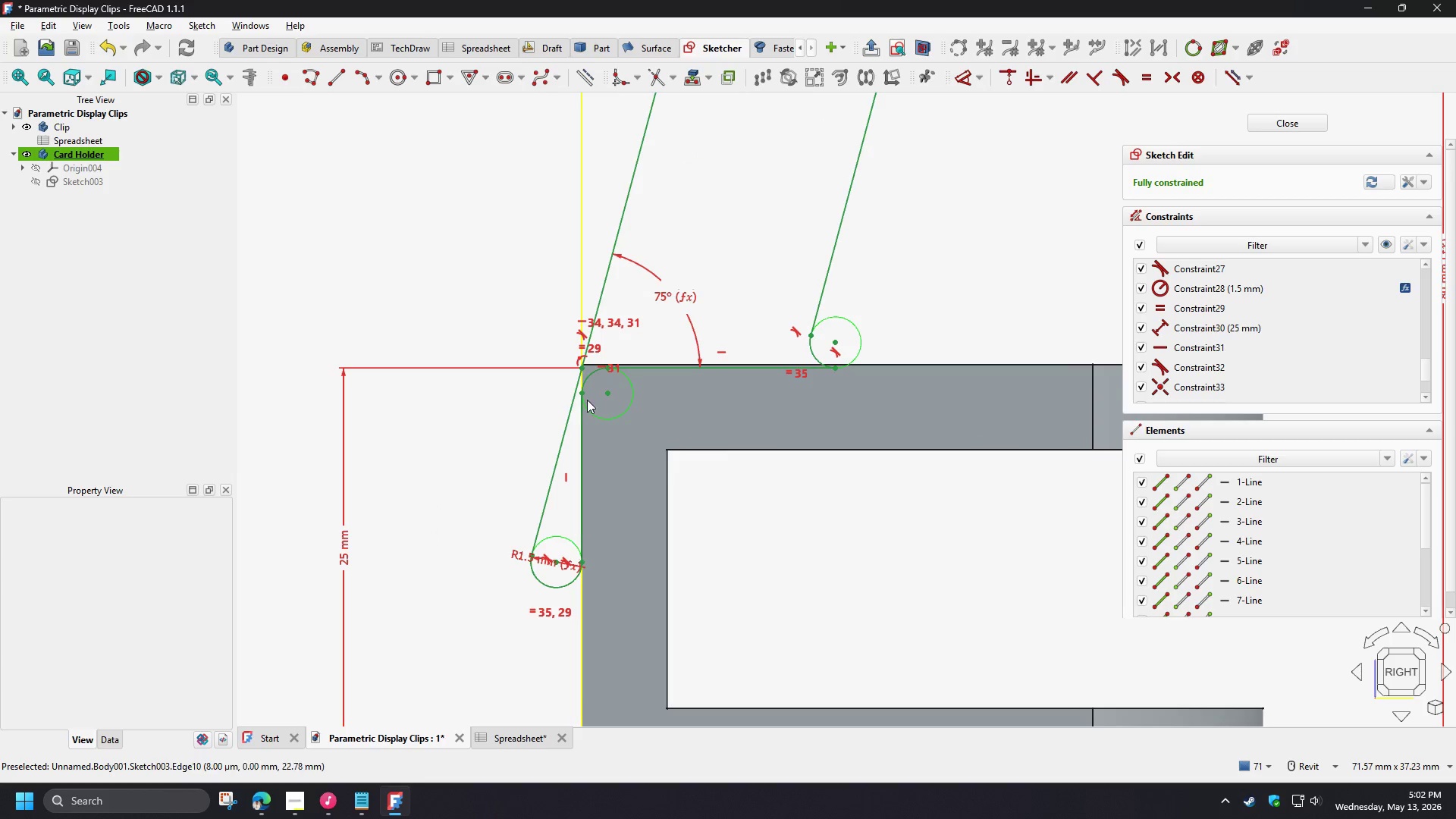 
key(Control+ControlLeft)
 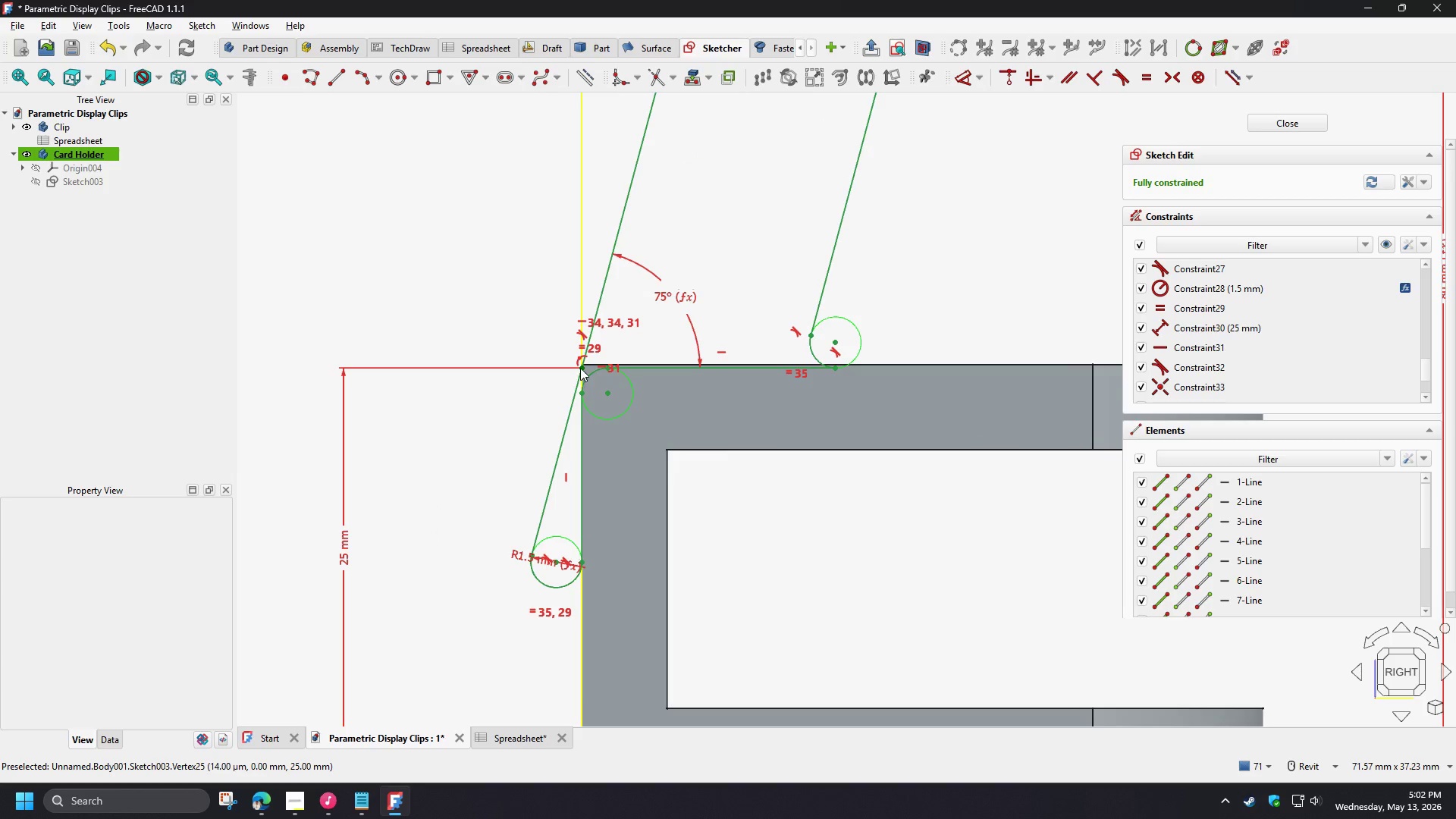 
left_click_drag(start_coordinate=[580, 368], to_coordinate=[567, 306])
 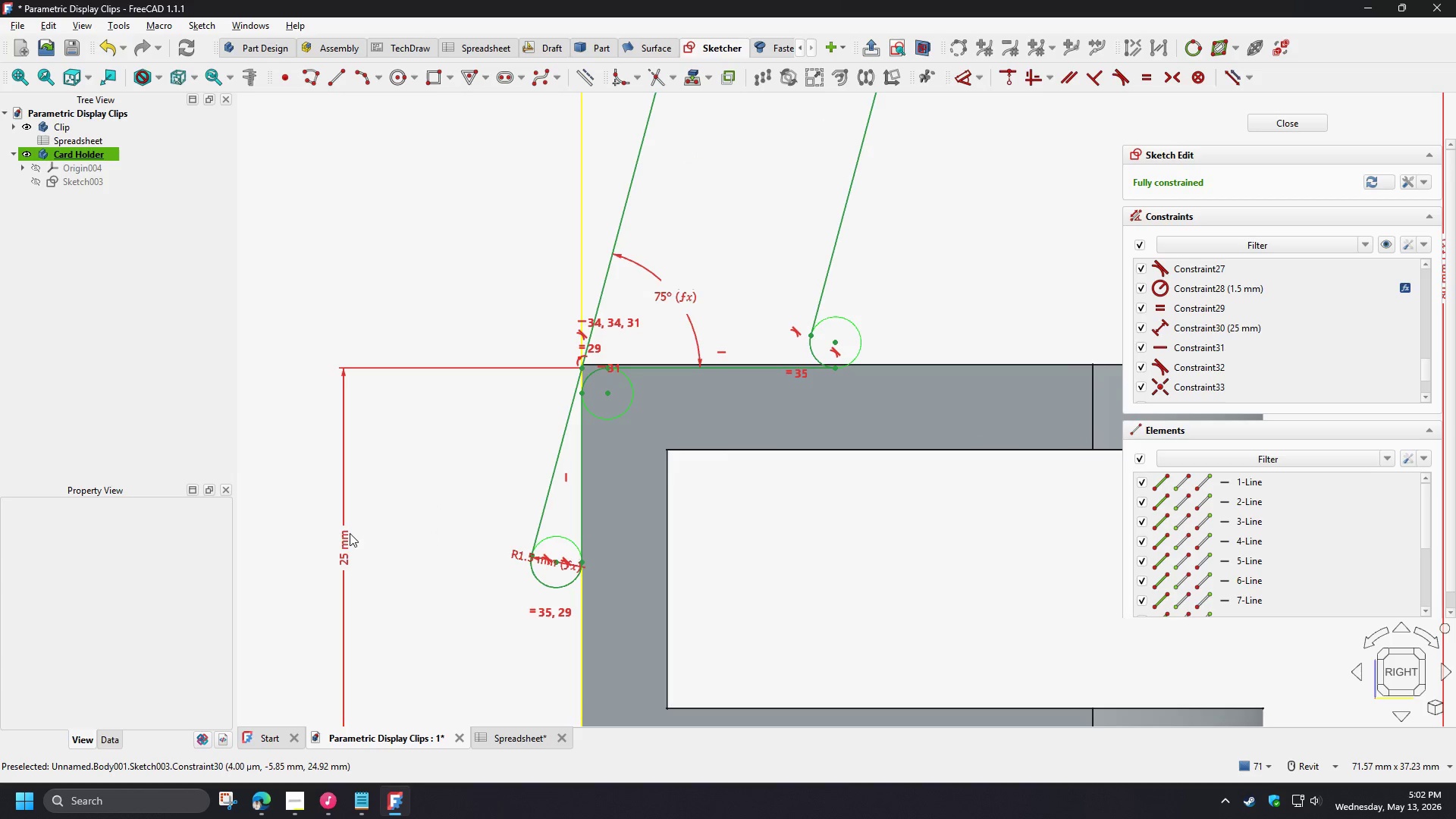 
left_click([346, 548])
 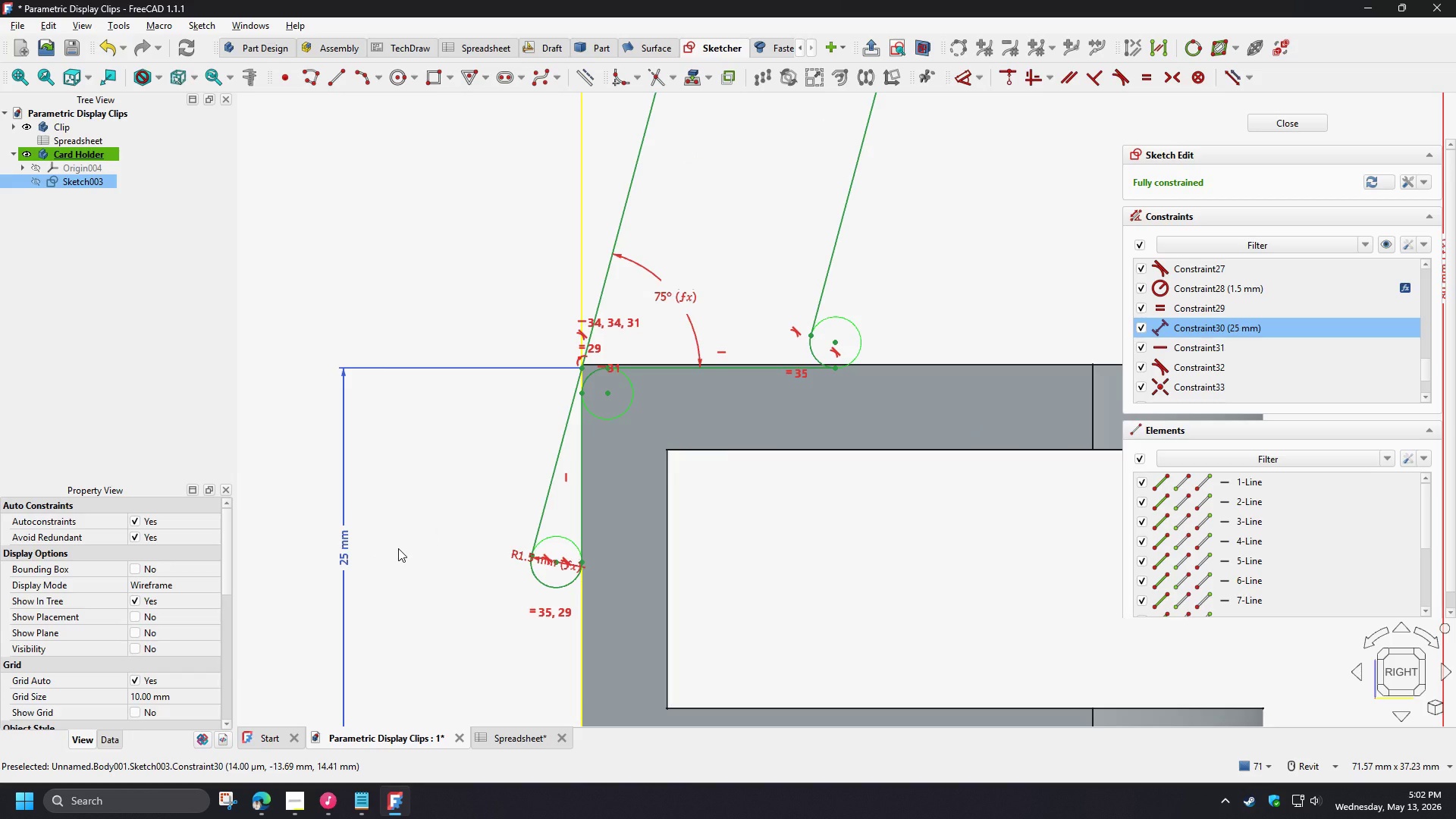 
key(Control+Z)
 